 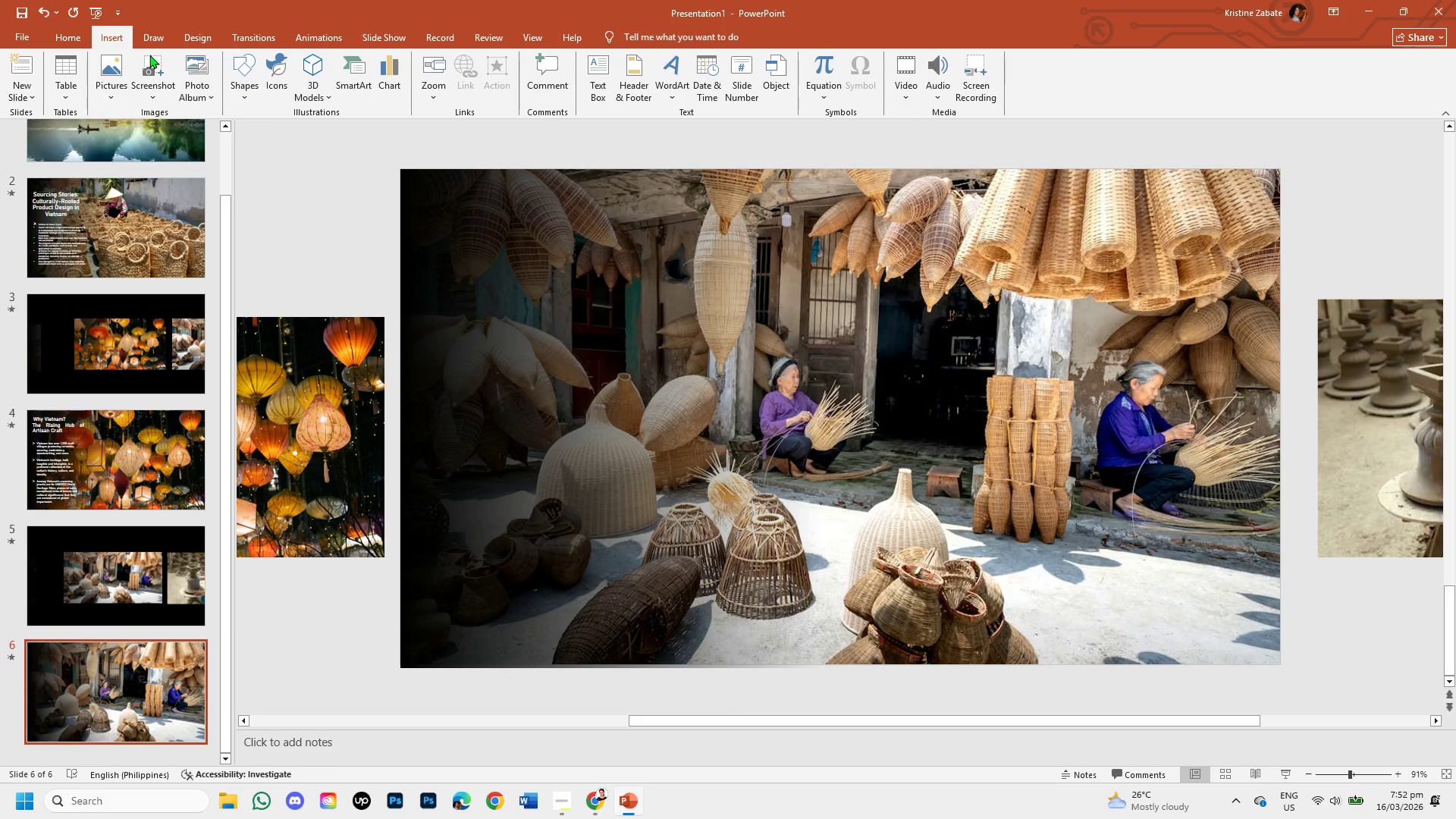 
left_click([601, 86])
 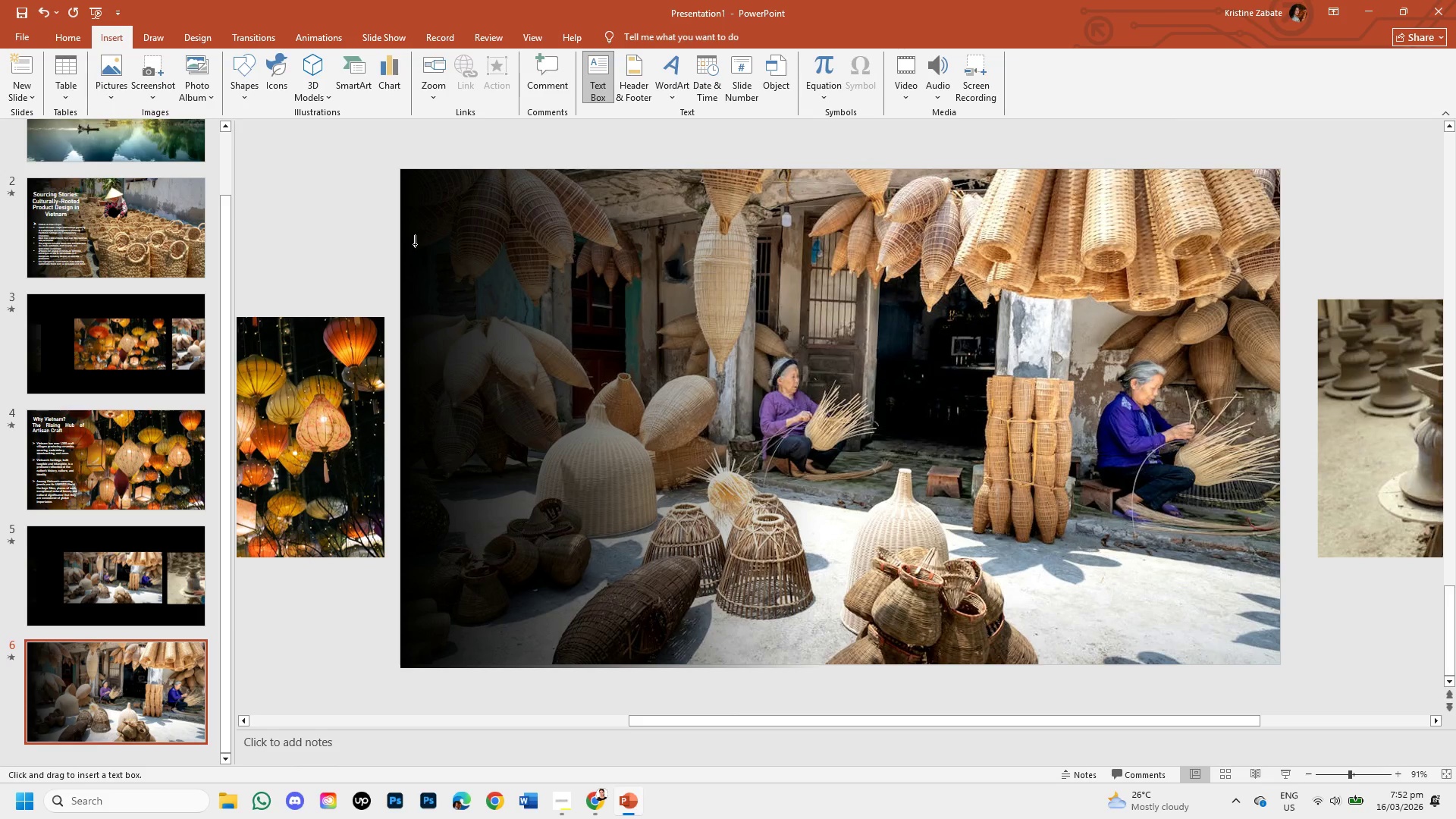 
left_click_drag(start_coordinate=[415, 244], to_coordinate=[647, 308])
 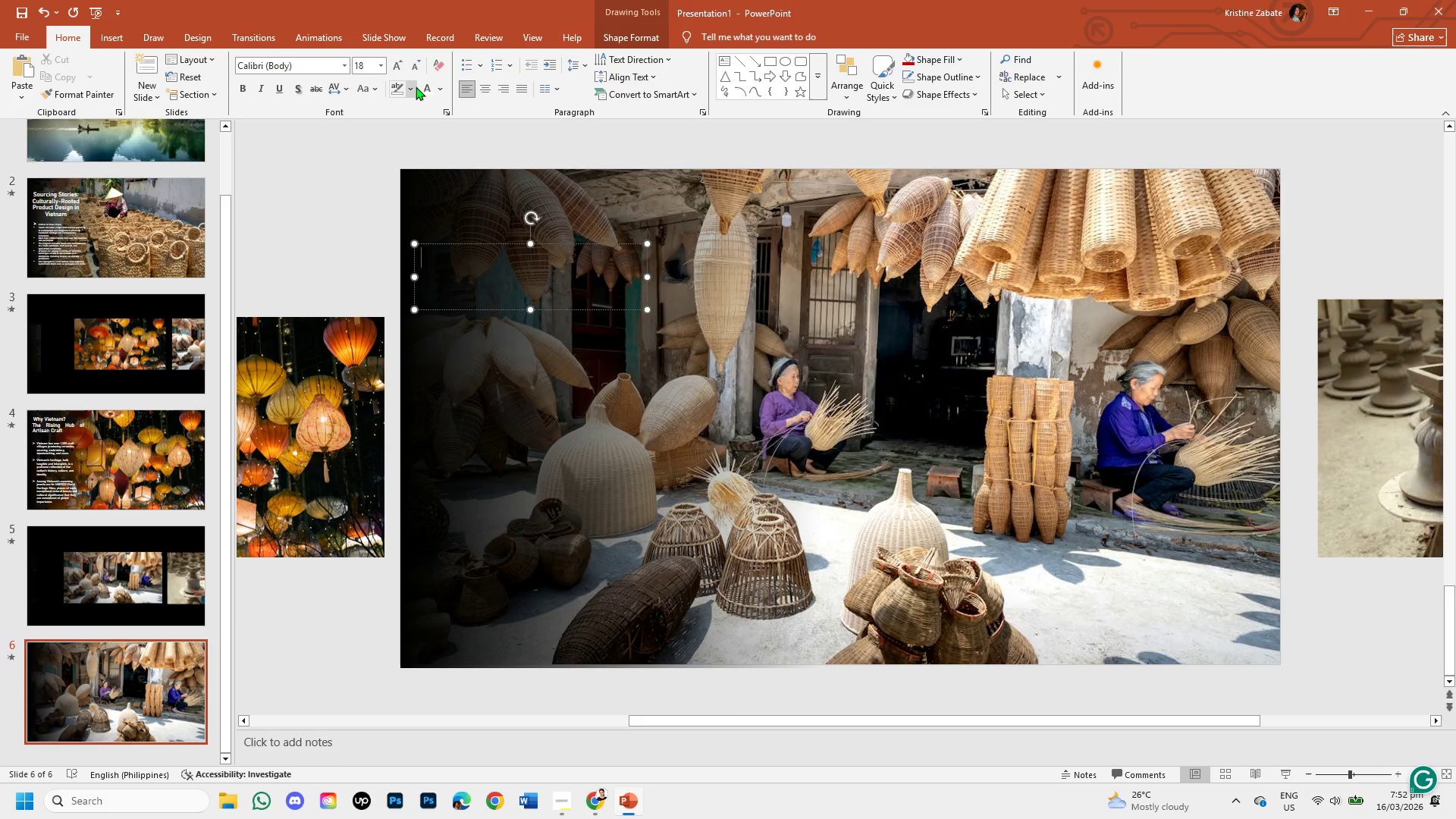 
left_click([420, 89])
 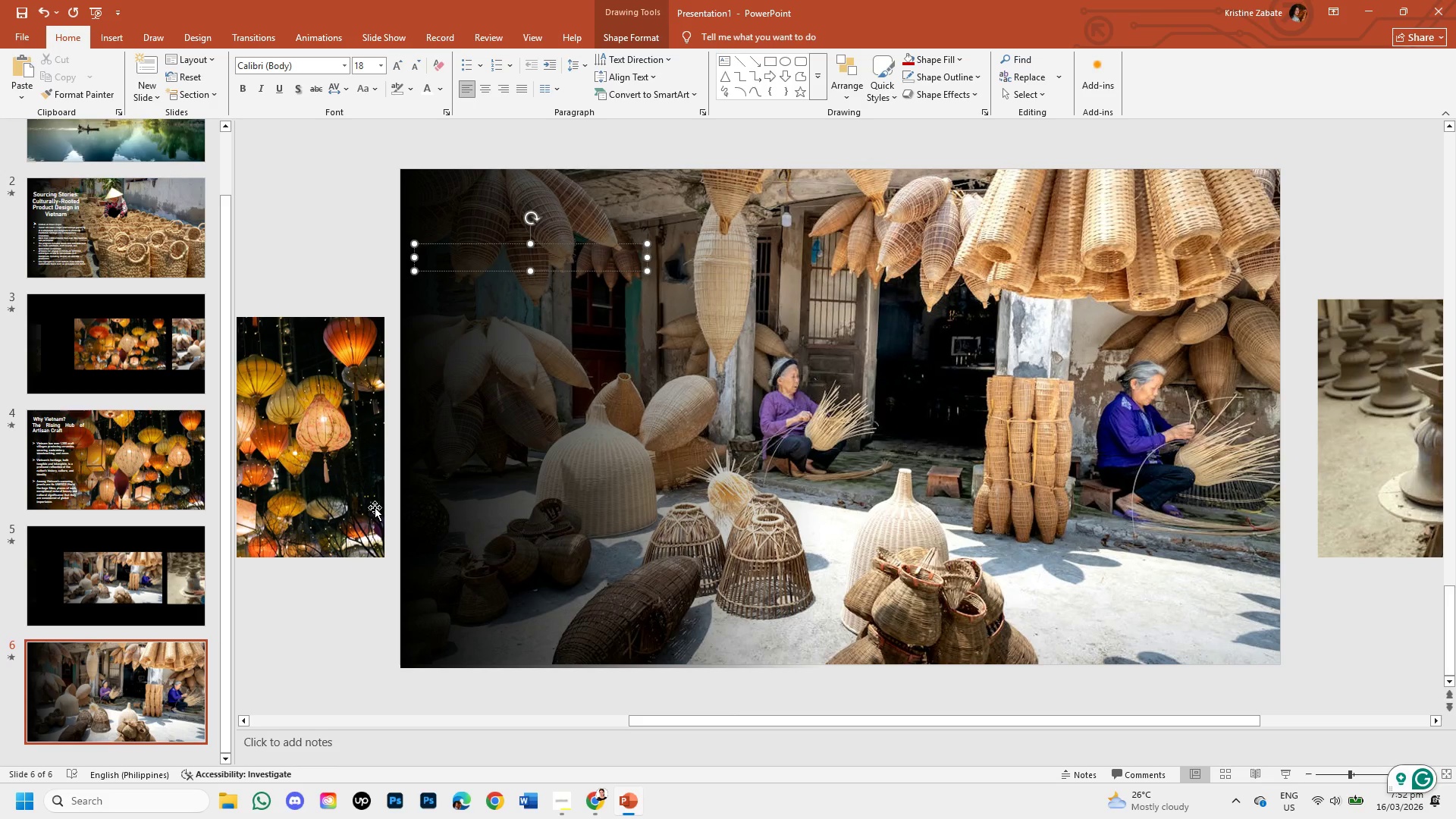 
wait(37.97)
 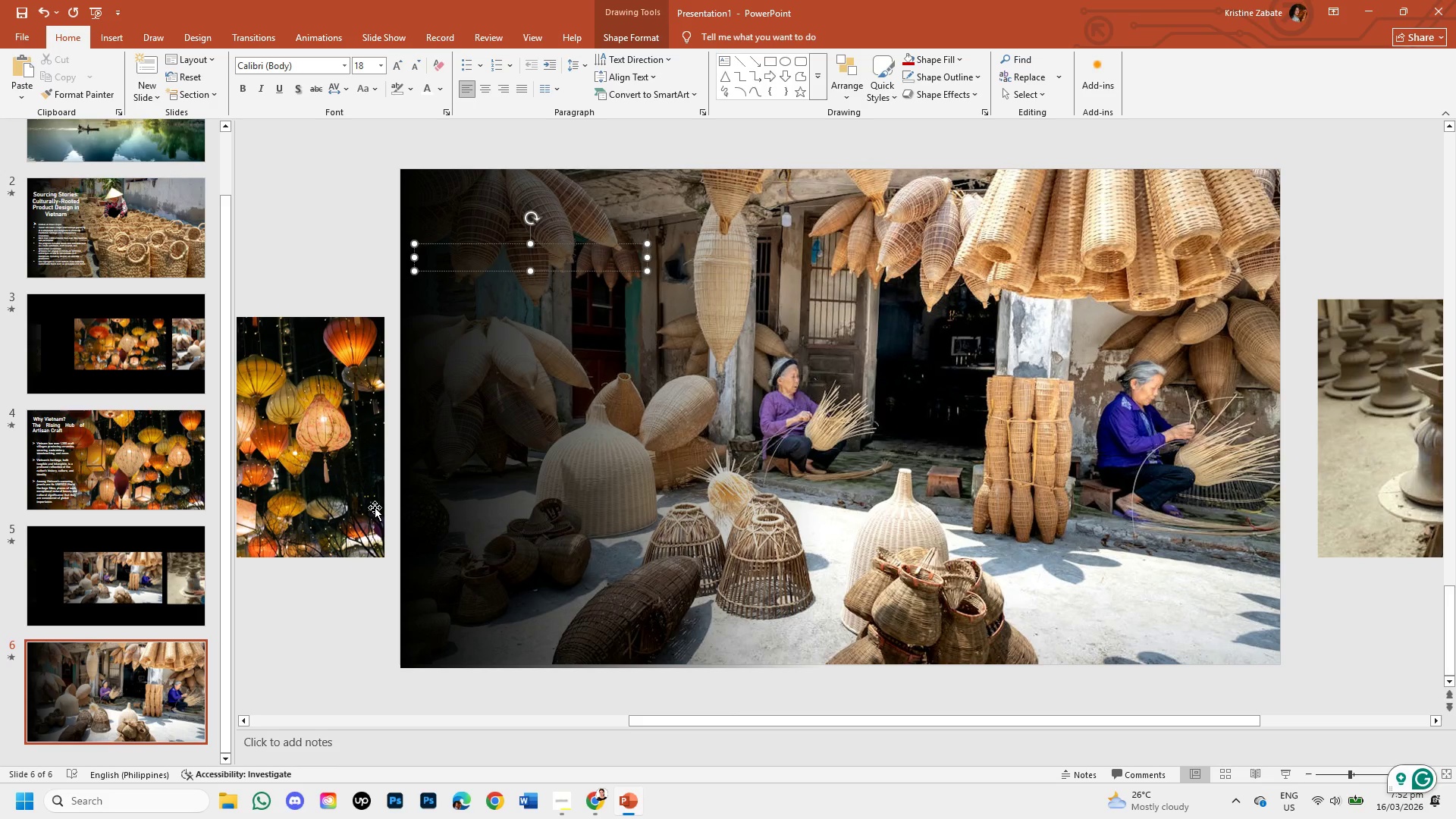 
left_click([64, 480])
 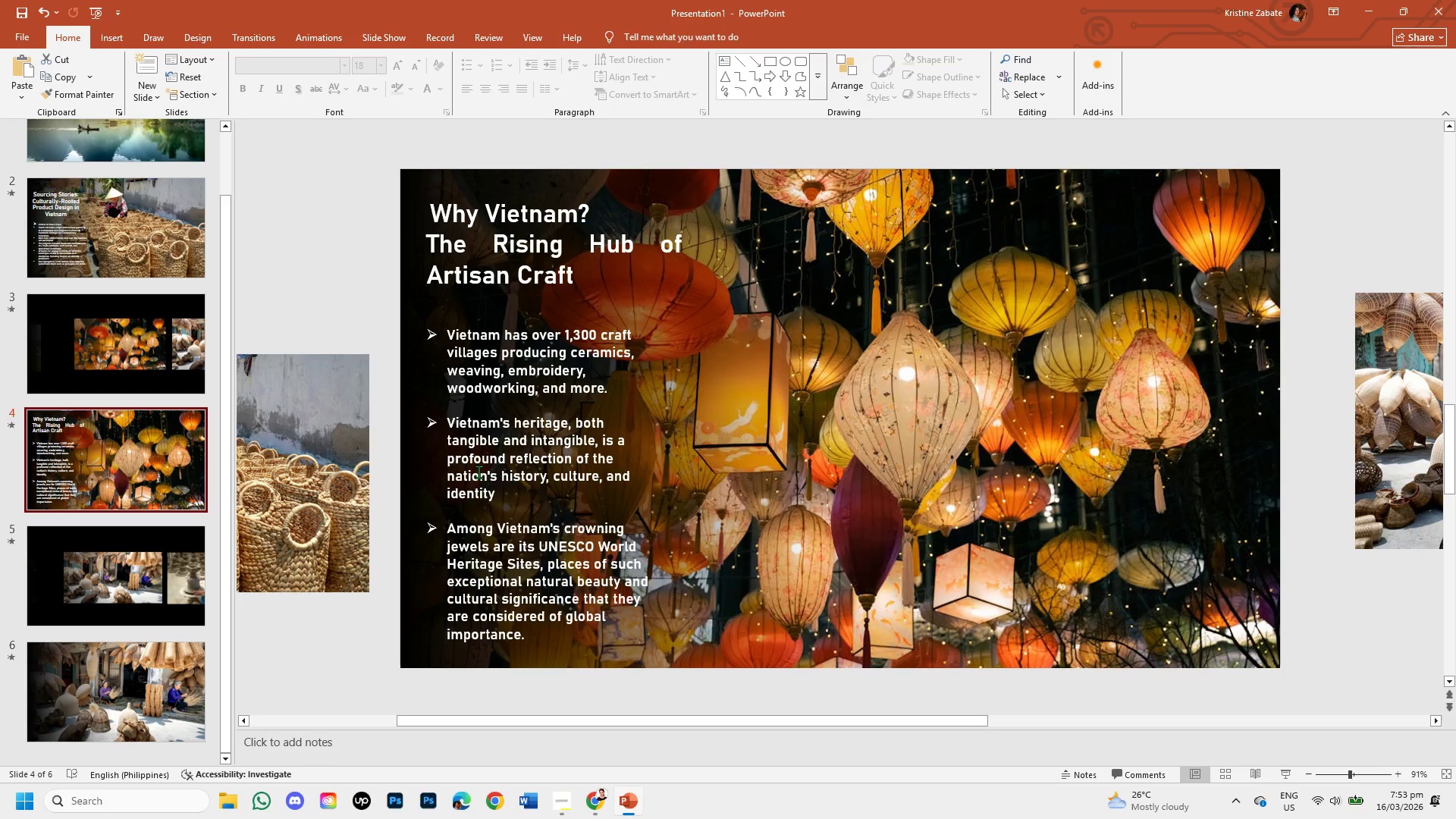 
wait(11.22)
 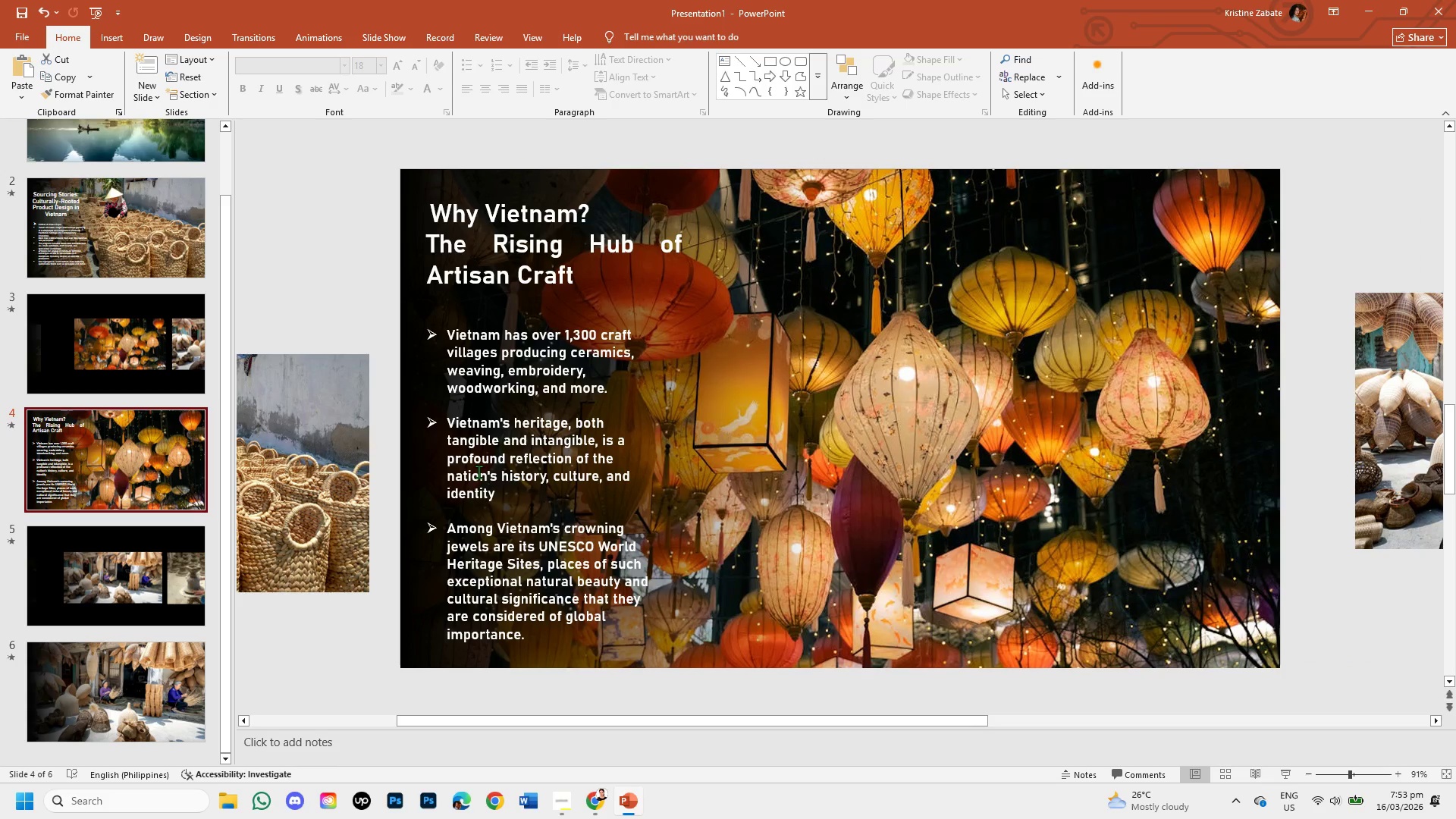 
left_click([525, 635])
 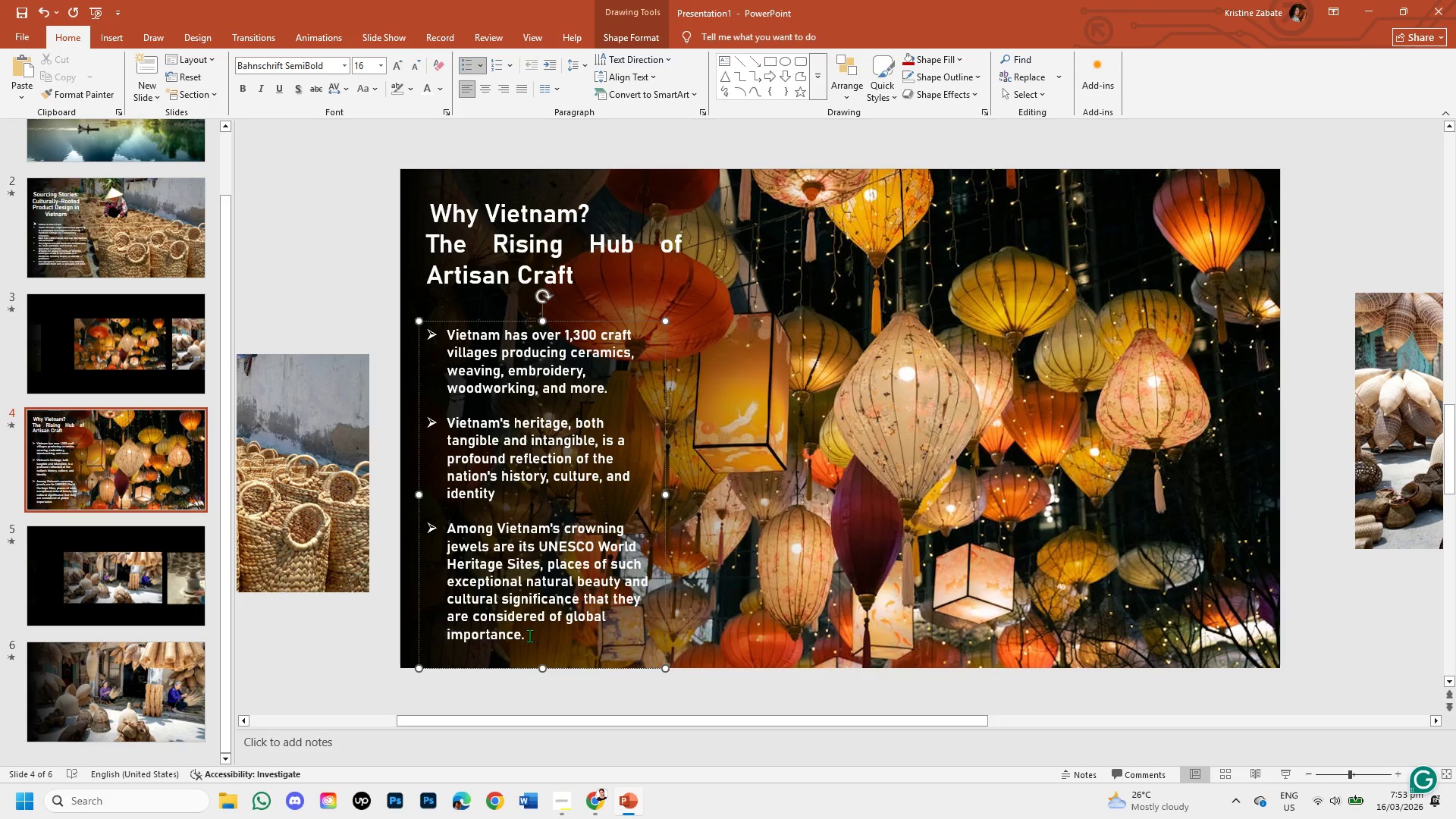 
wait(13.56)
 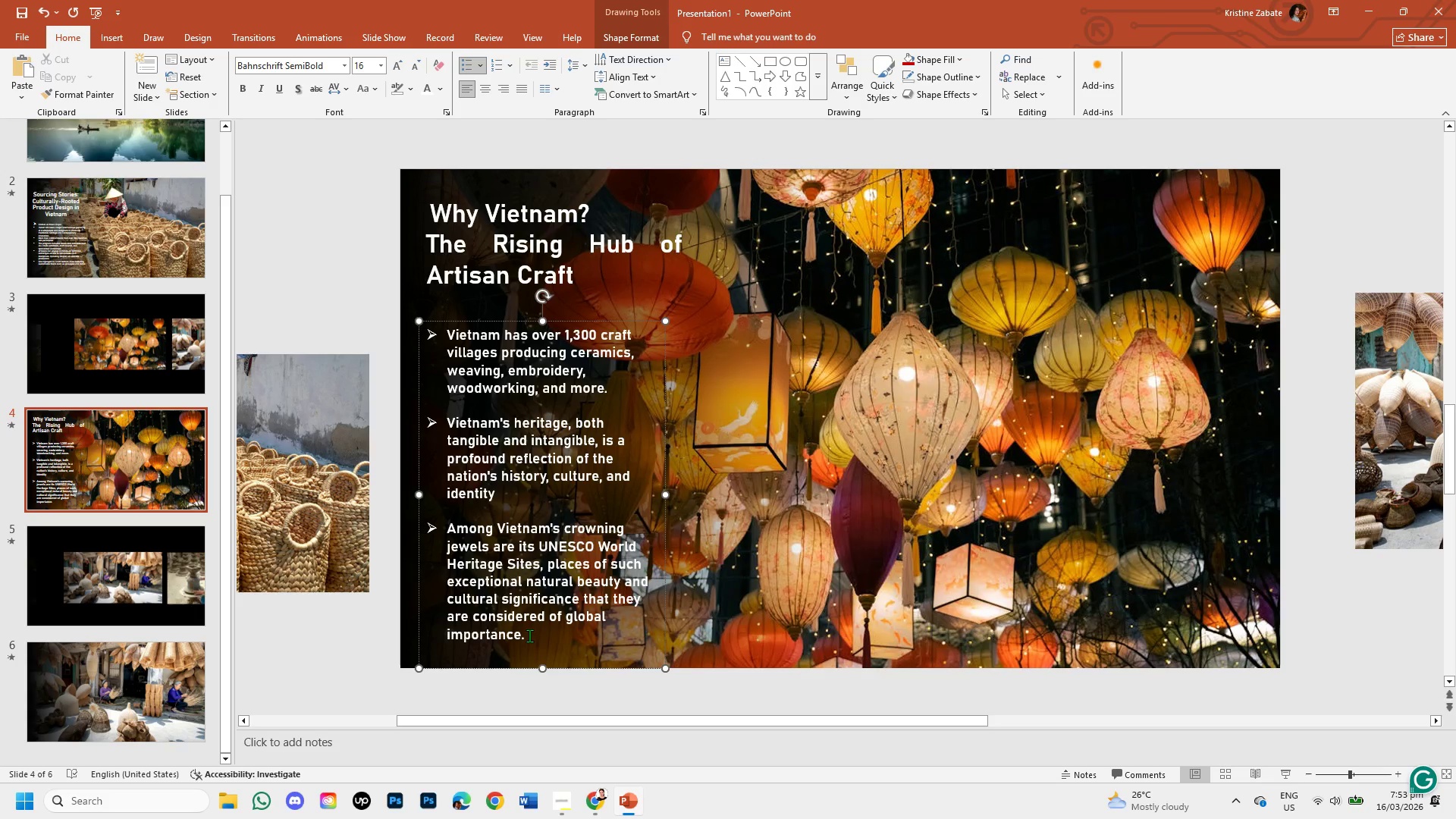 
left_click([349, 654])
 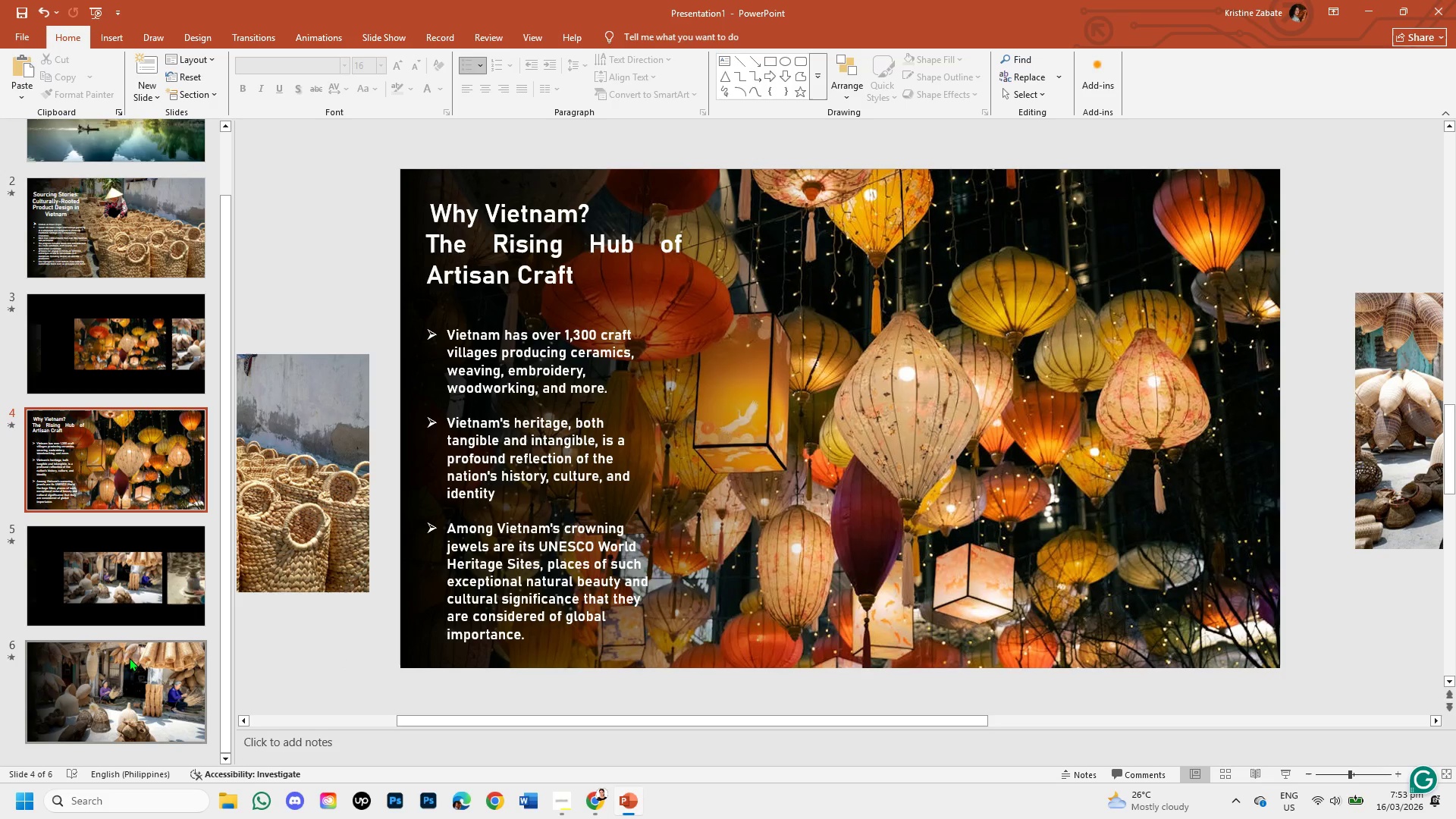 
left_click([127, 659])
 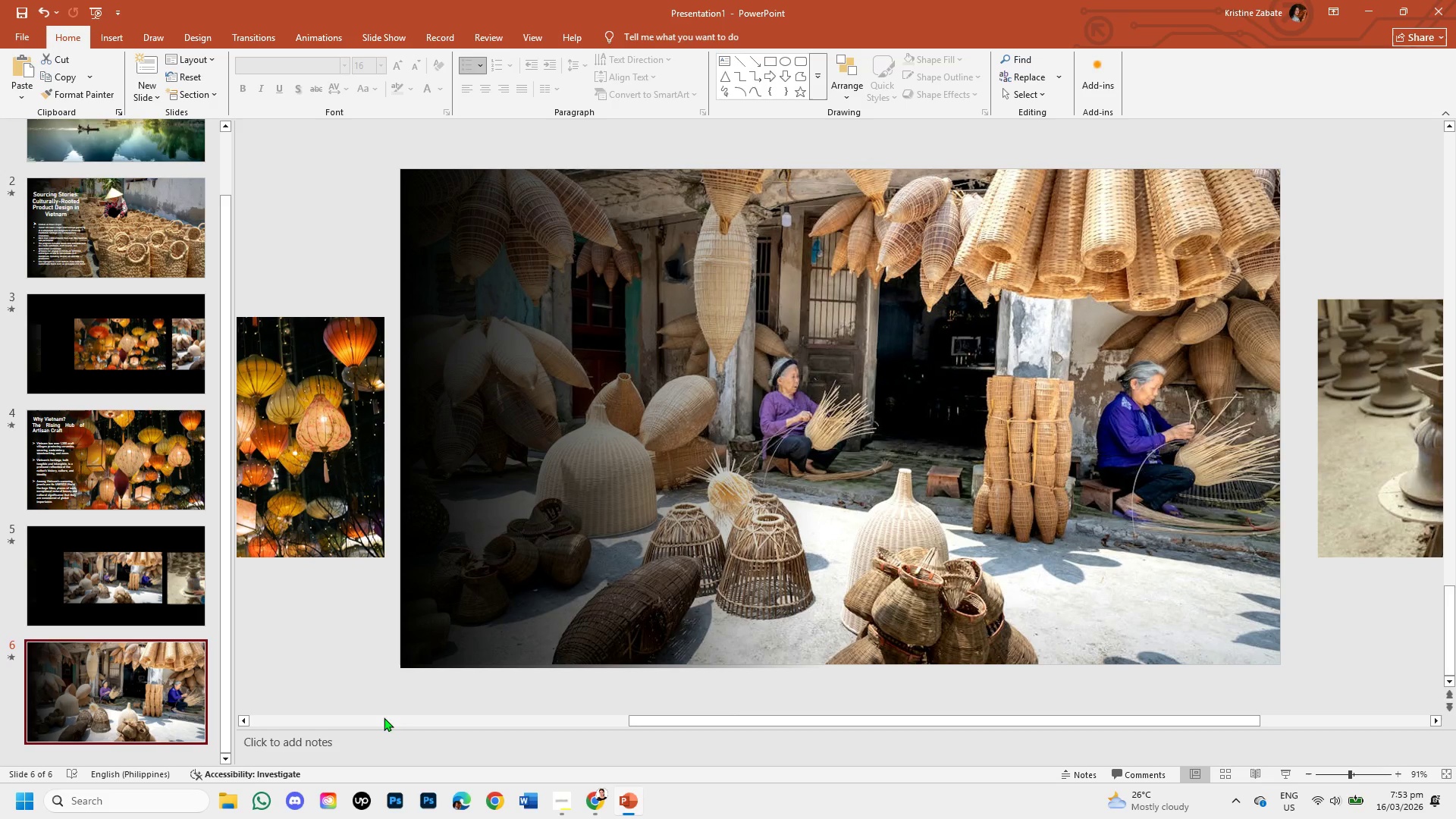 
wait(31.56)
 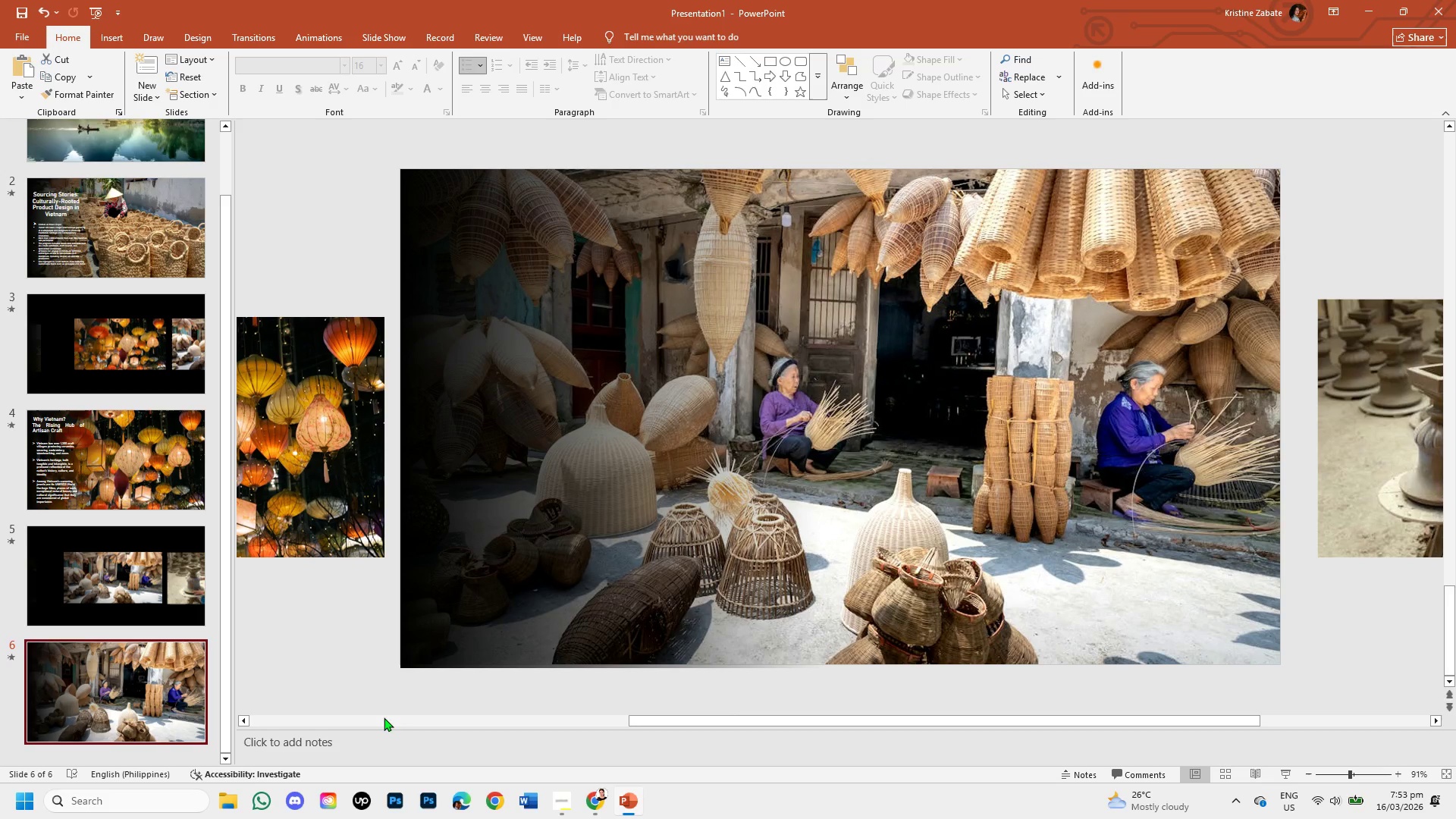 
scroll: coordinate [303, 548], scroll_direction: down, amount: 1.0
 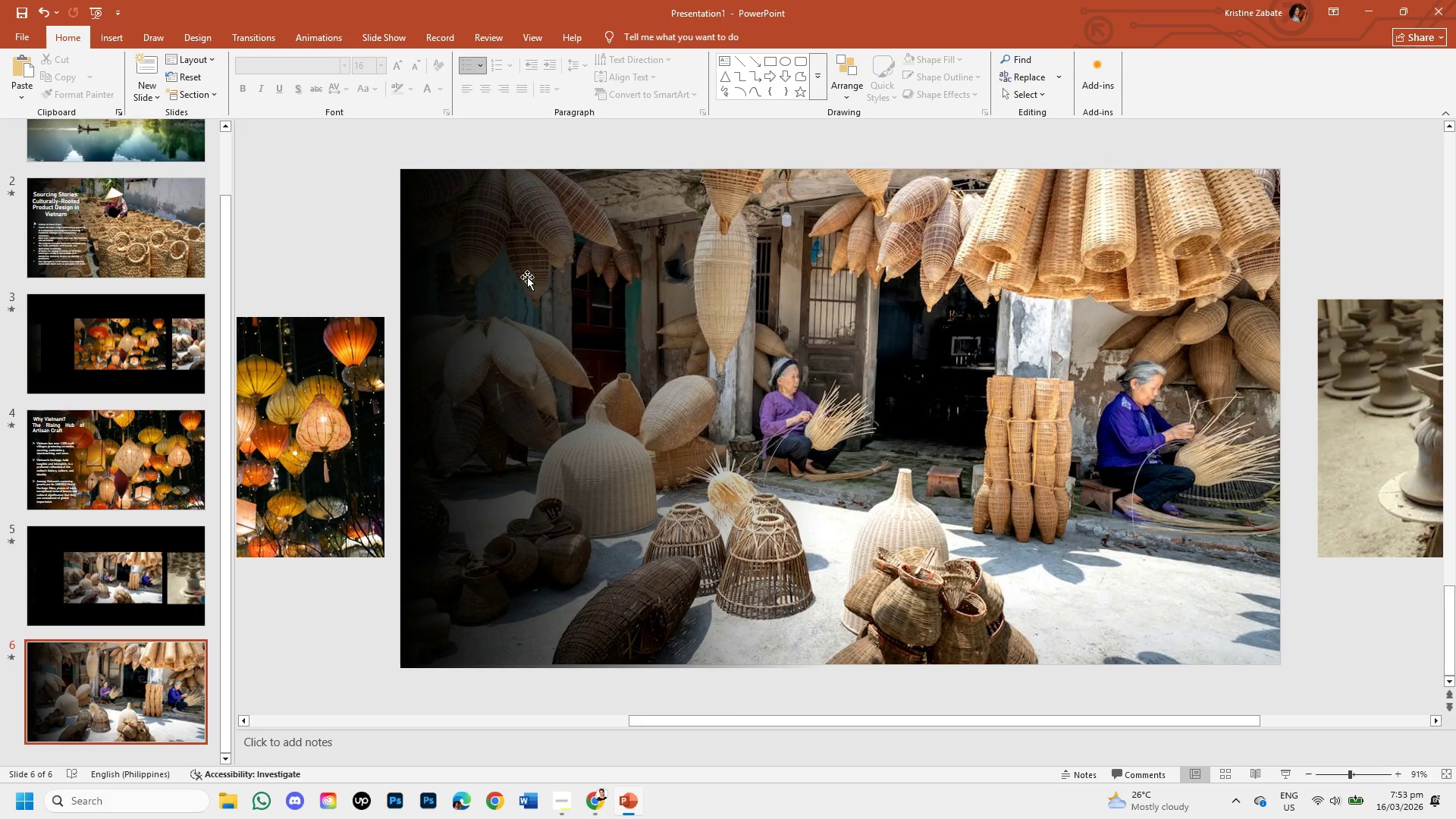 
left_click([522, 256])
 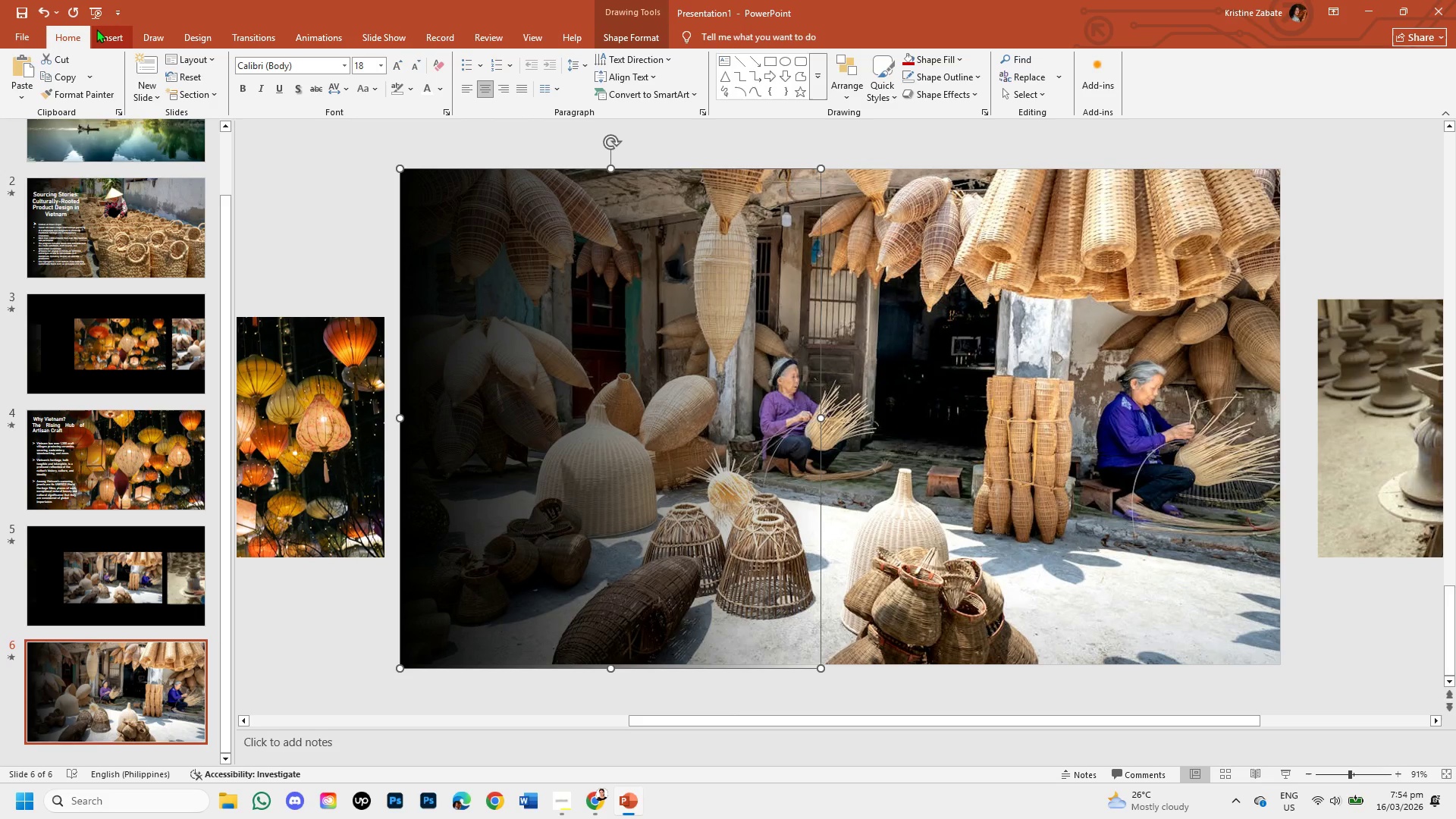 
left_click([104, 30])
 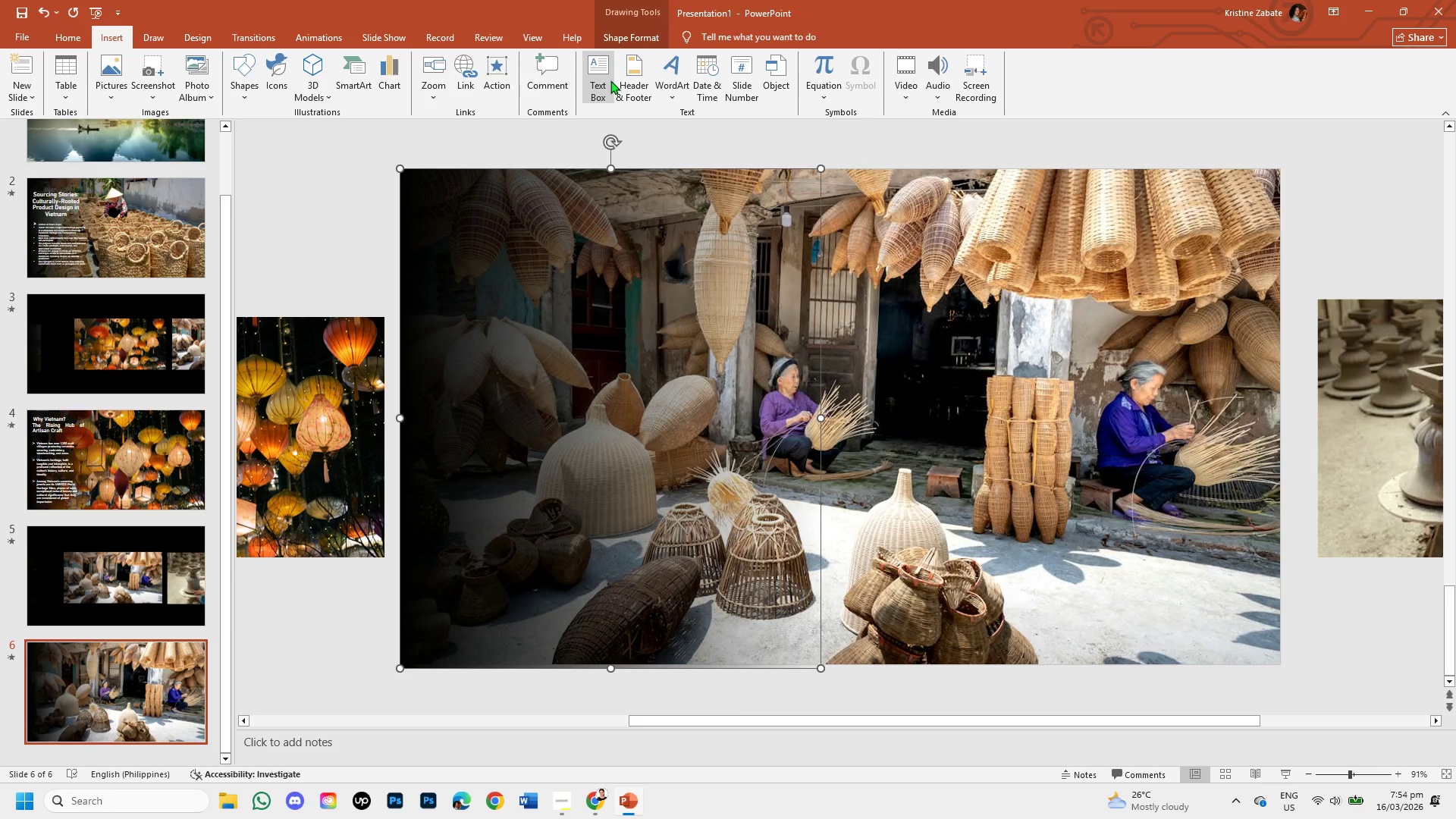 
left_click([601, 80])
 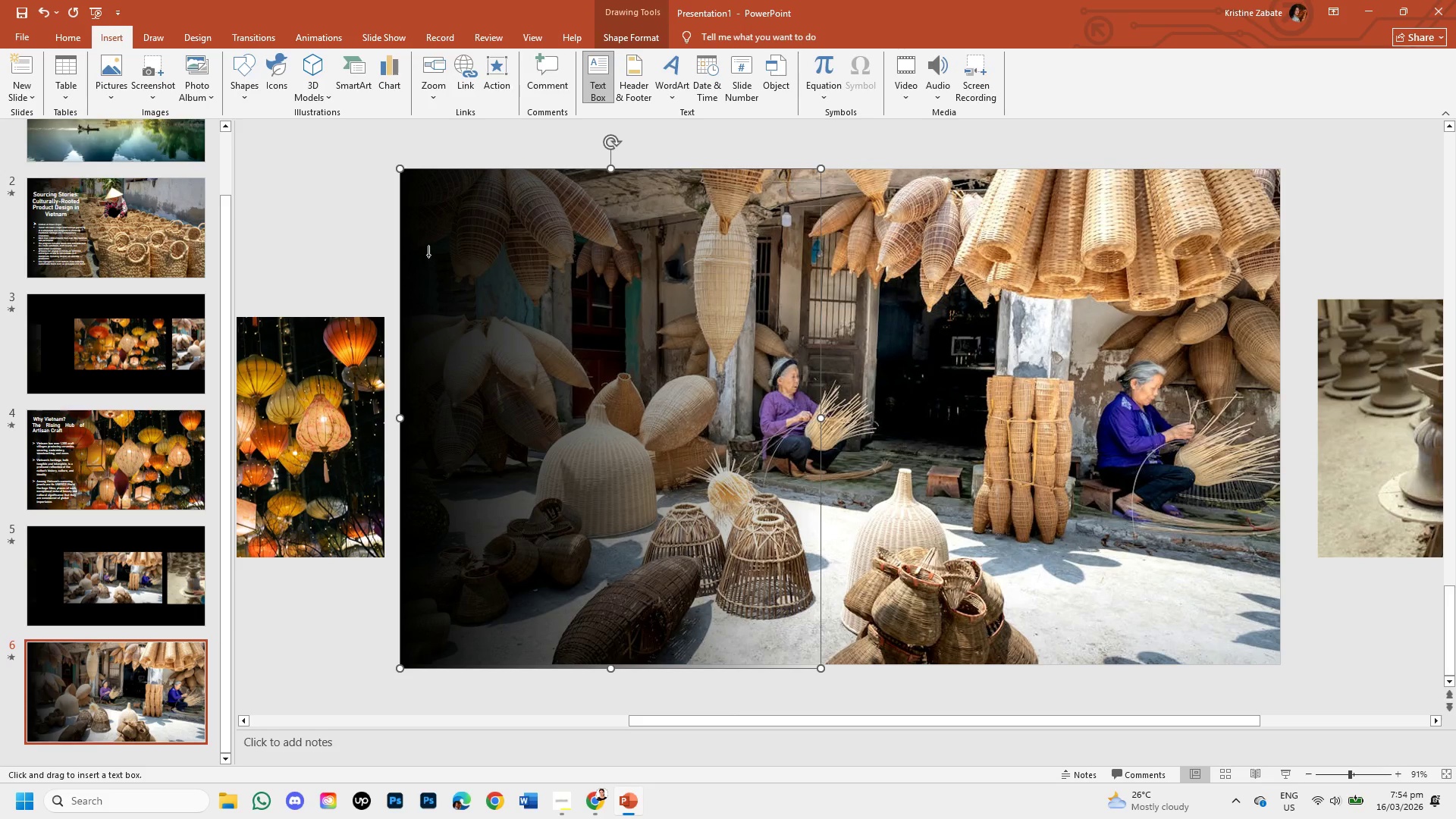 
left_click_drag(start_coordinate=[428, 250], to_coordinate=[745, 291])
 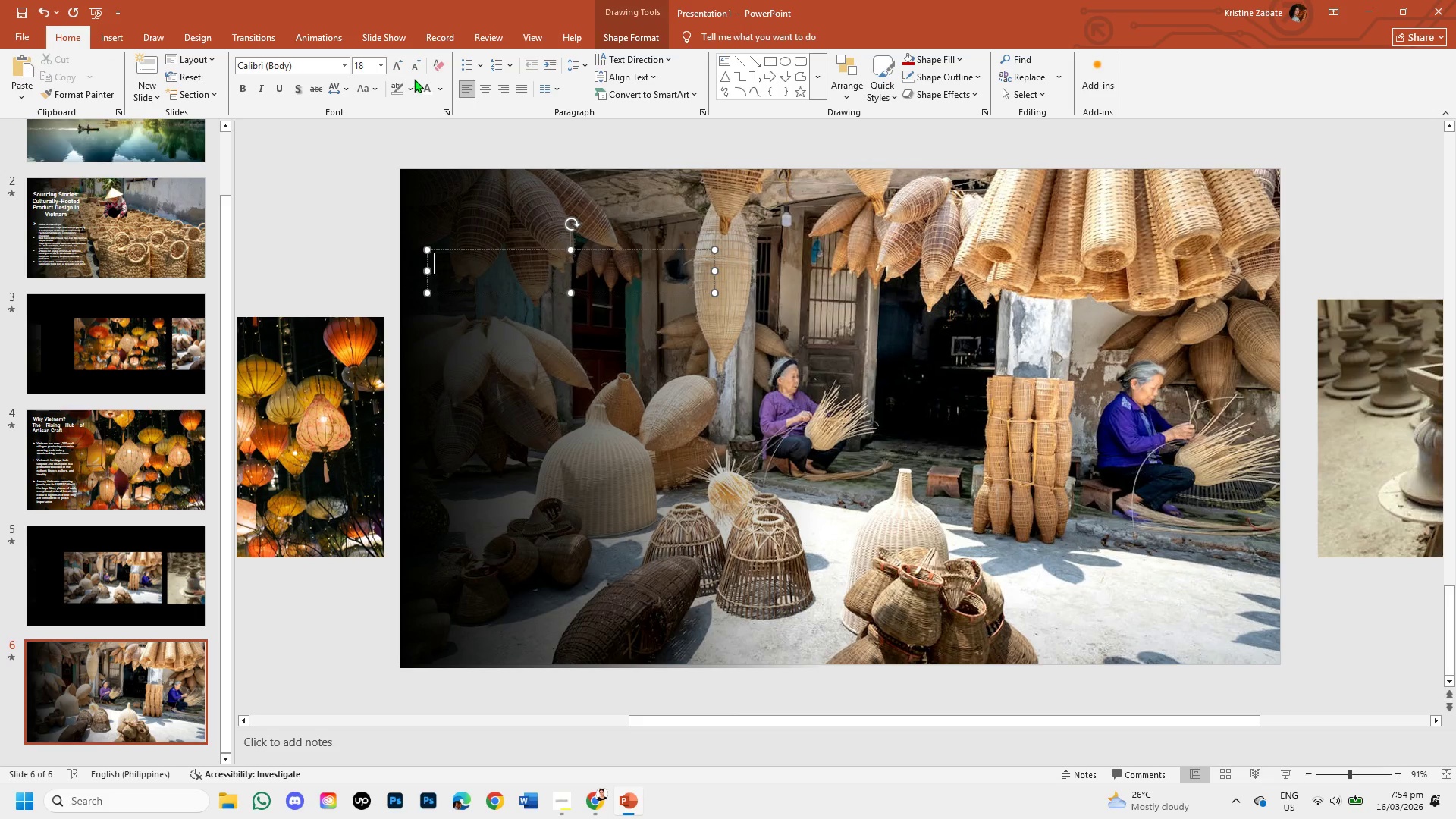 
left_click([425, 84])
 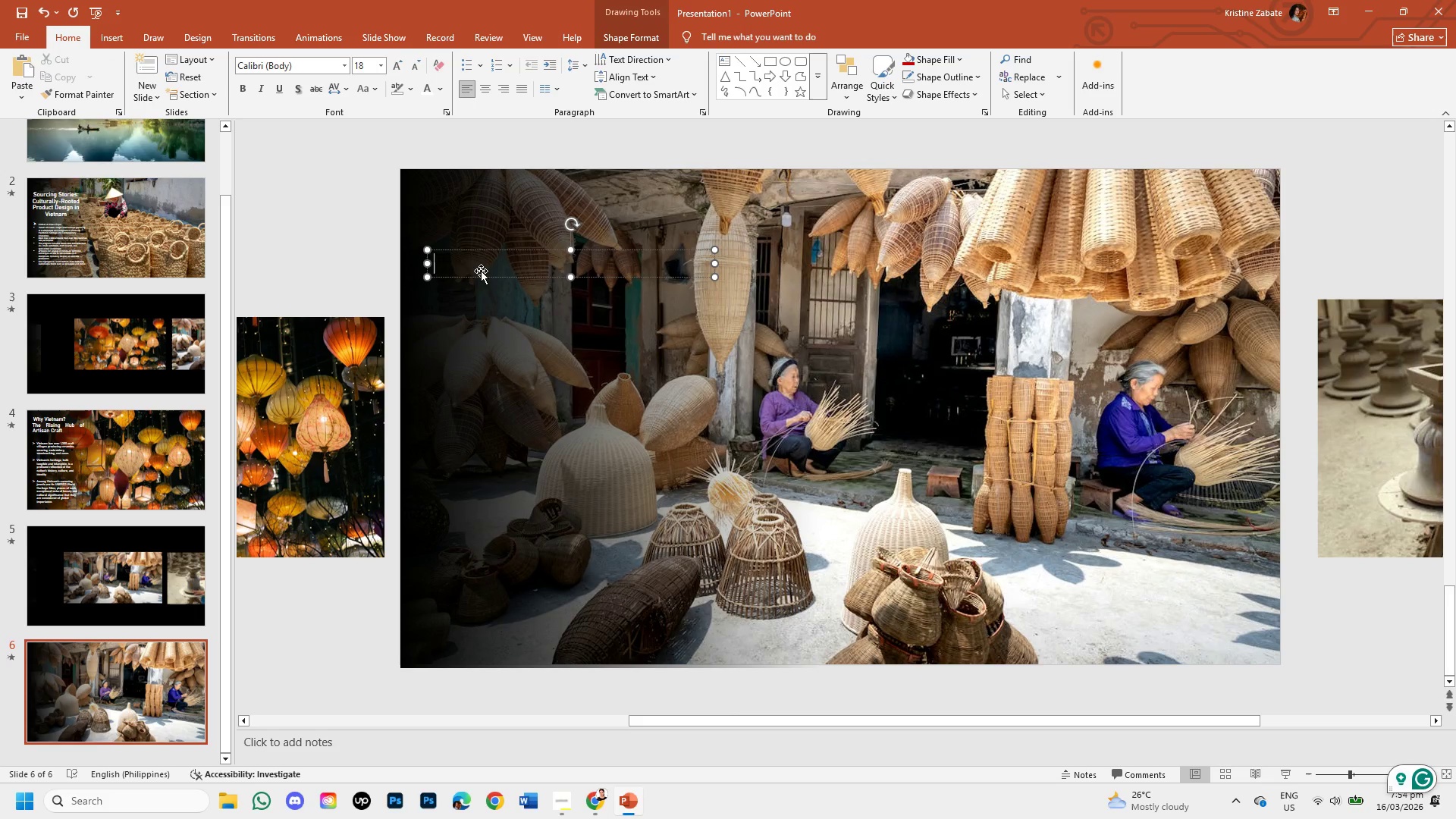 
key(CapsLock)
 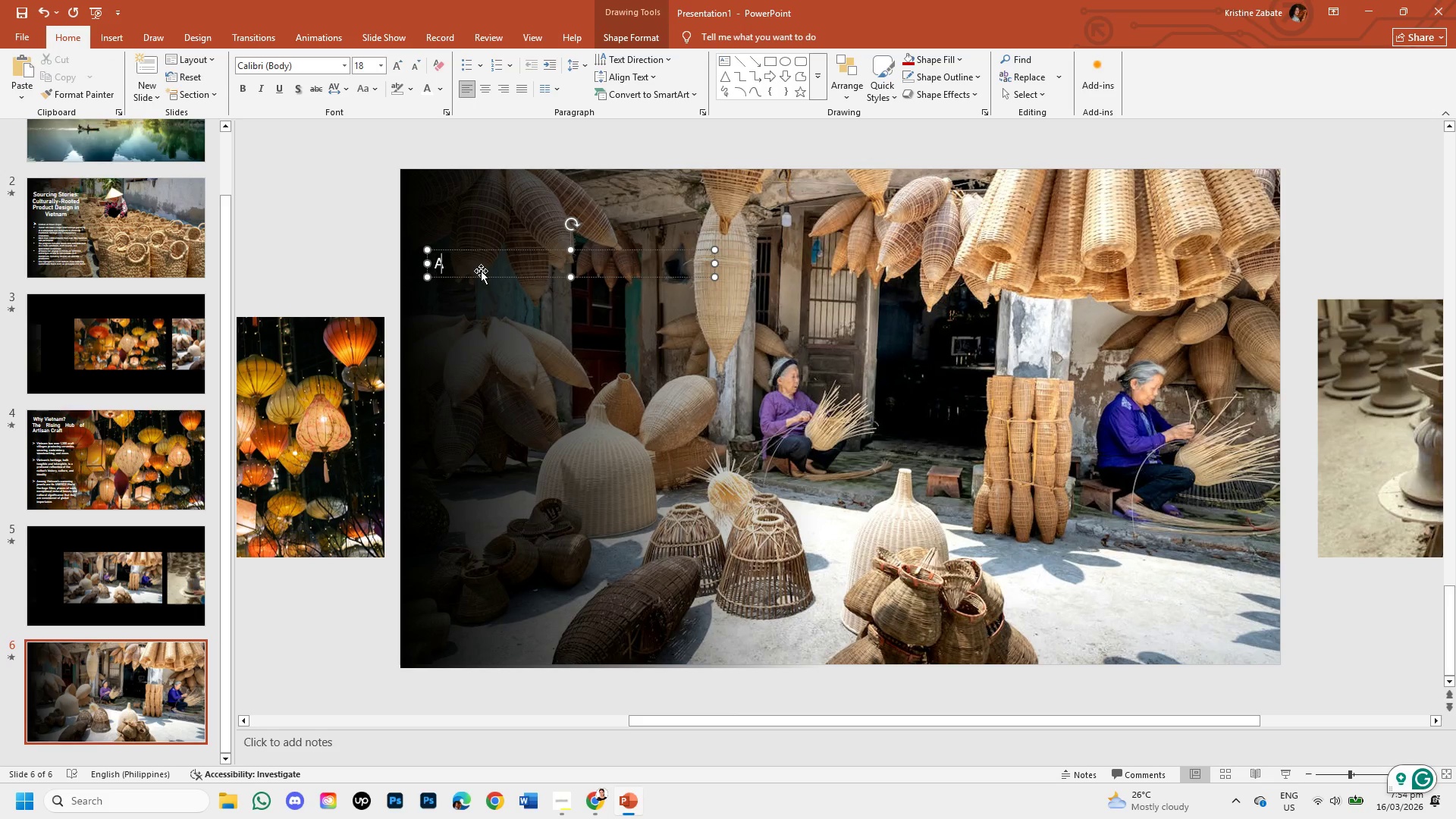 
key(A)
 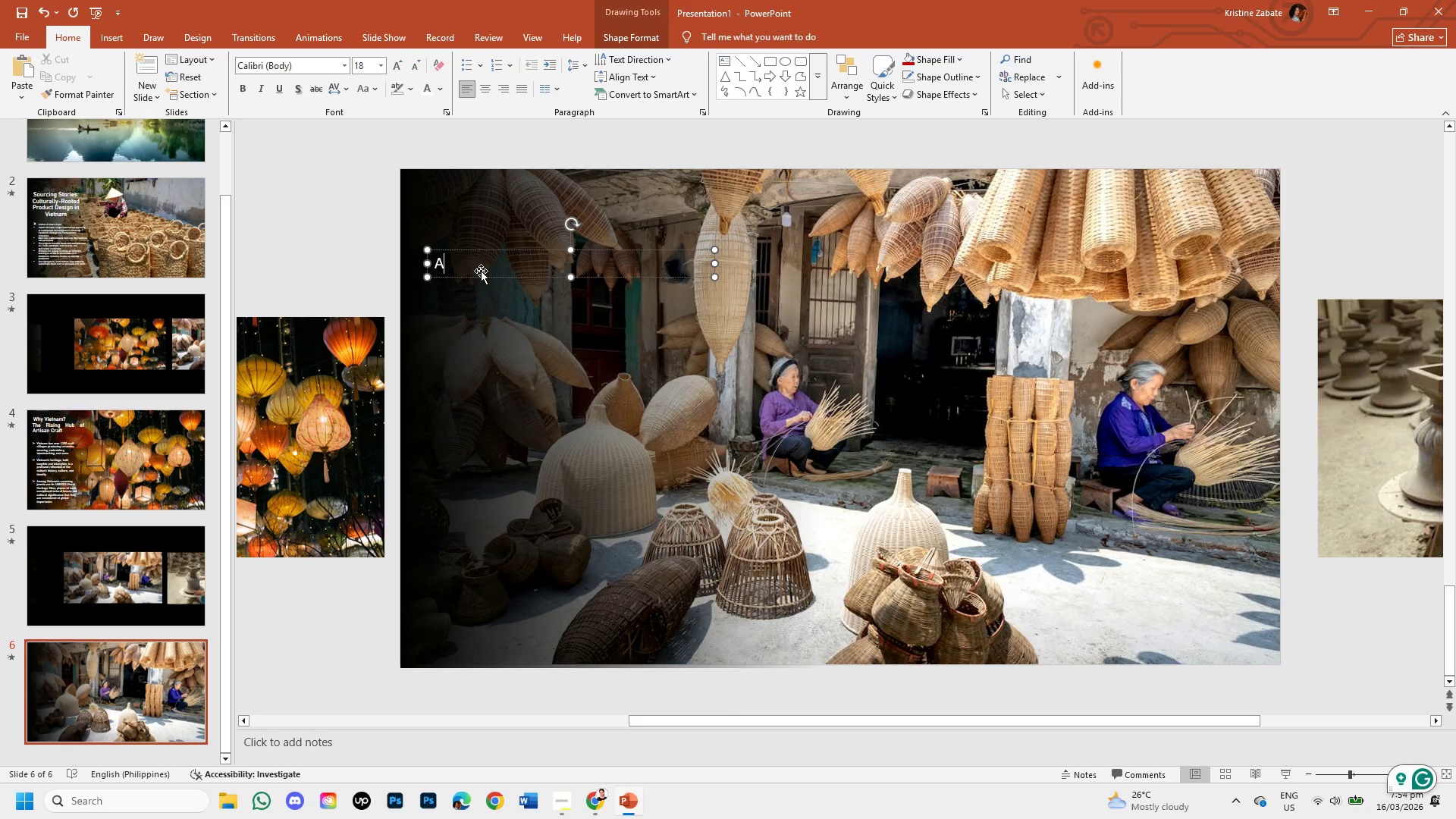 
key(CapsLock)
 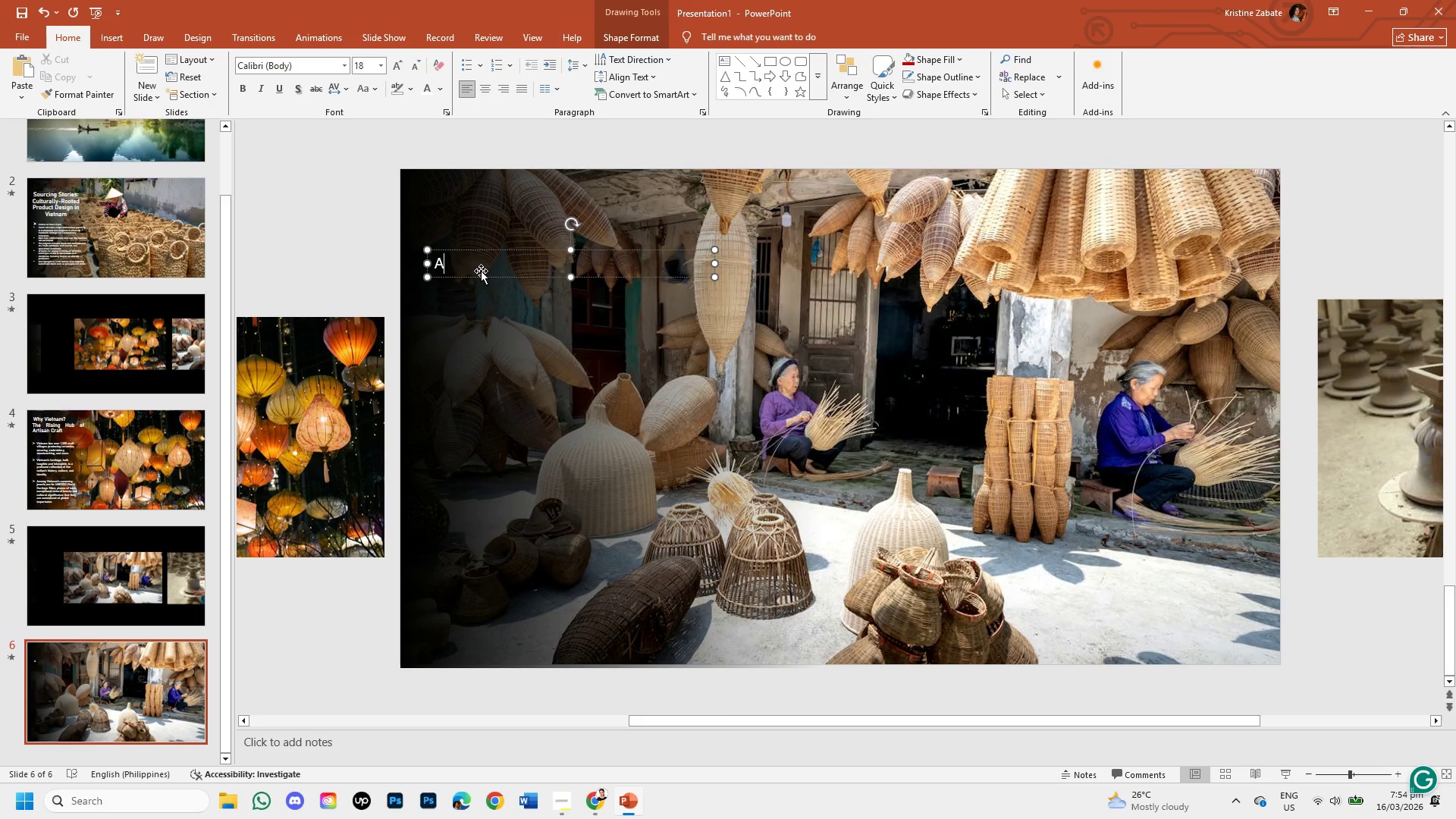 
wait(7.77)
 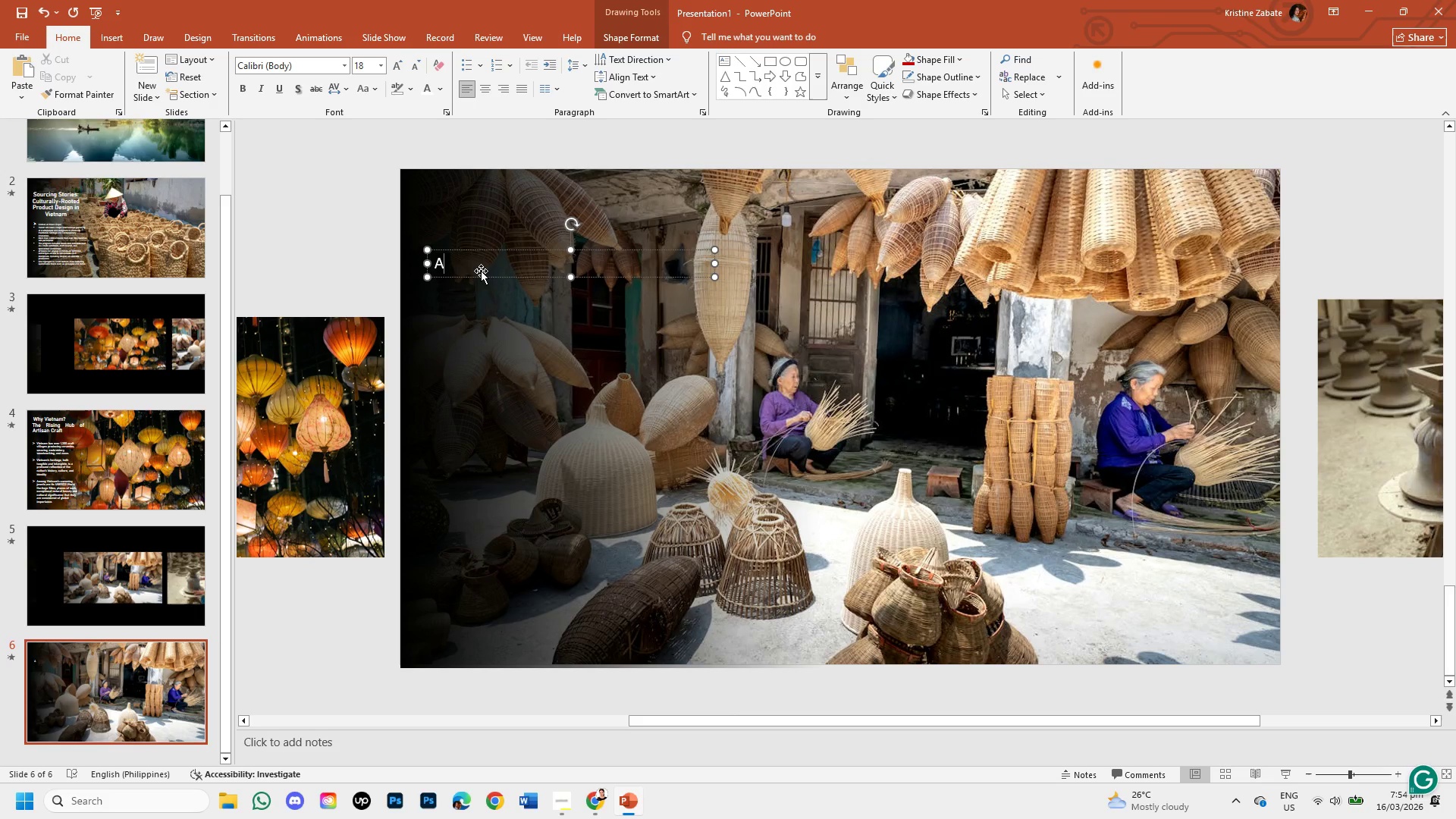 
key(Backspace)
type(Crad)
key(Backspace)
type(ft is)
 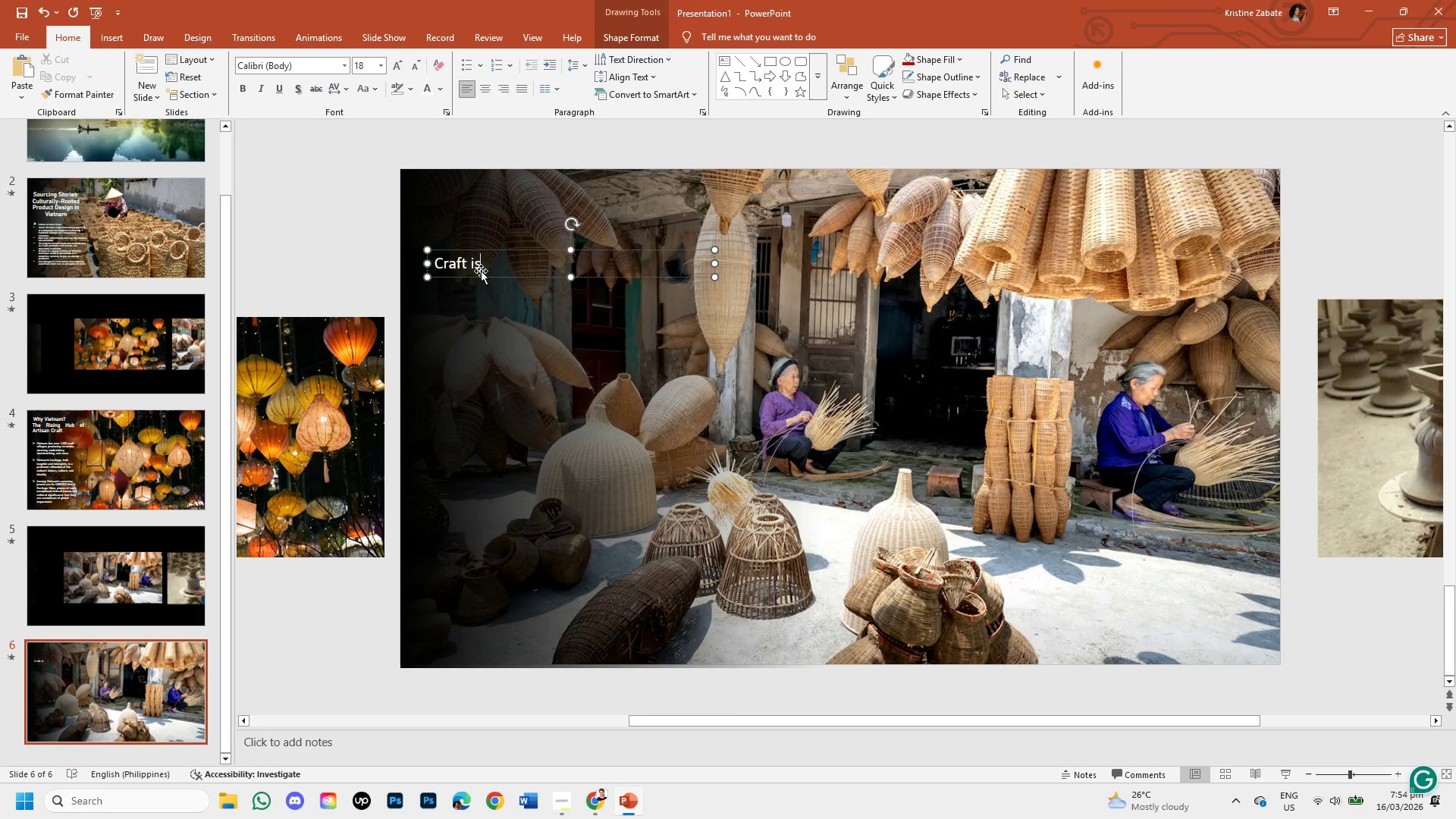 
key(Backspace)
key(Backspace)
type(as Cultural Identity)
 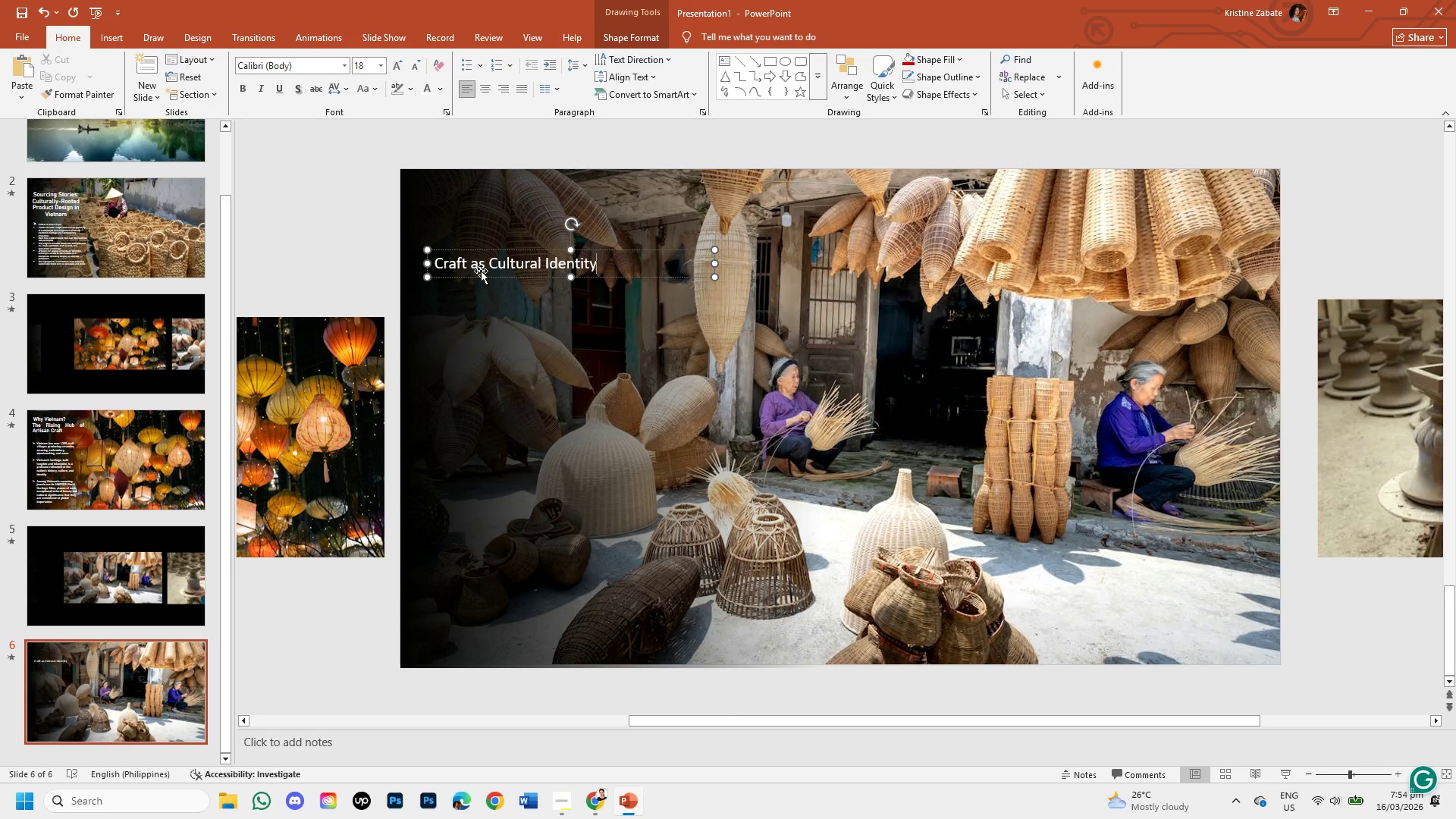 
wait(10.22)
 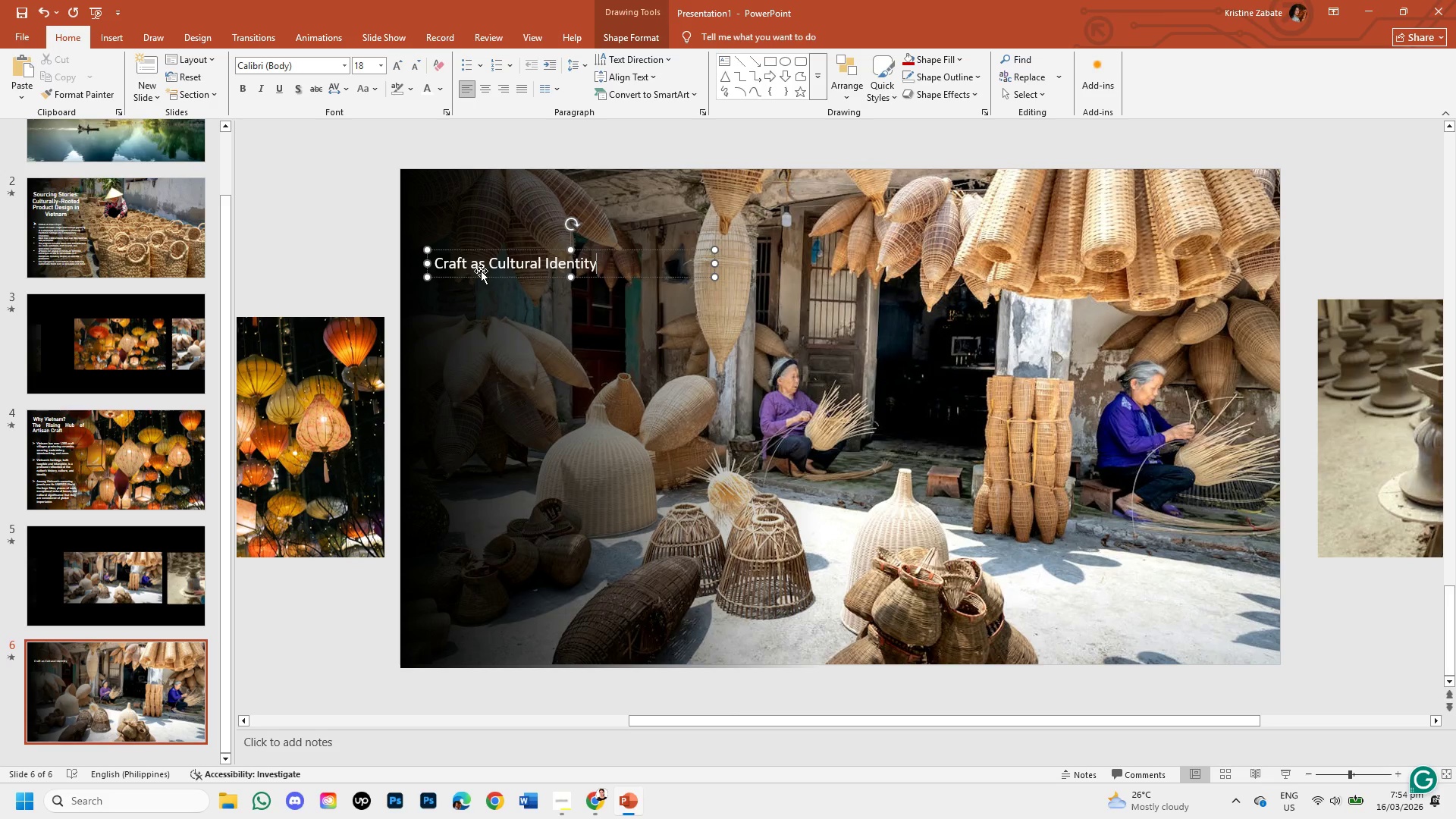 
left_click_drag(start_coordinate=[595, 264], to_coordinate=[454, 265])
 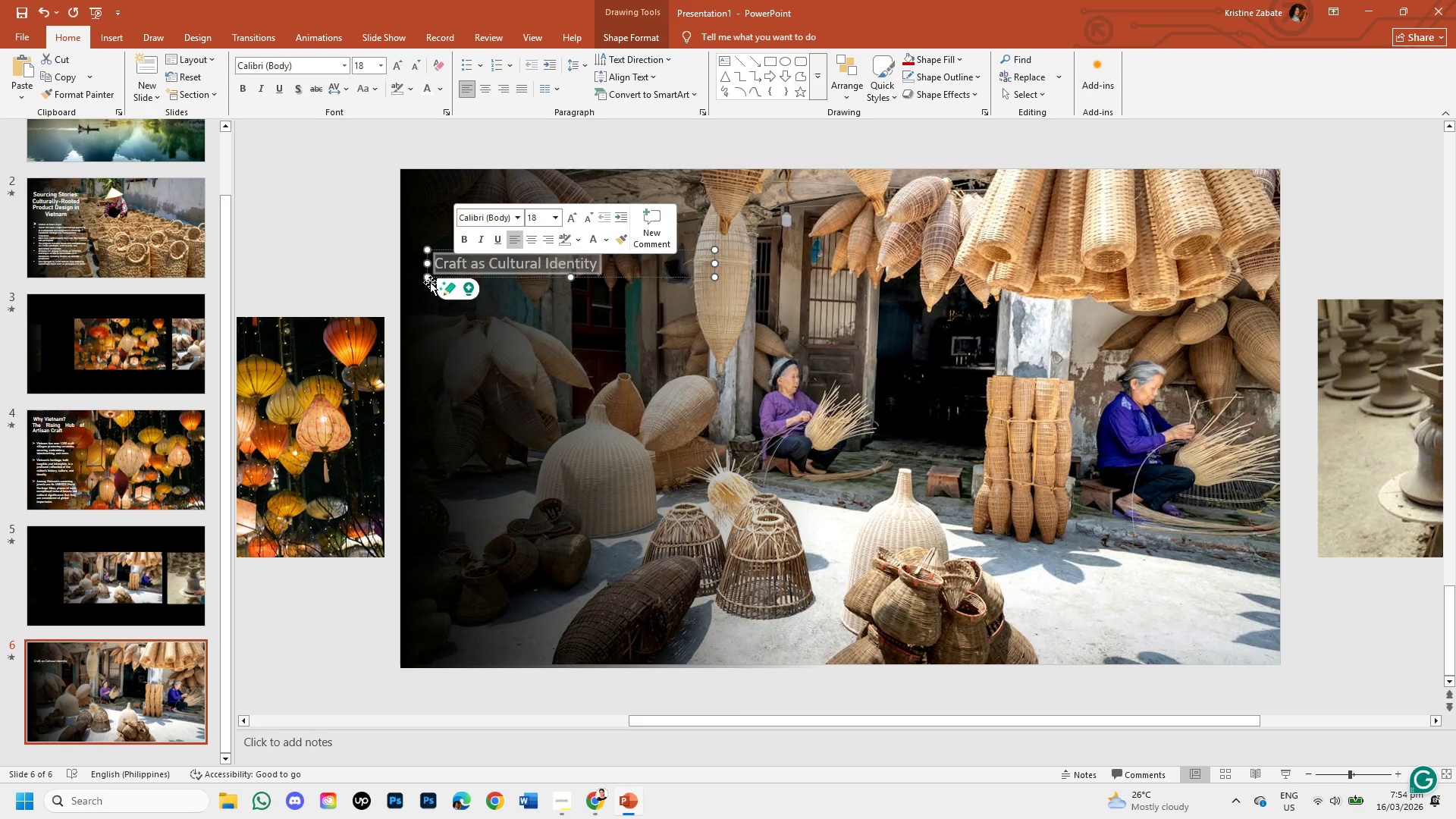 
key(Backspace)
type(a)
key(Backspace)
type(A cO)
key(Backspace)
key(Backspace)
type(Country Built by Craft )
 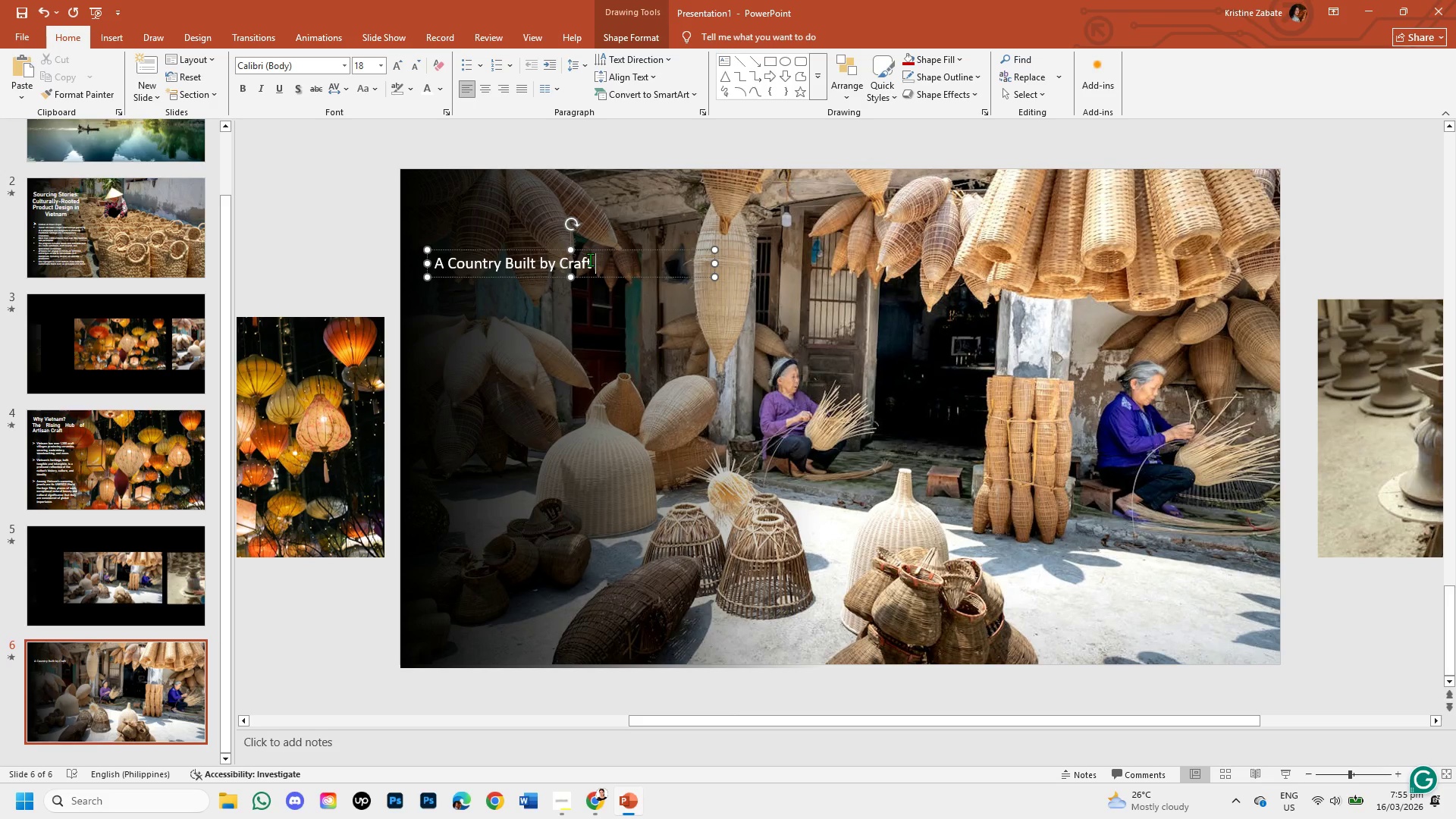 
wait(11.33)
 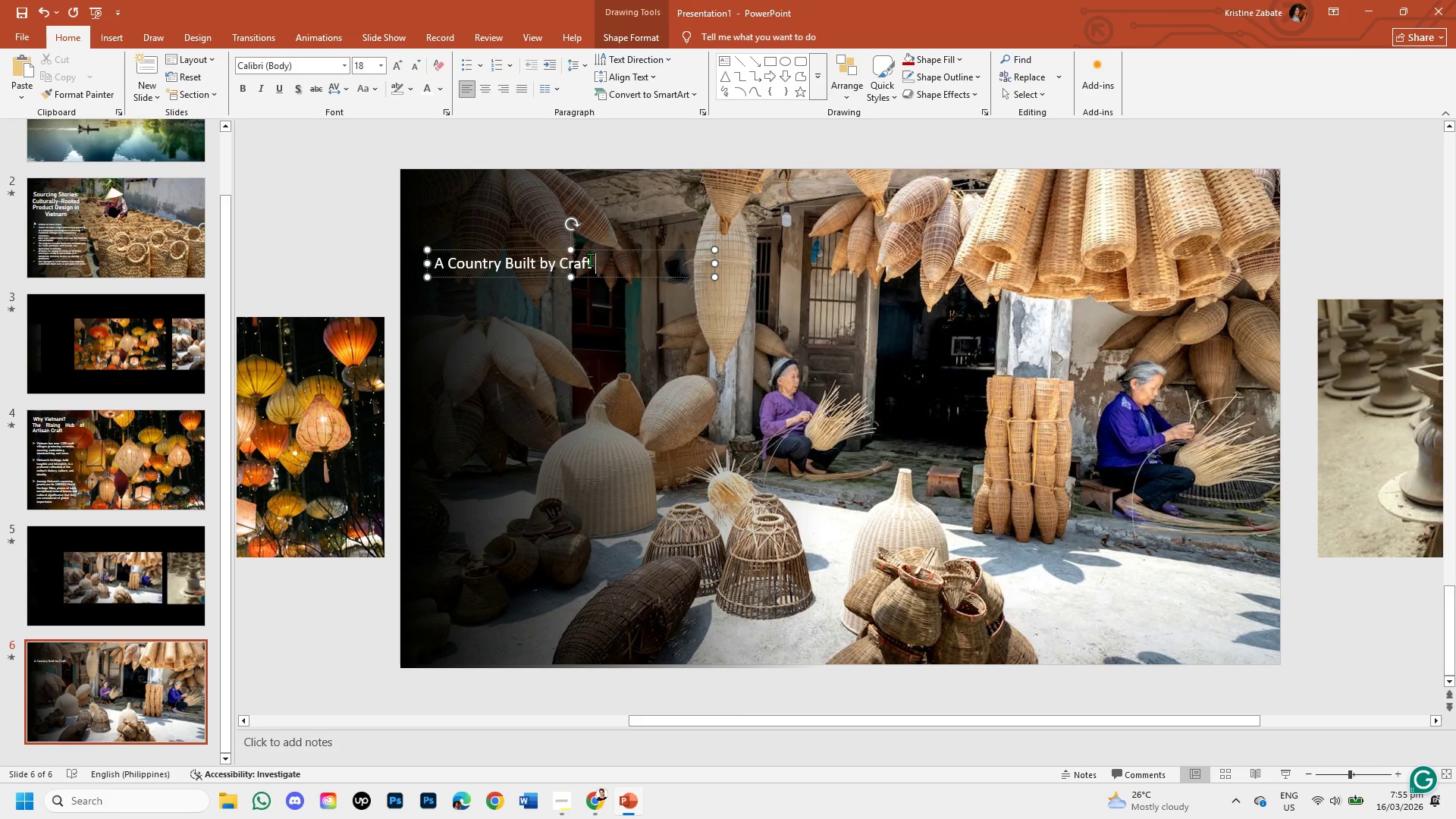 
left_click_drag(start_coordinate=[590, 263], to_coordinate=[445, 264])
 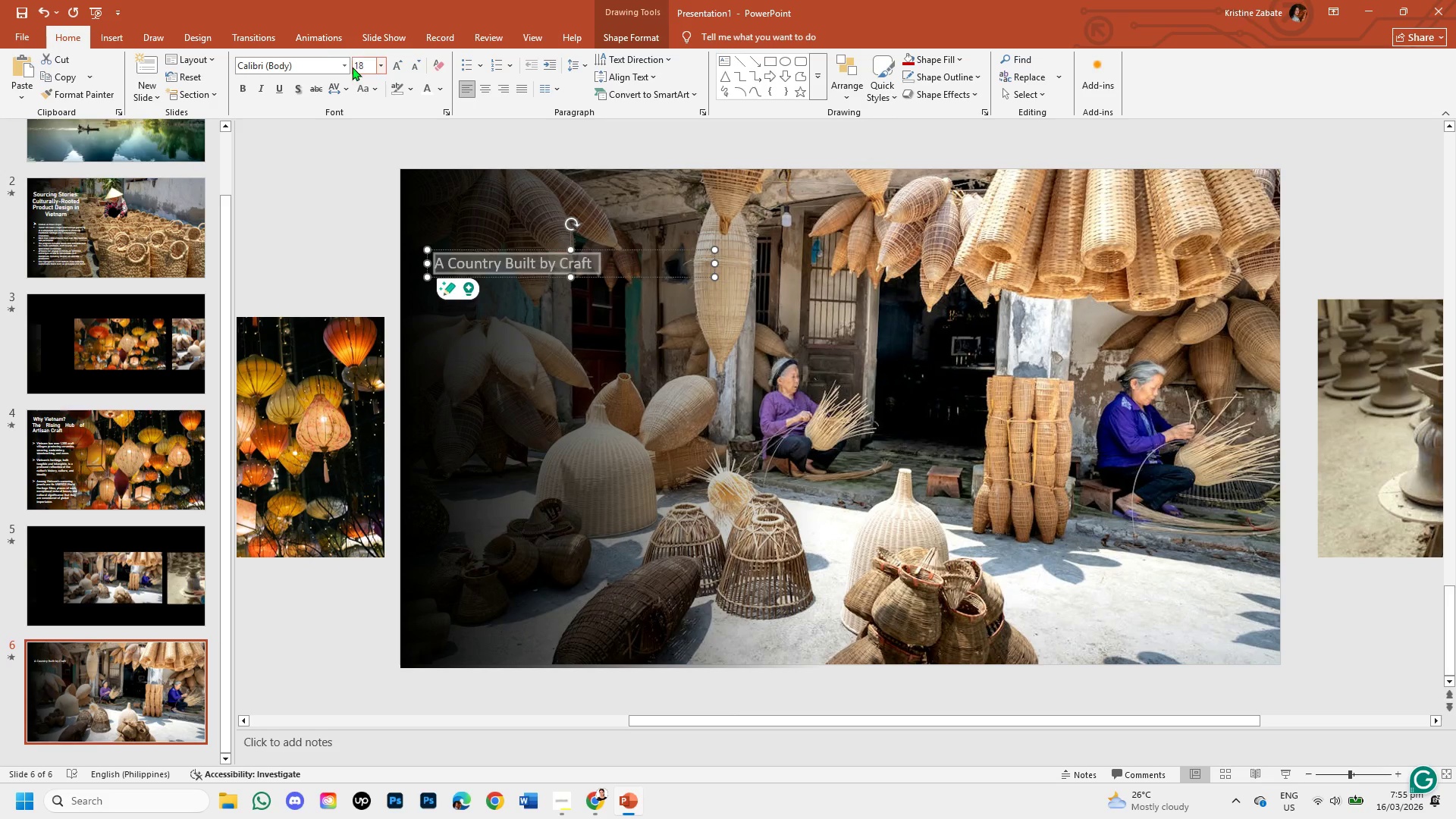 
left_click([347, 67])
 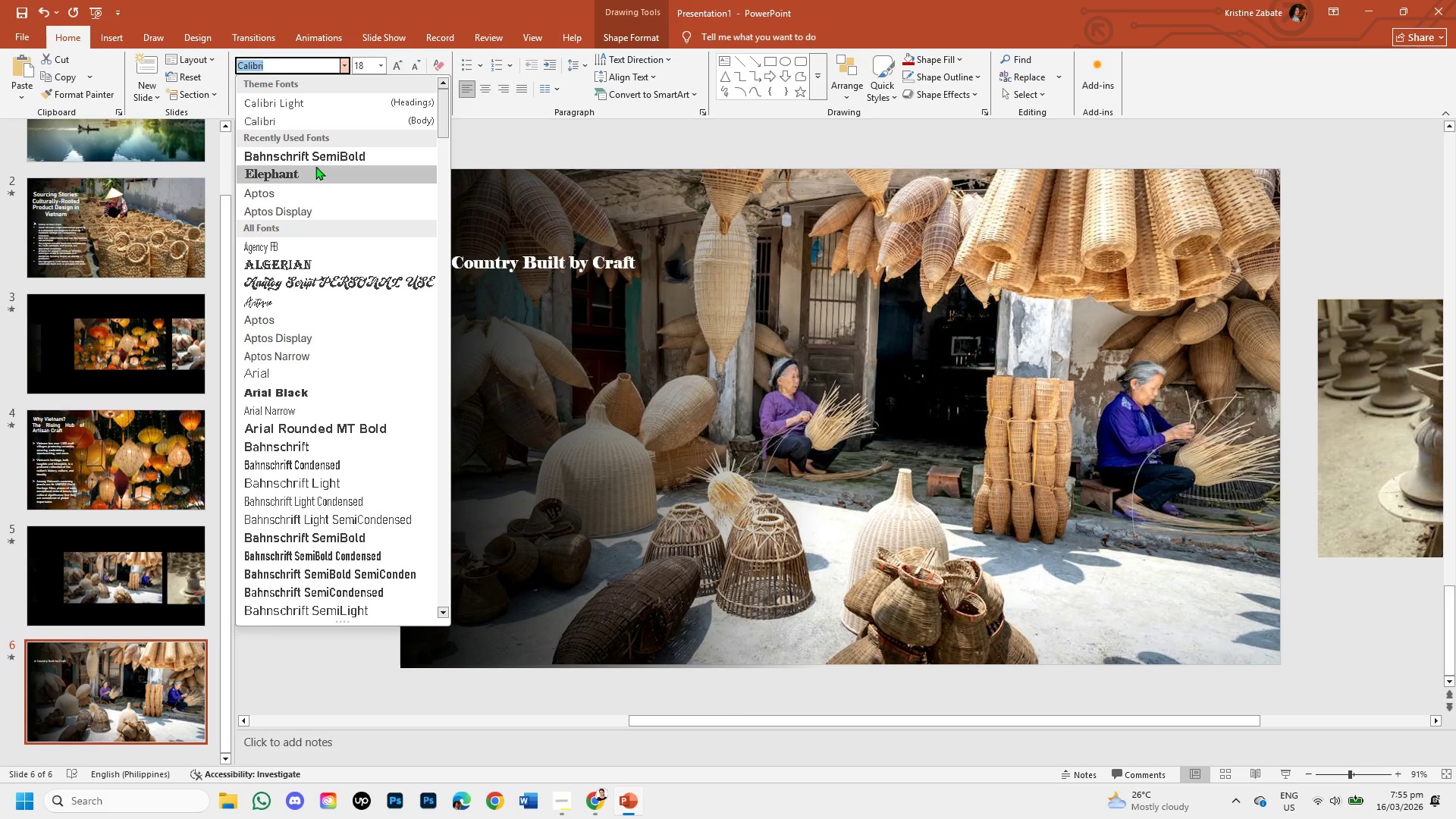 
left_click([319, 159])
 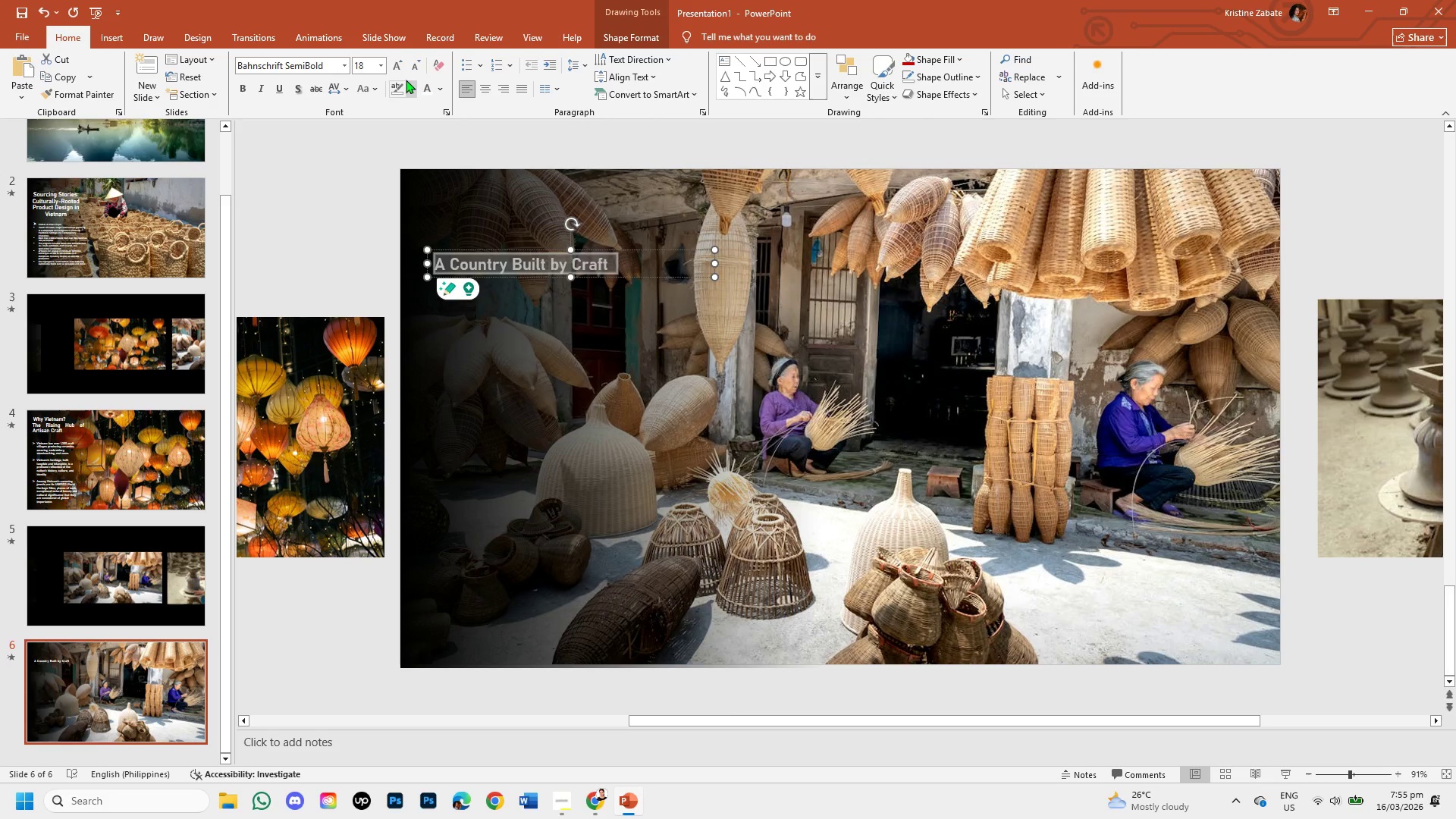 
left_click([401, 65])
 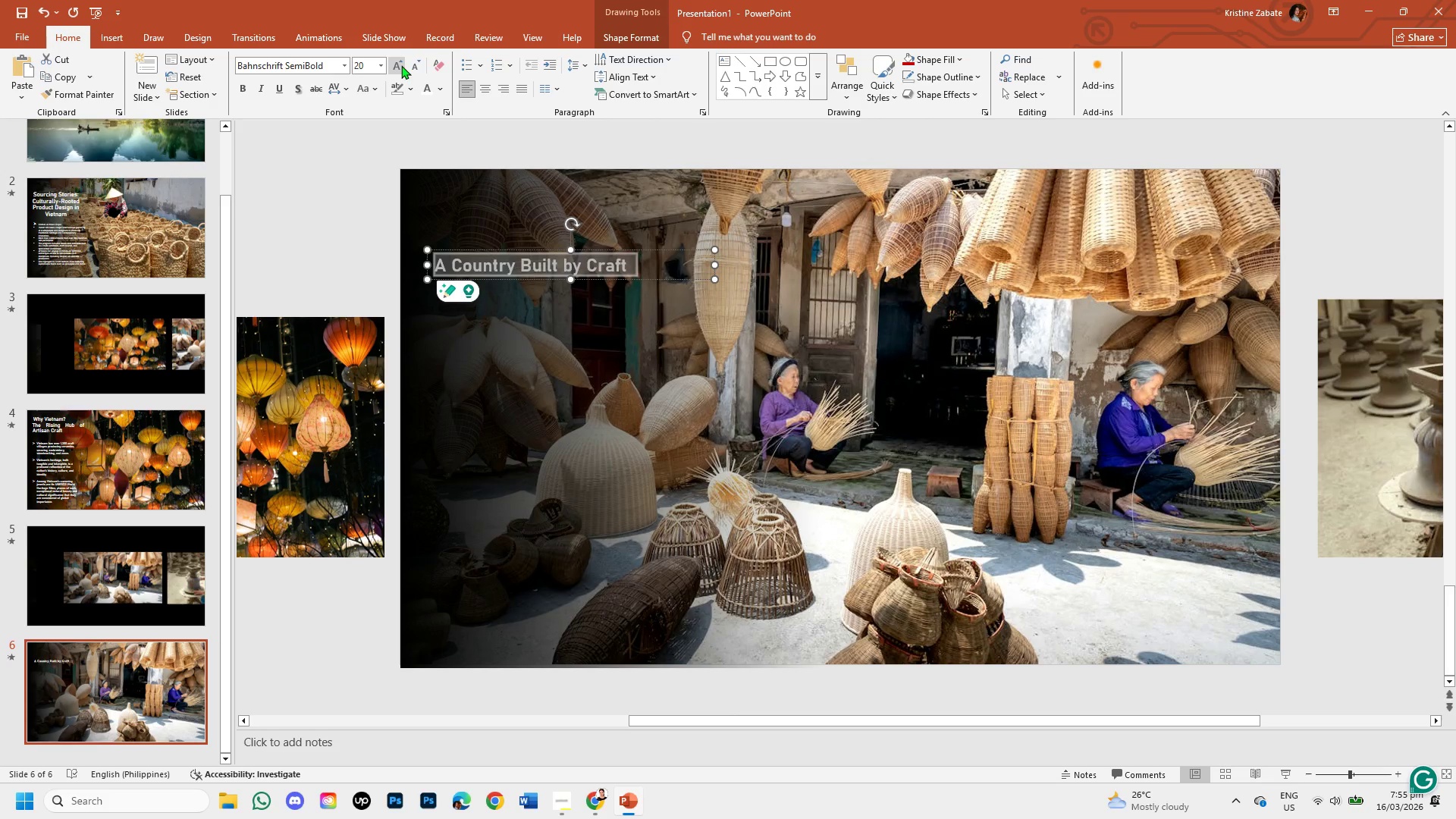 
left_click([401, 65])
 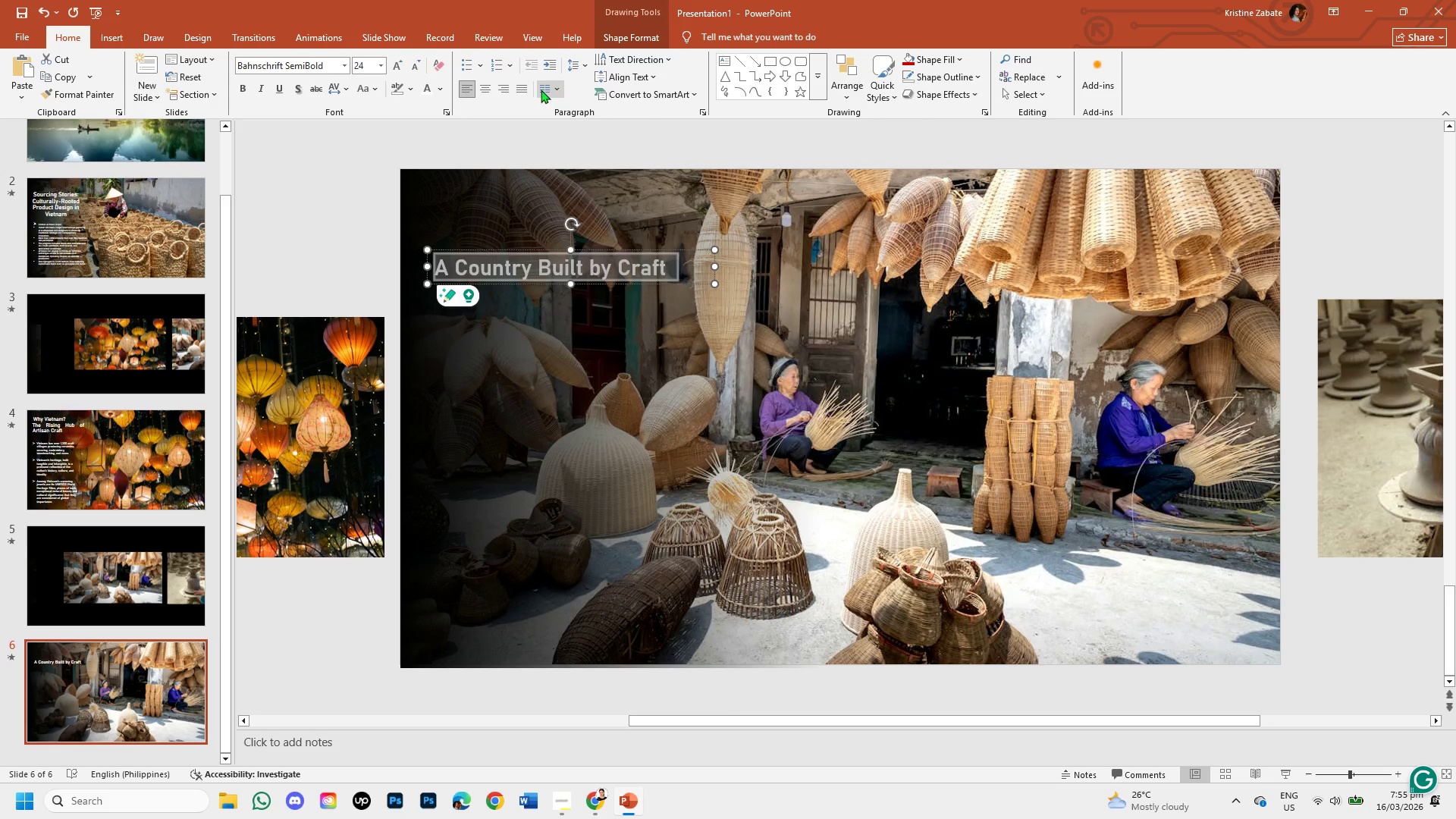 
left_click([520, 89])
 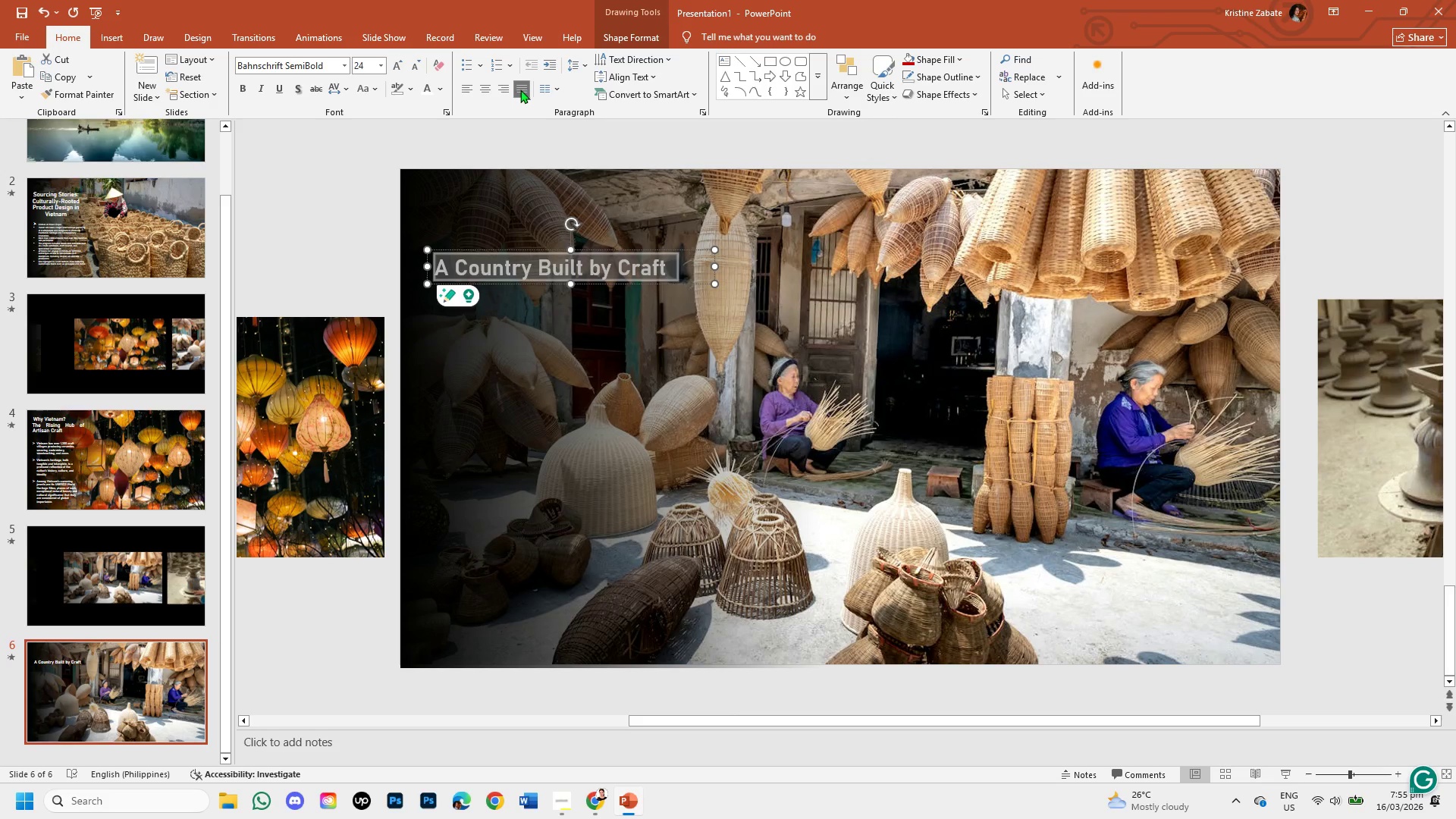 
left_click([520, 89])
 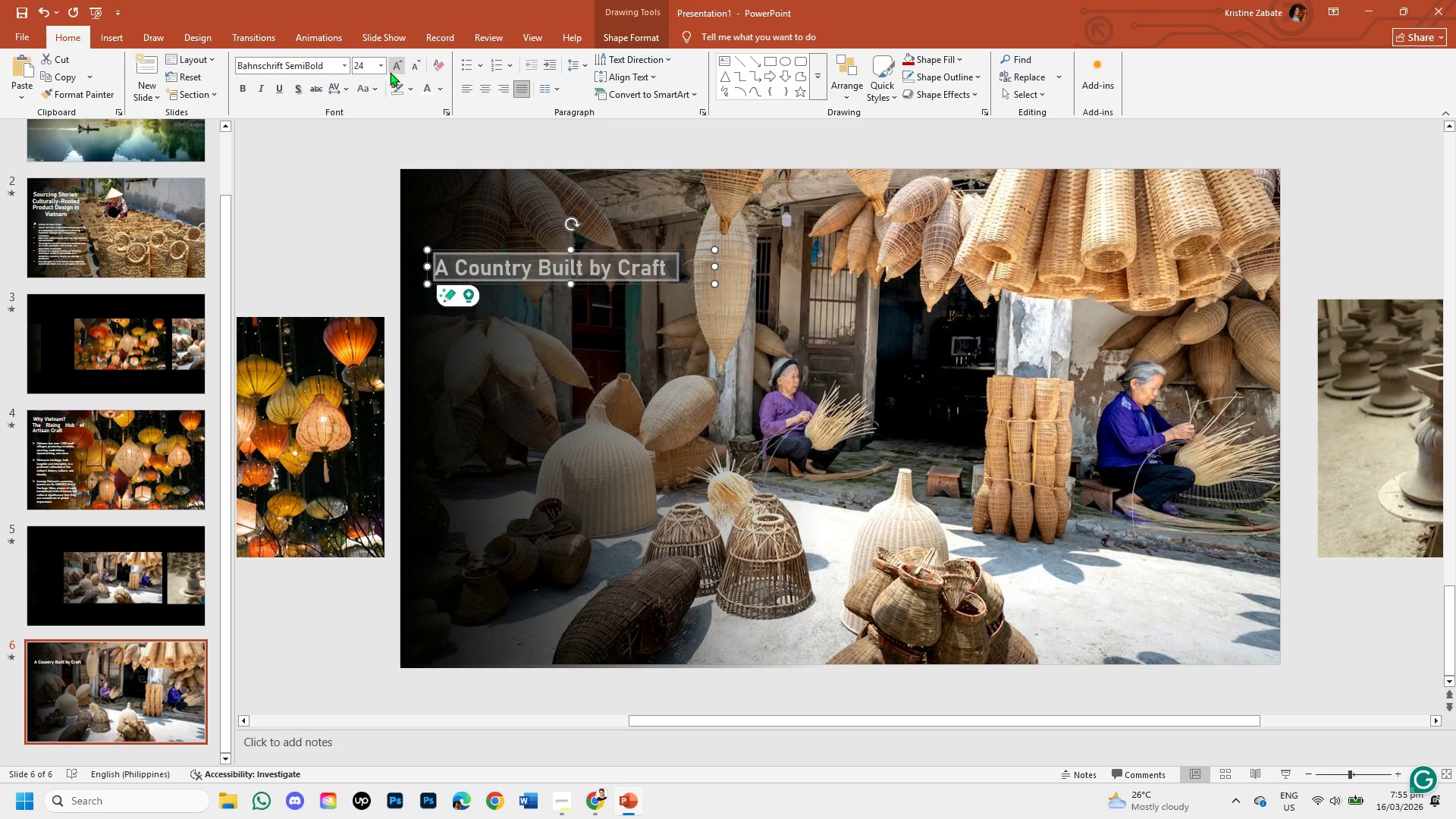 
left_click([396, 71])
 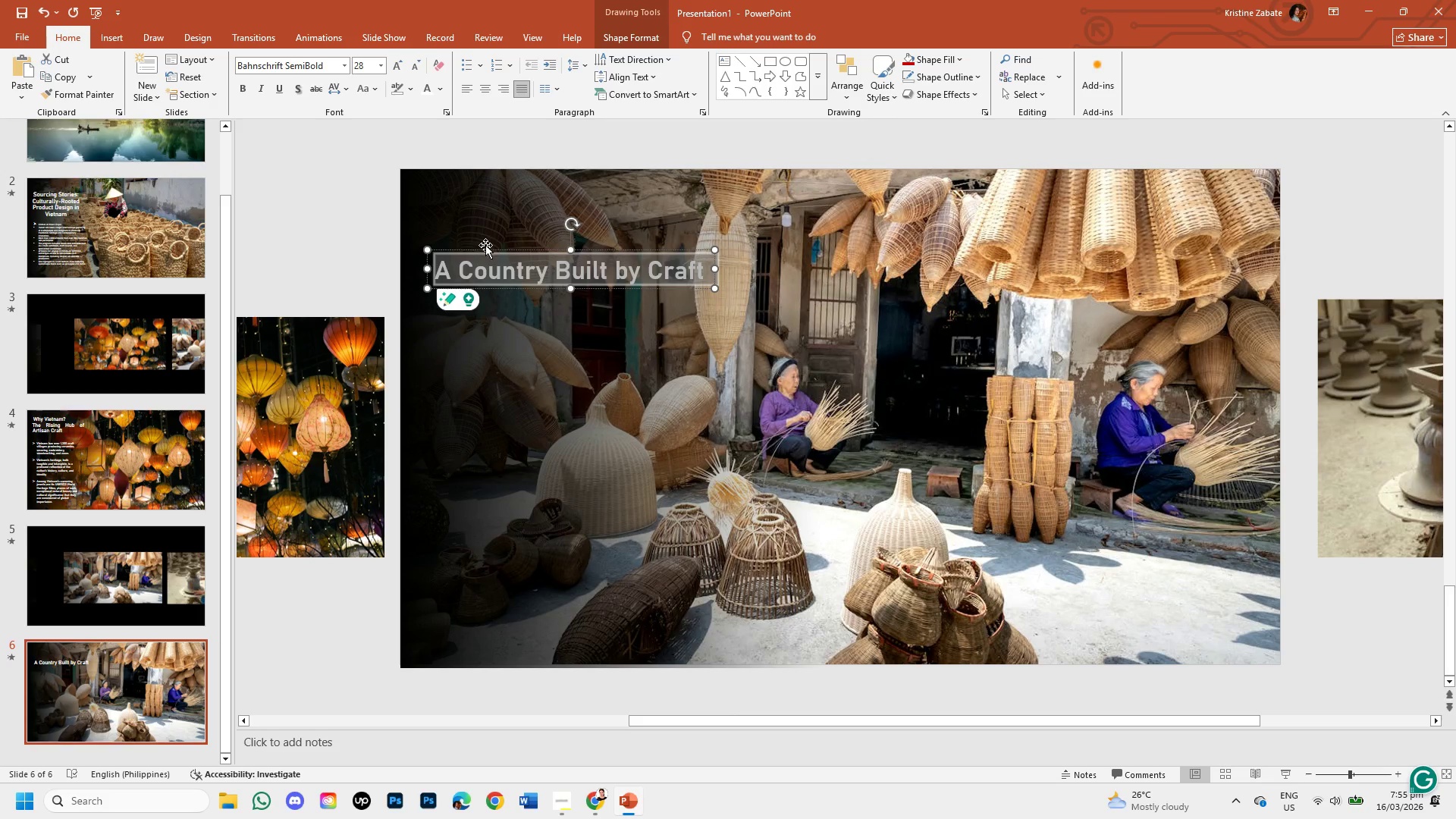 
left_click_drag(start_coordinate=[489, 253], to_coordinate=[491, 203])
 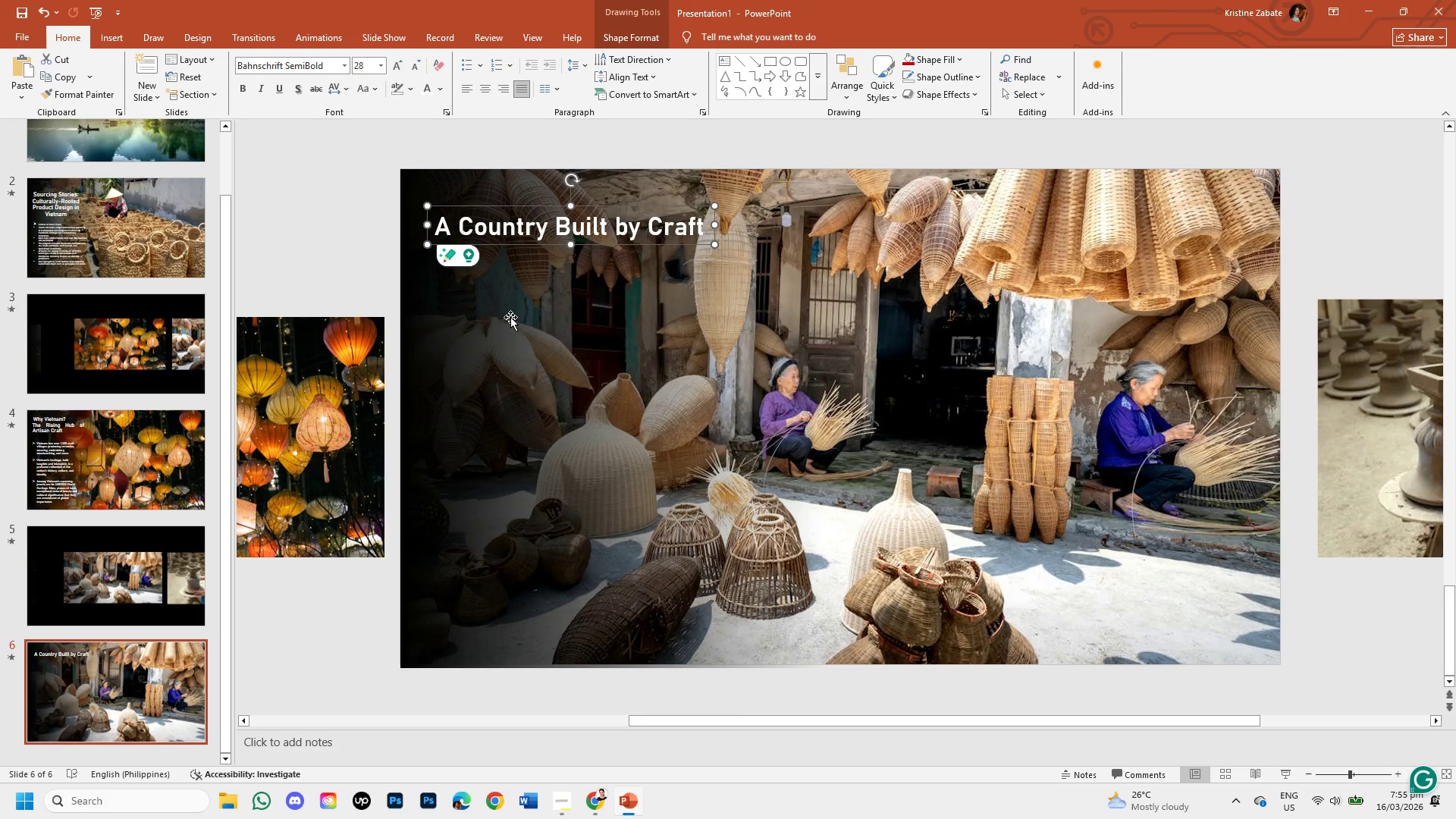 
left_click([510, 317])
 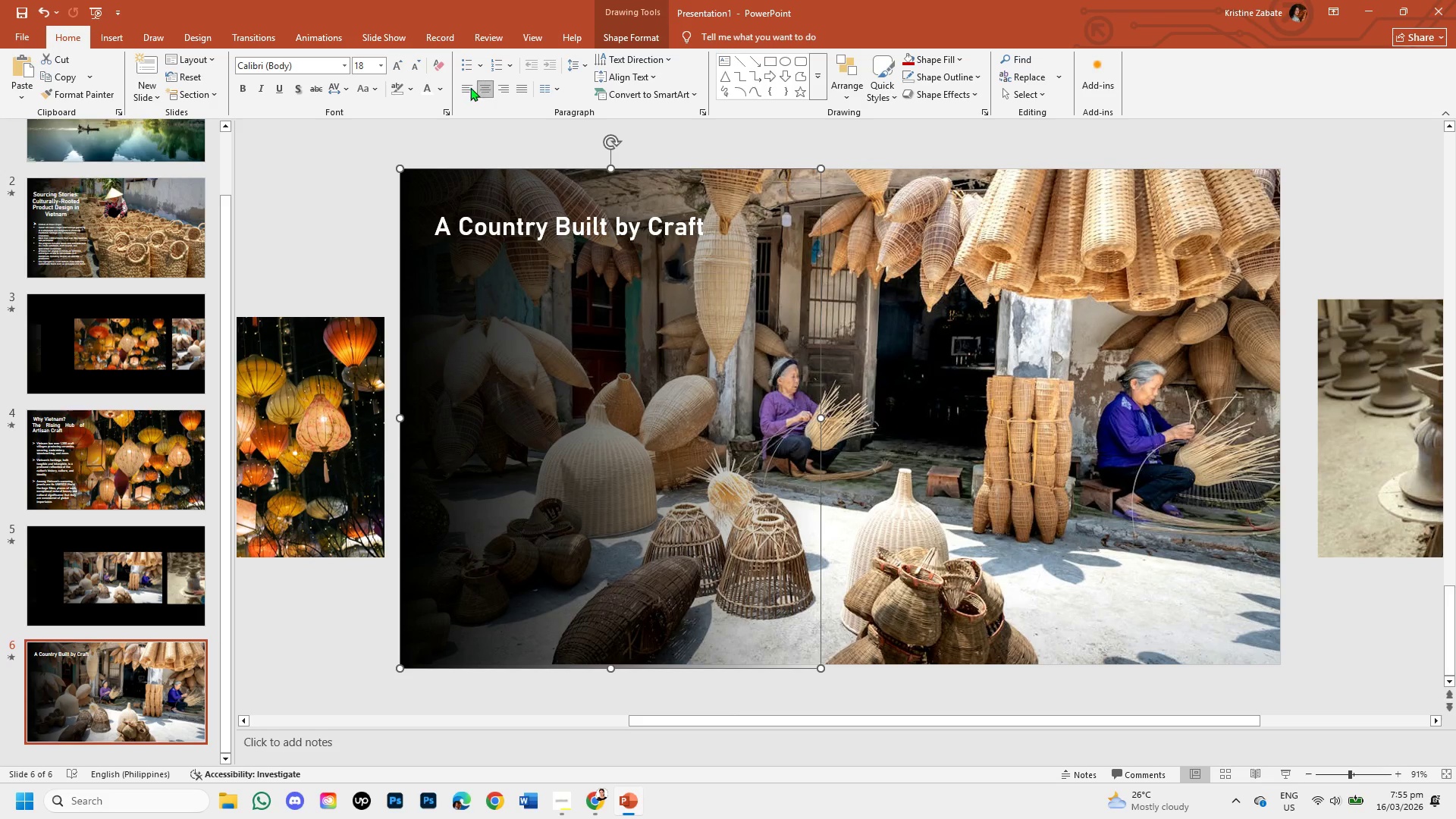 
left_click([115, 38])
 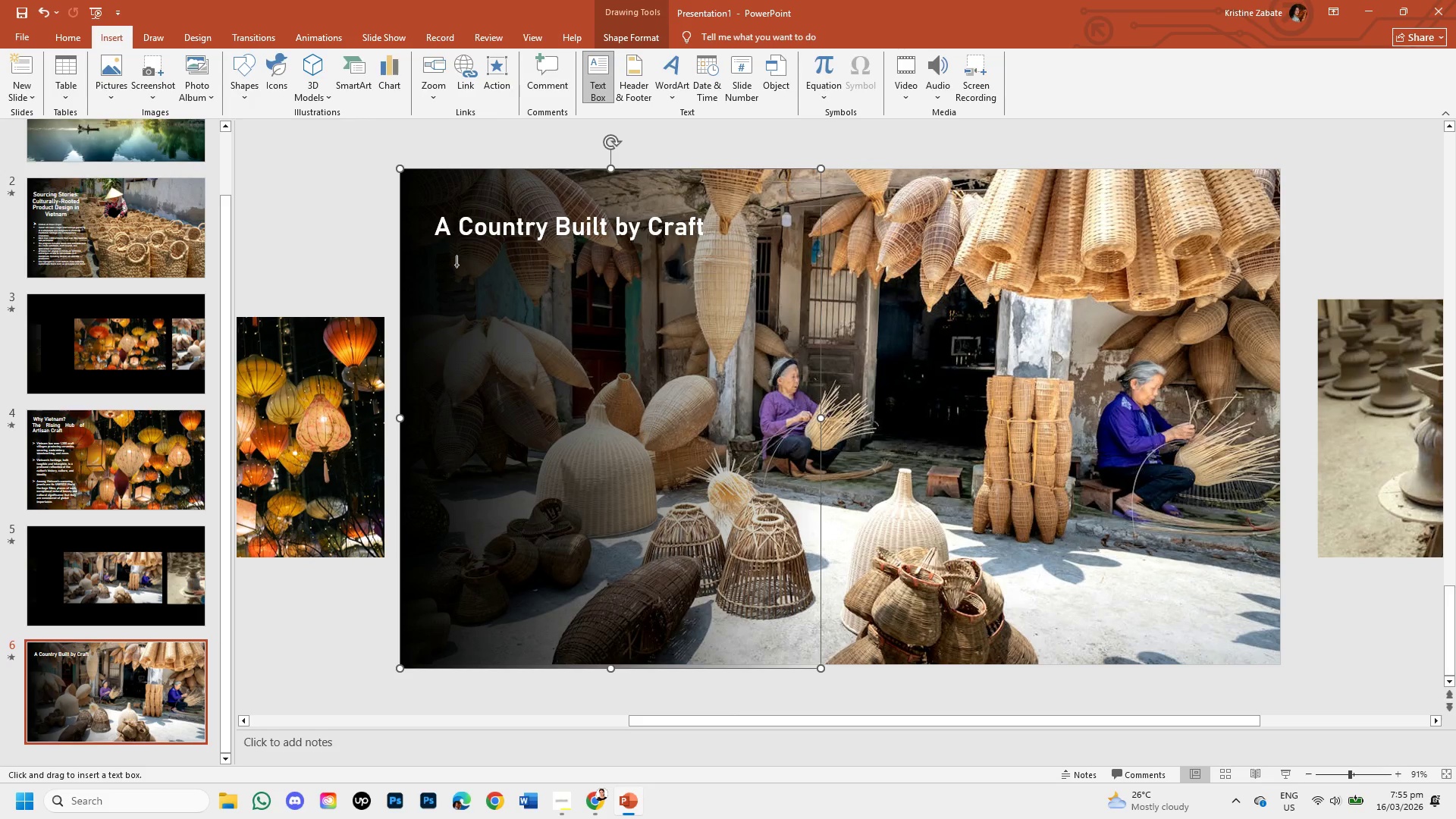 
left_click_drag(start_coordinate=[433, 287], to_coordinate=[745, 585])
 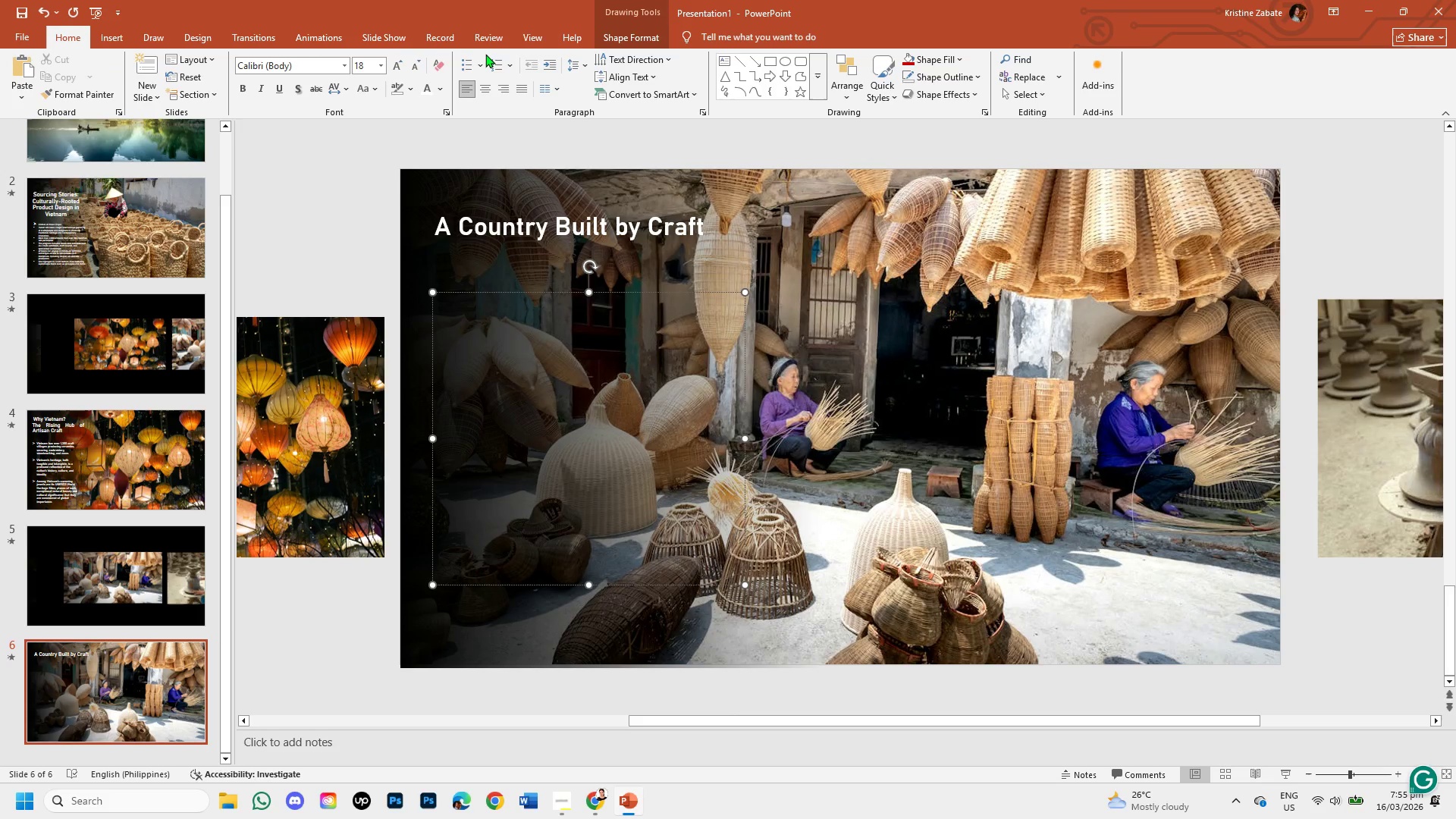 
left_click([478, 63])
 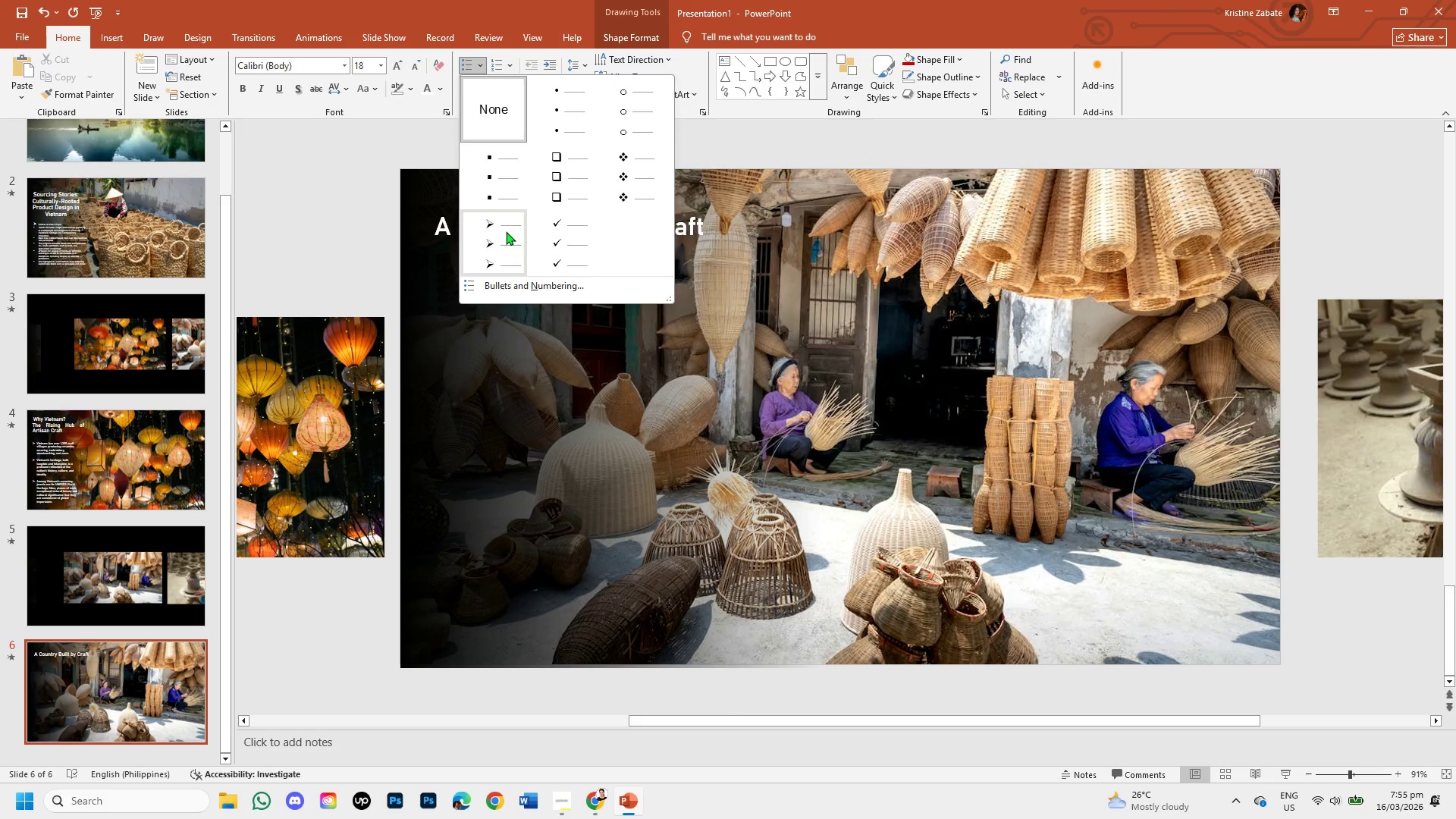 
left_click([501, 231])
 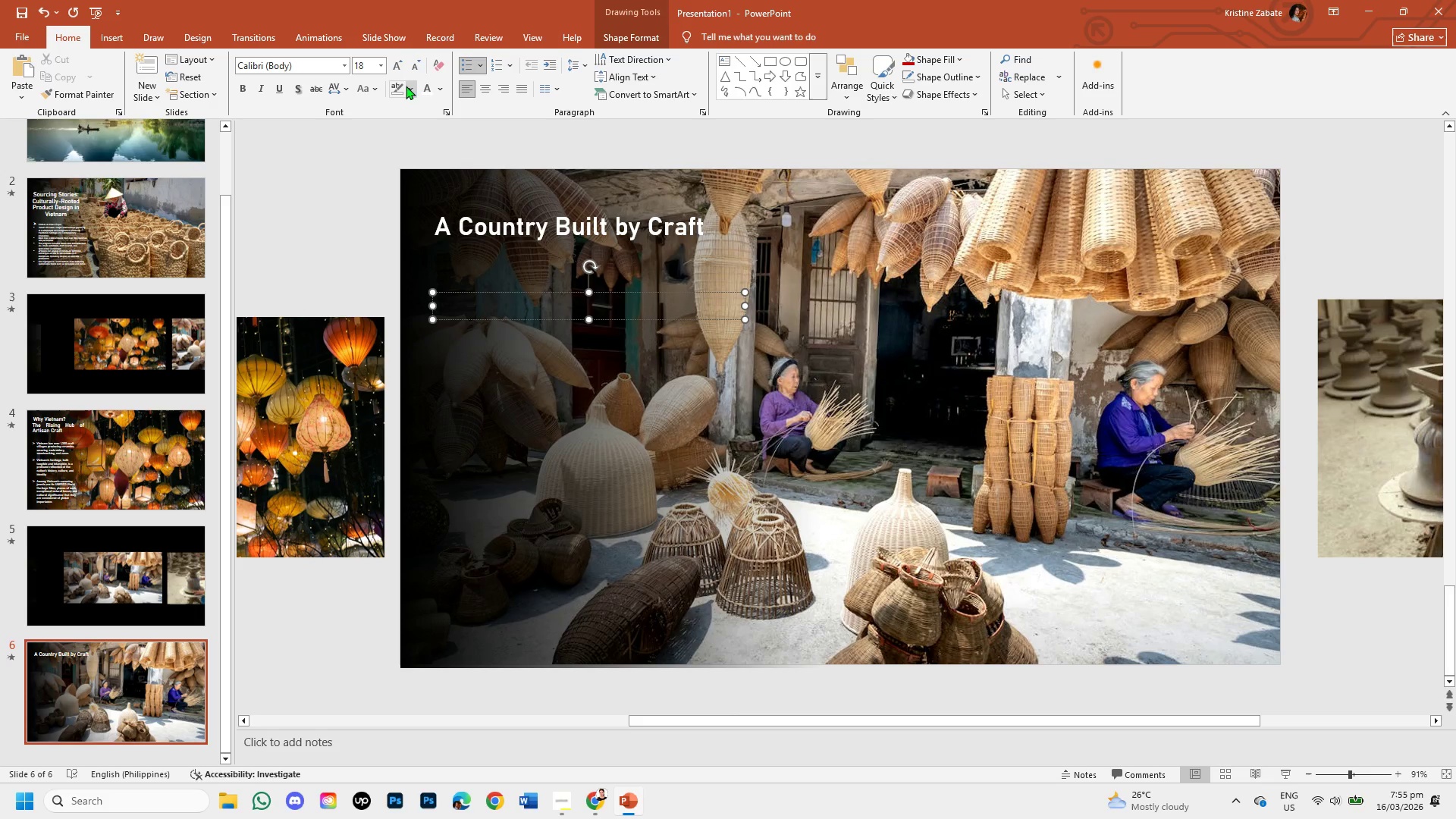 
left_click([423, 87])
 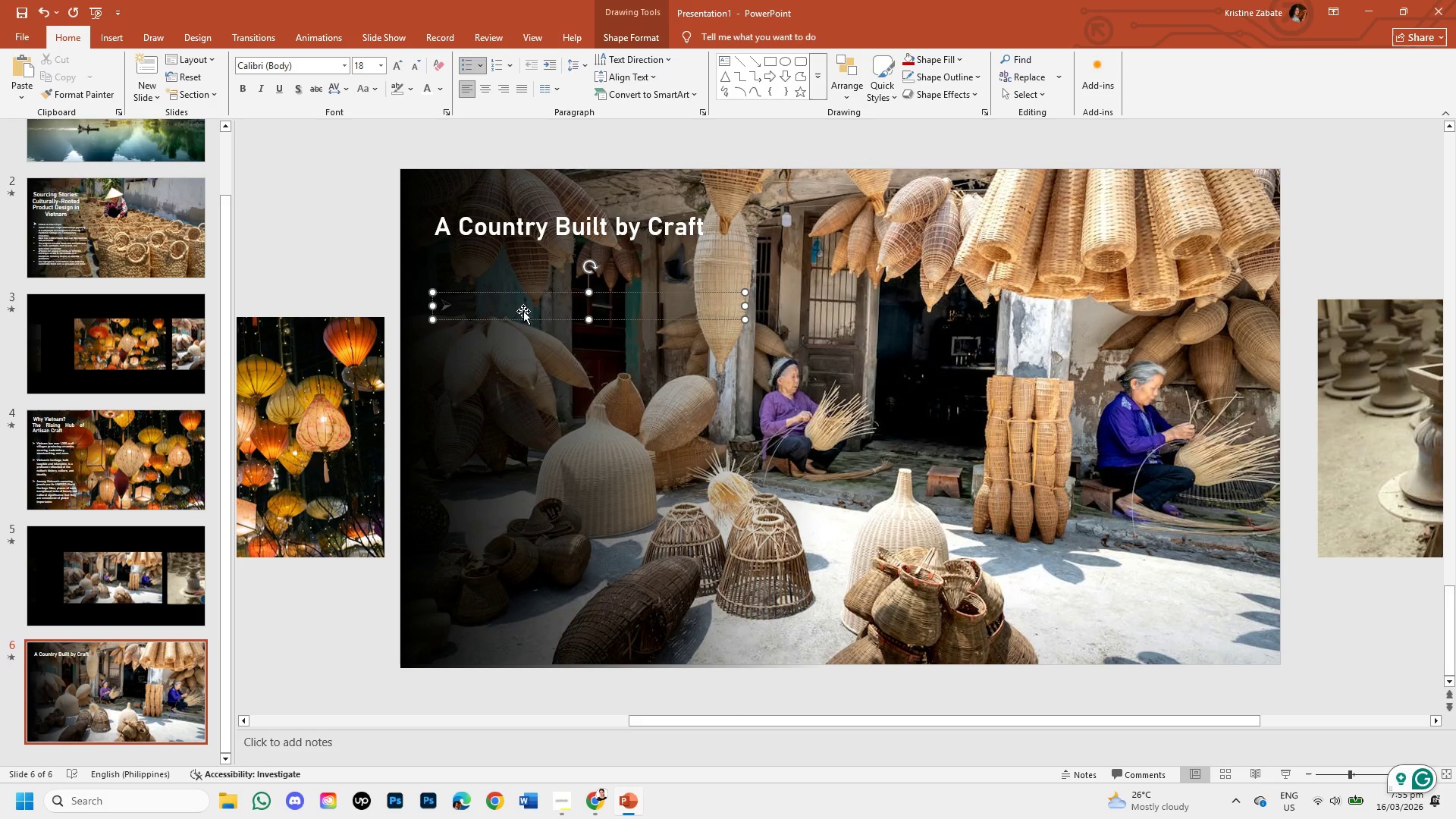 
wait(6.06)
 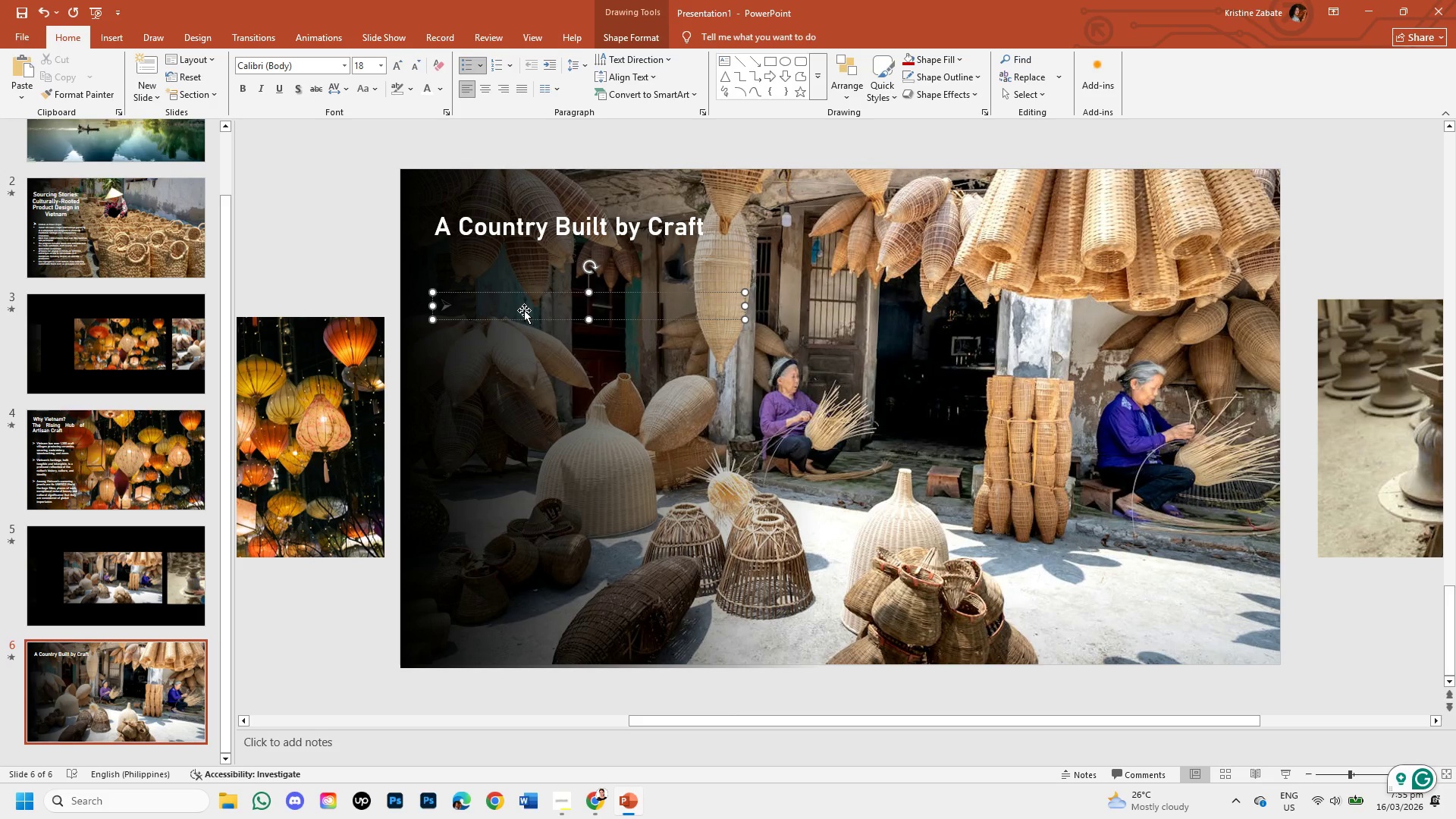 
left_click([601, 799])
 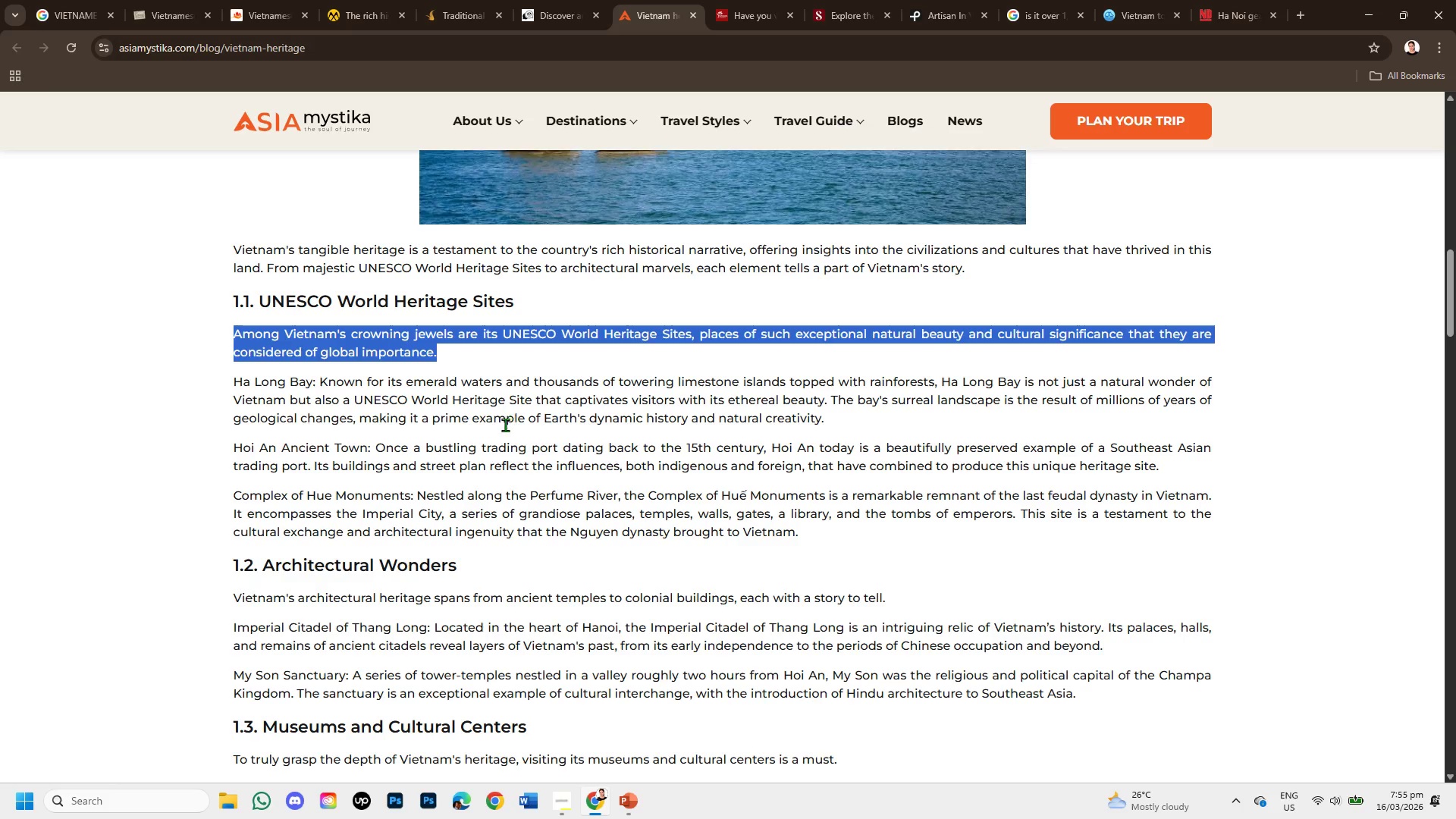 
scroll: coordinate [506, 486], scroll_direction: down, amount: 2.0
 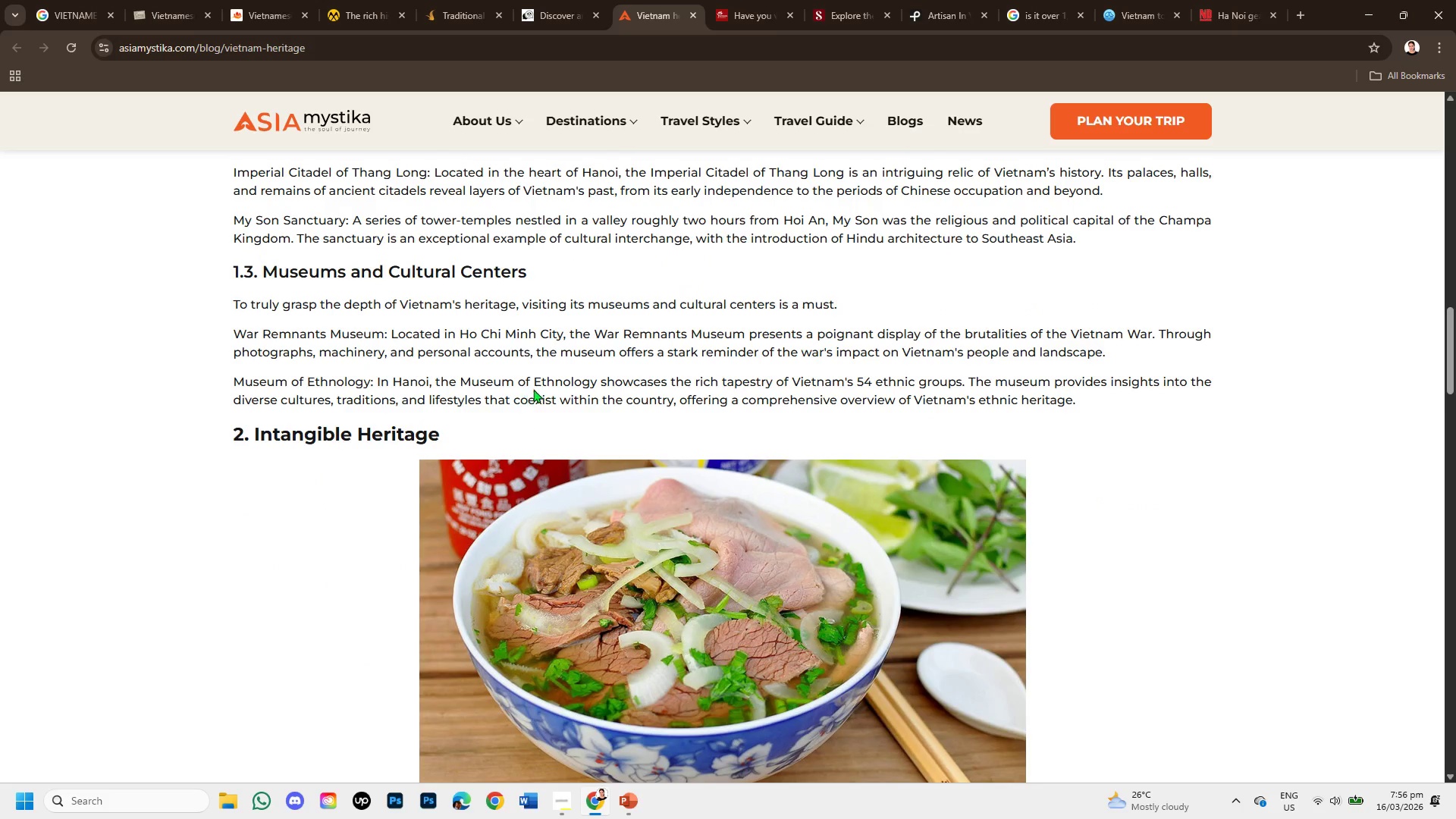 
scroll: coordinate [534, 388], scroll_direction: up, amount: 5.0
 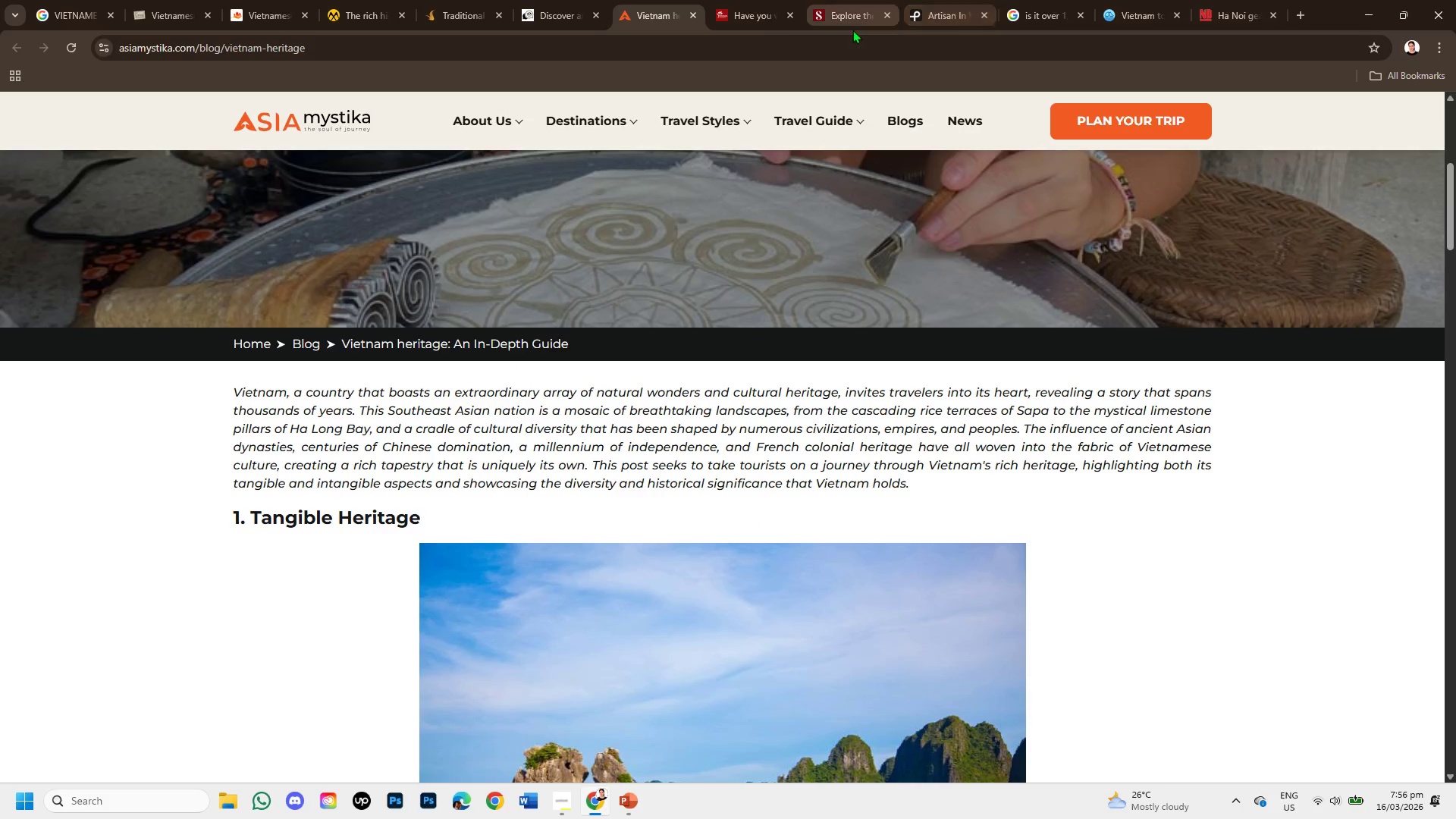 
left_click([754, 9])
 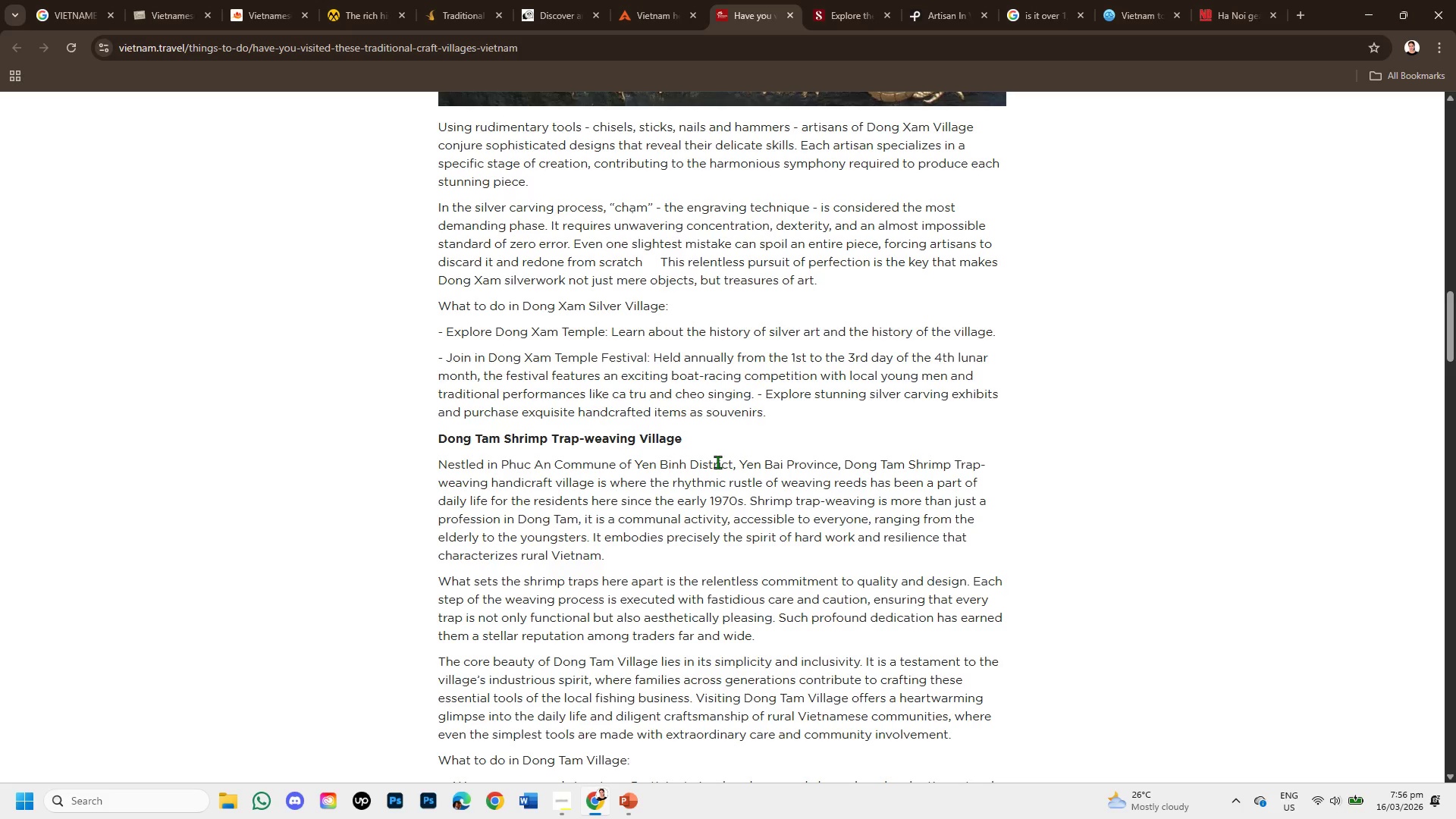 
scroll: coordinate [731, 458], scroll_direction: up, amount: 6.0
 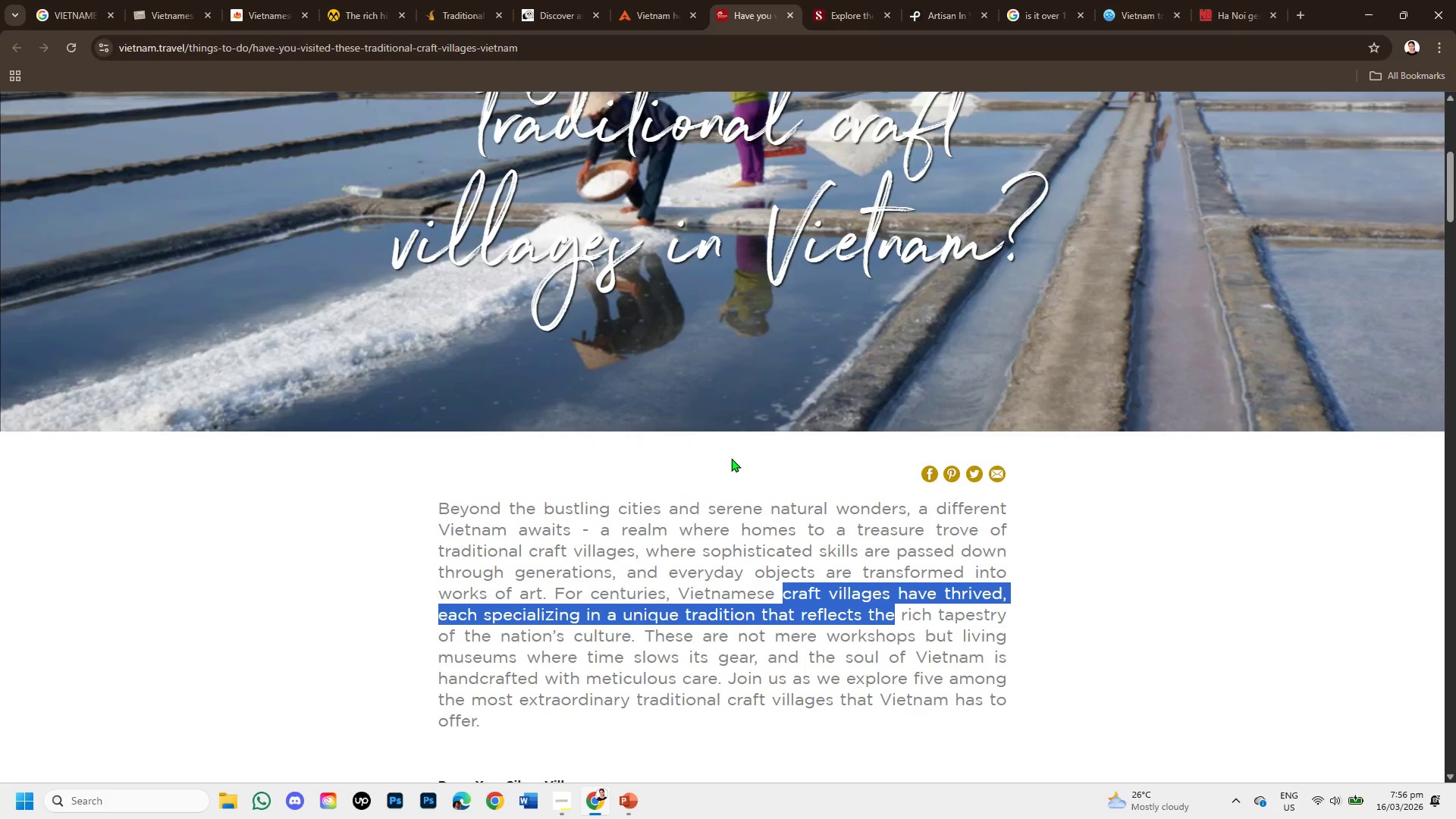 
scroll: coordinate [731, 458], scroll_direction: down, amount: 1.0
 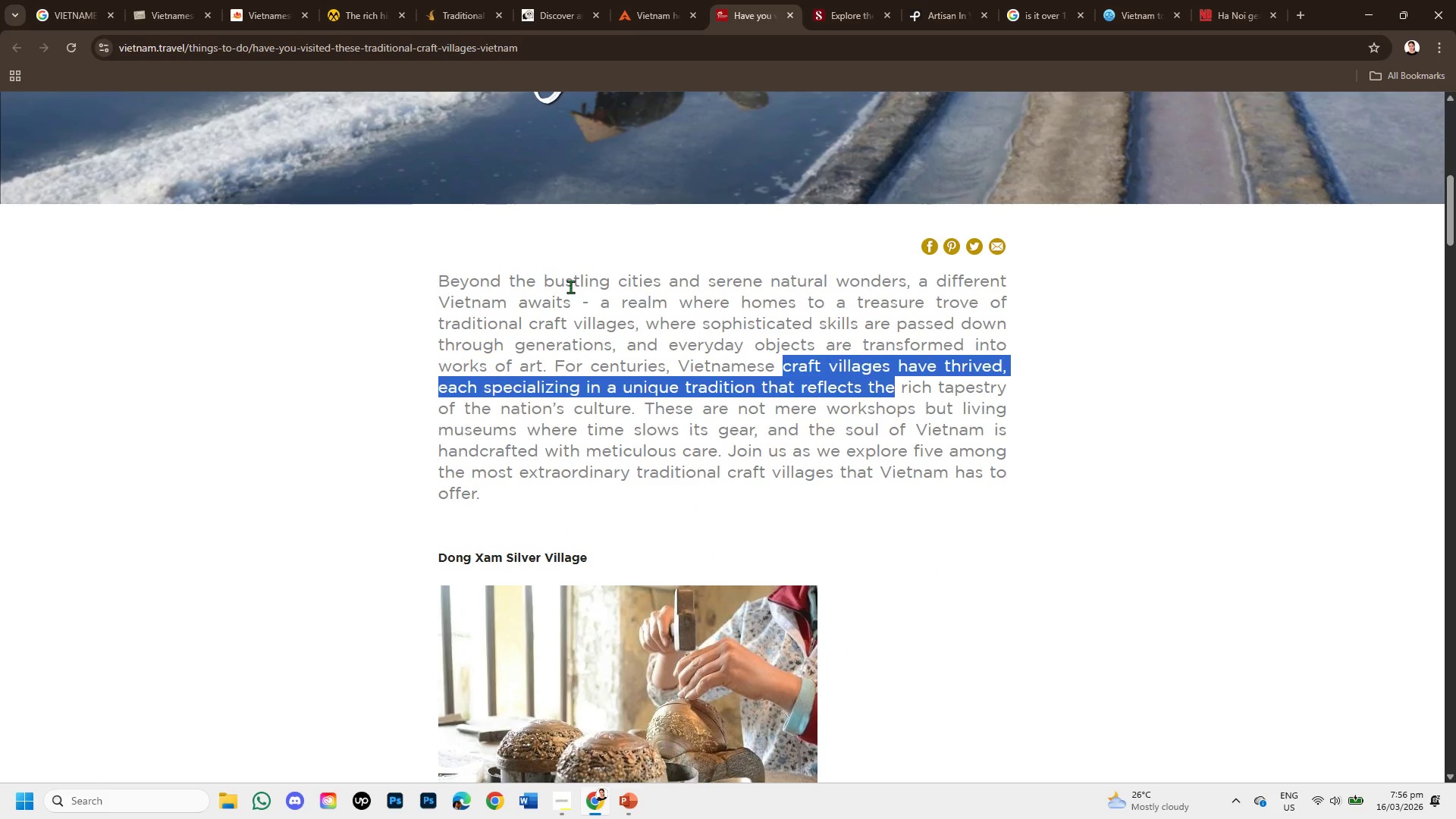 
left_click_drag(start_coordinate=[570, 277], to_coordinate=[964, 275])
 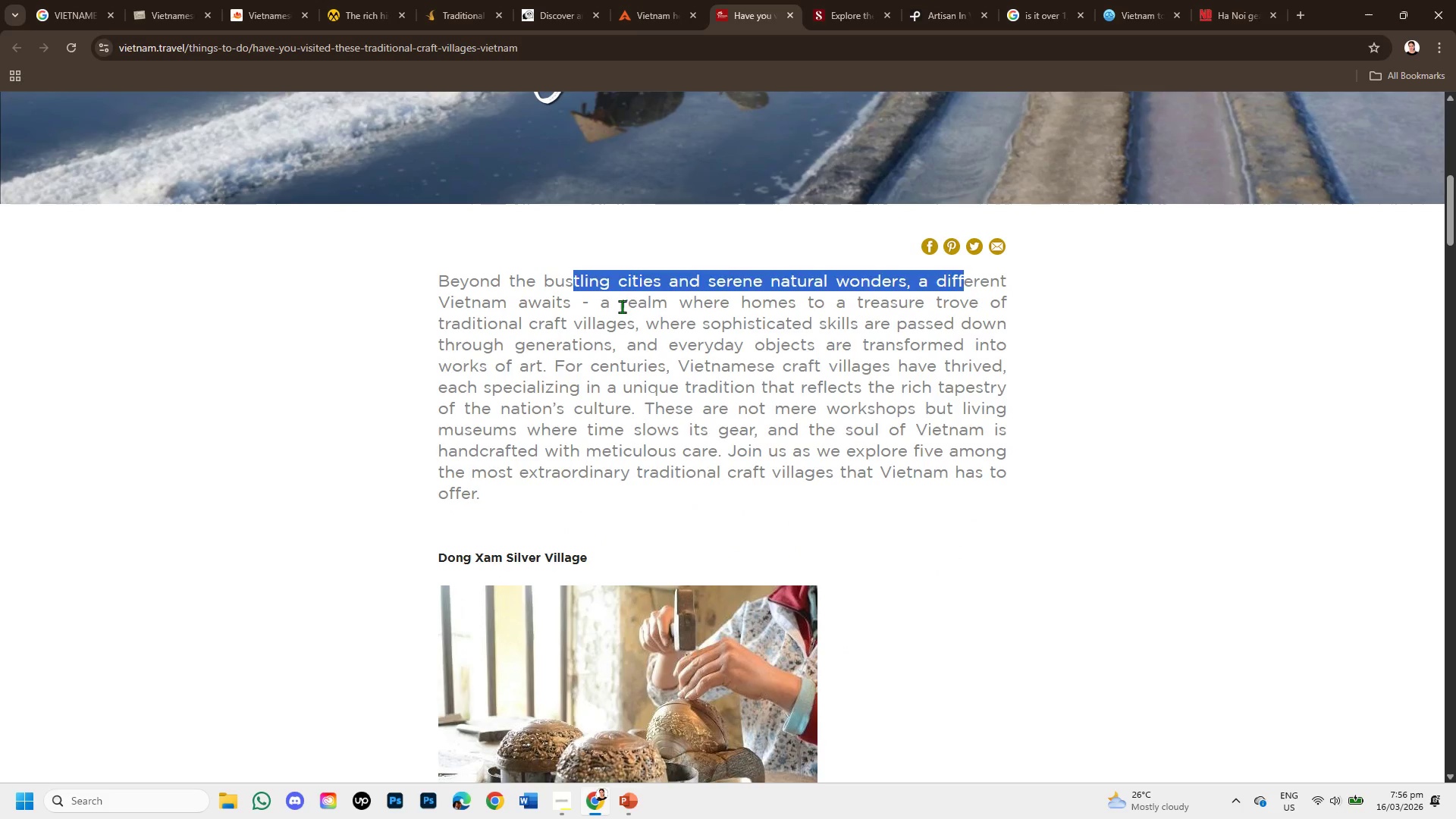 
left_click_drag(start_coordinate=[622, 306], to_coordinate=[997, 312])
 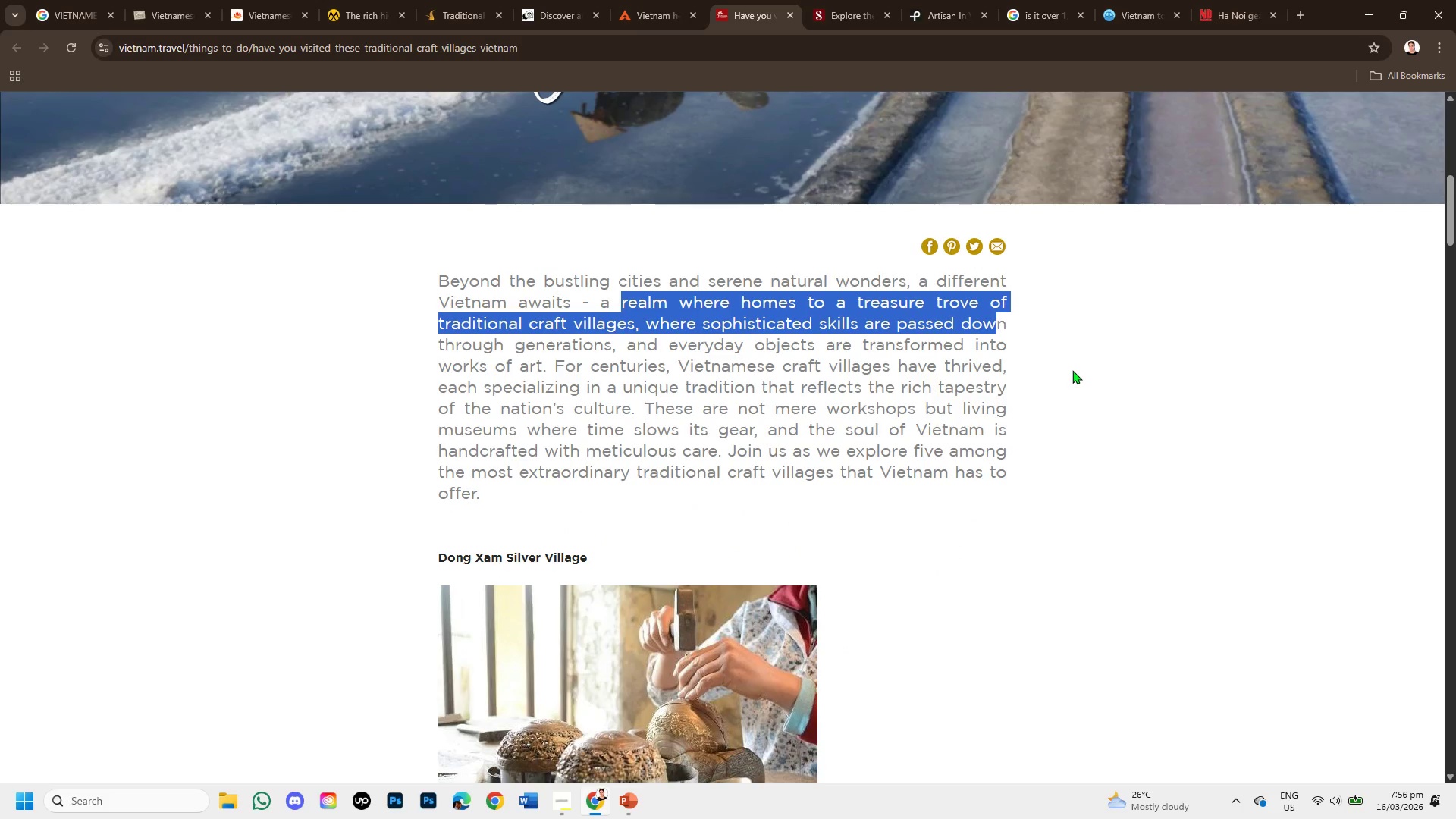 
wait(8.3)
 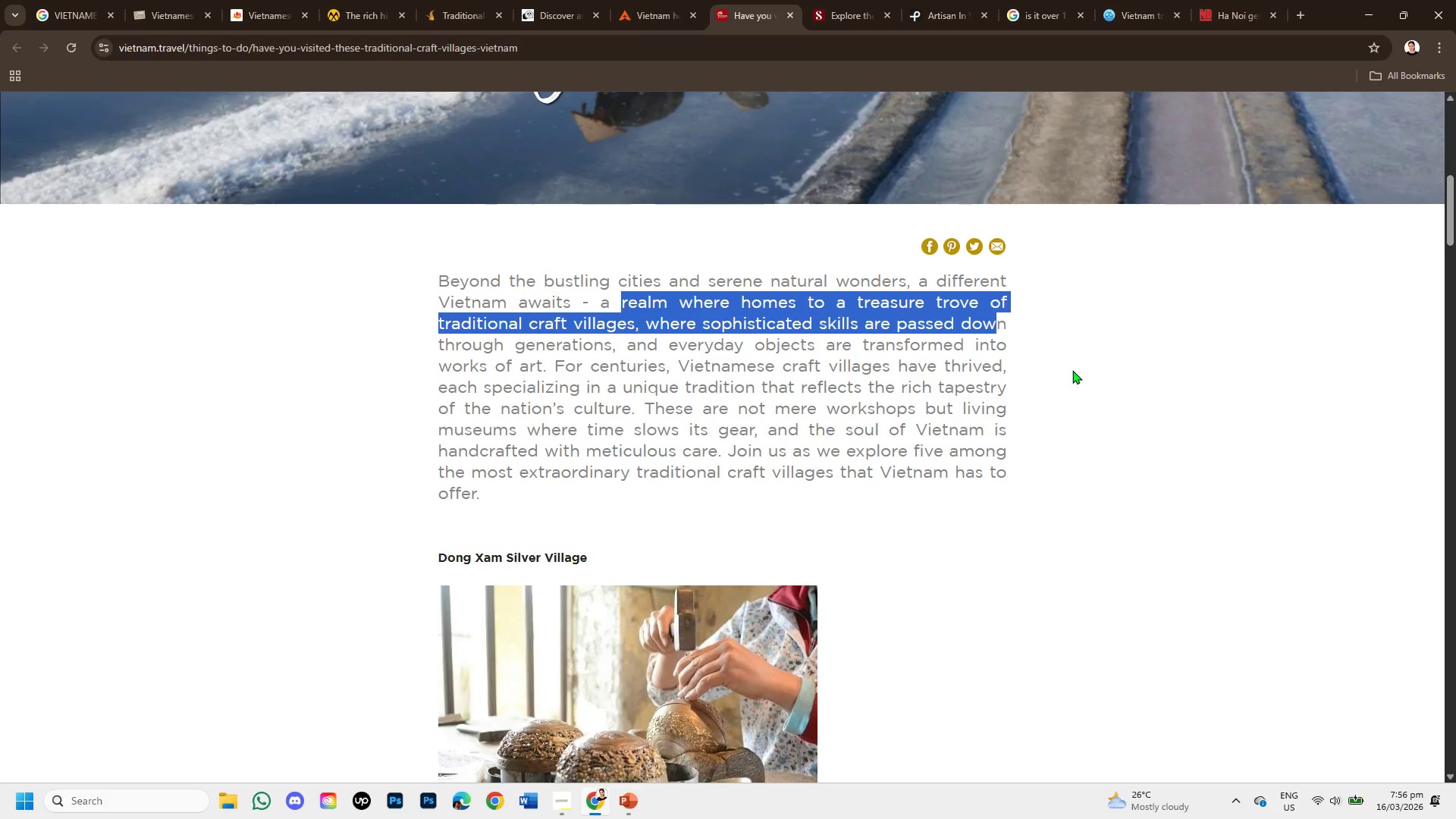 
left_click([868, 367])
 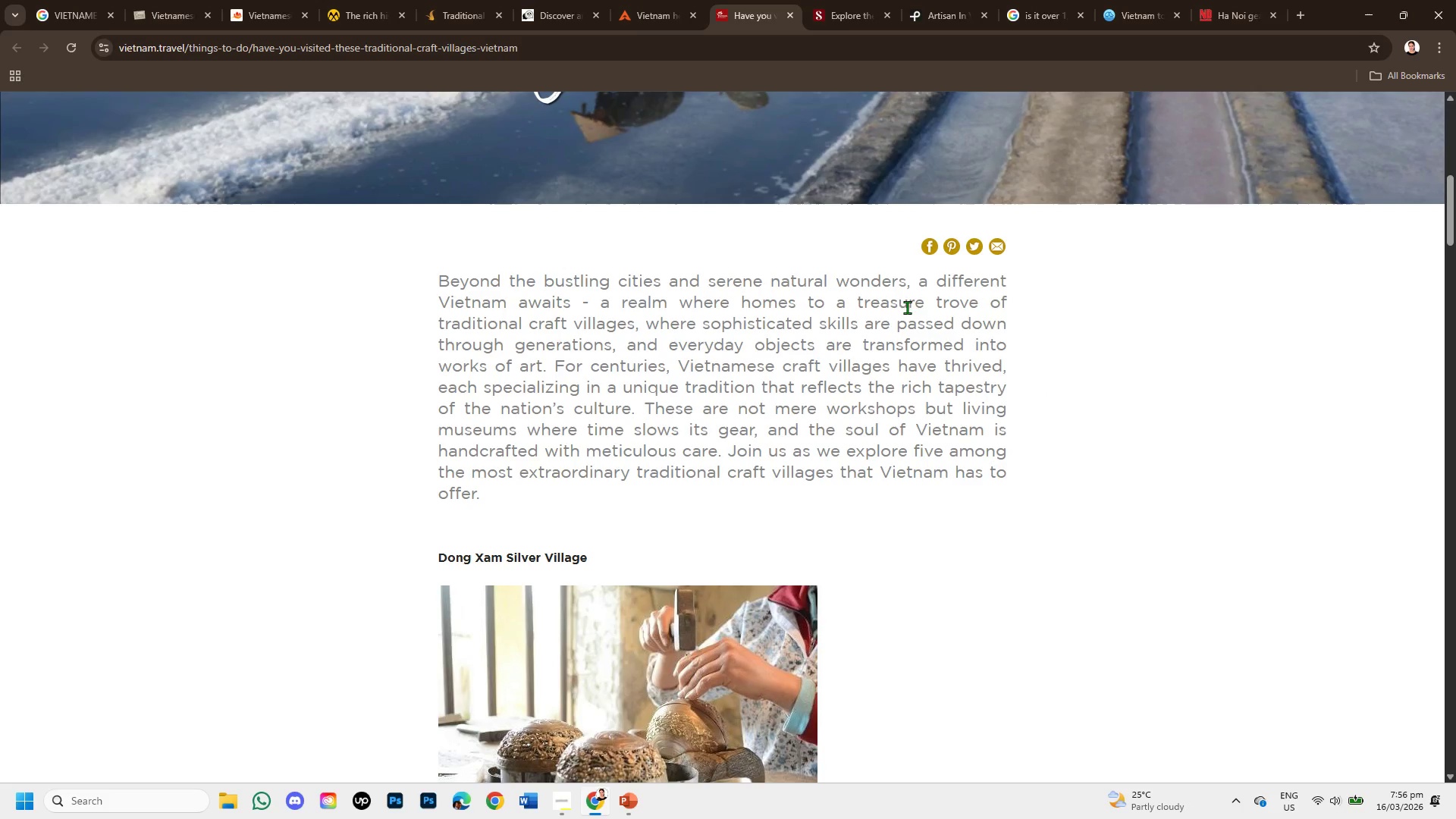 
wait(6.75)
 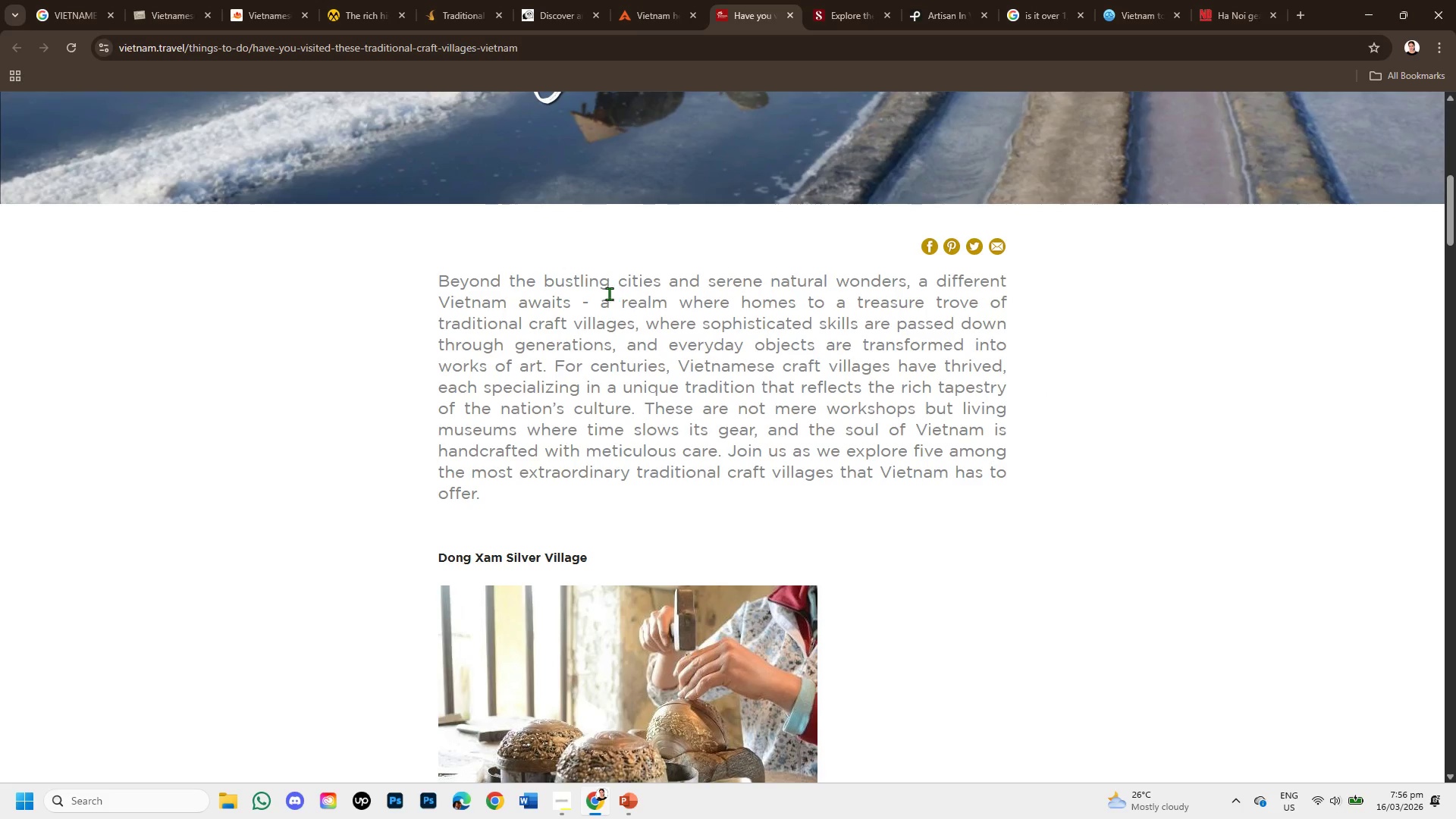 
left_click_drag(start_coordinate=[601, 302], to_coordinate=[554, 372])
 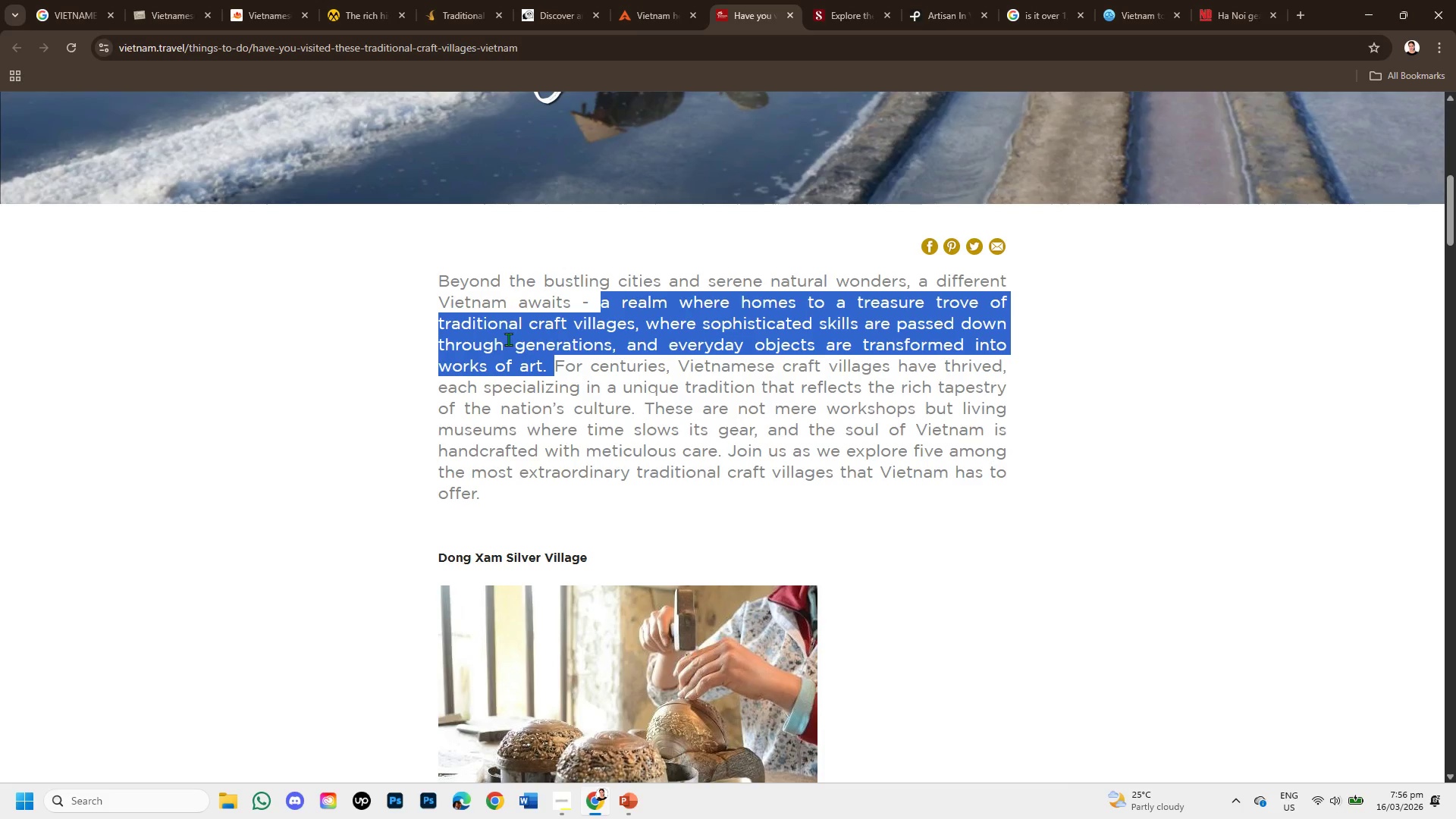 
right_click([508, 339])
 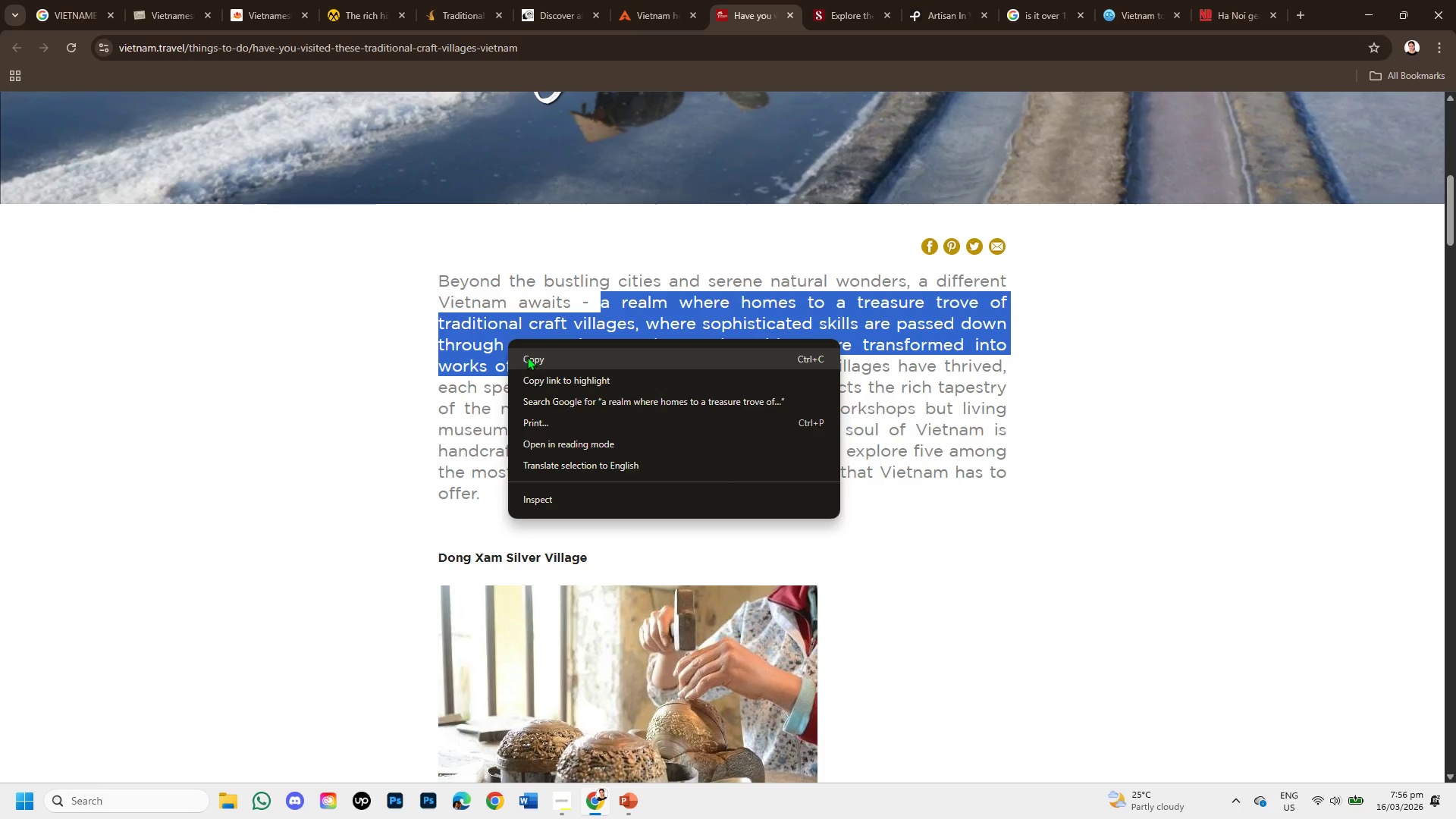 
left_click([527, 356])
 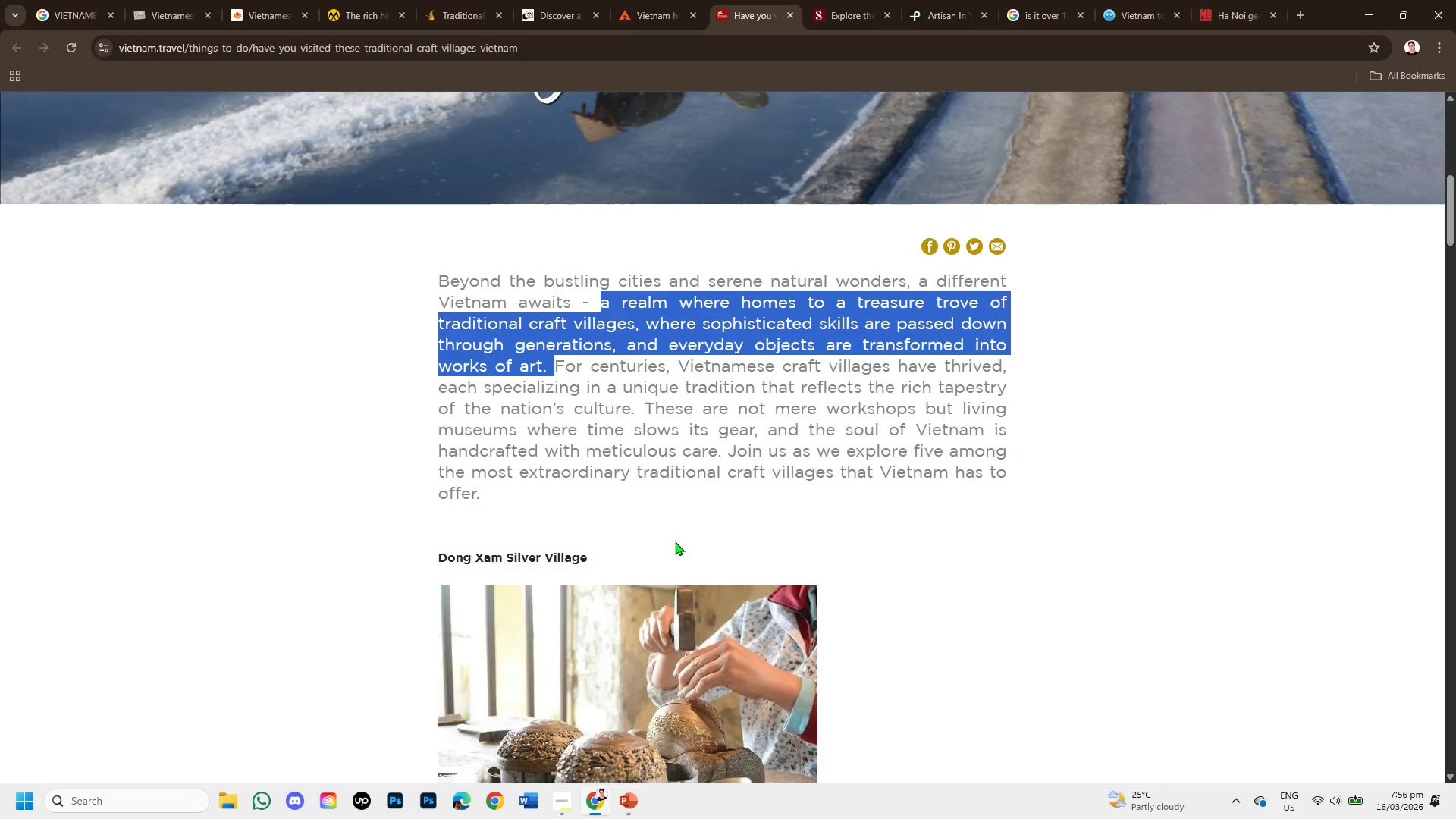 
wait(13.36)
 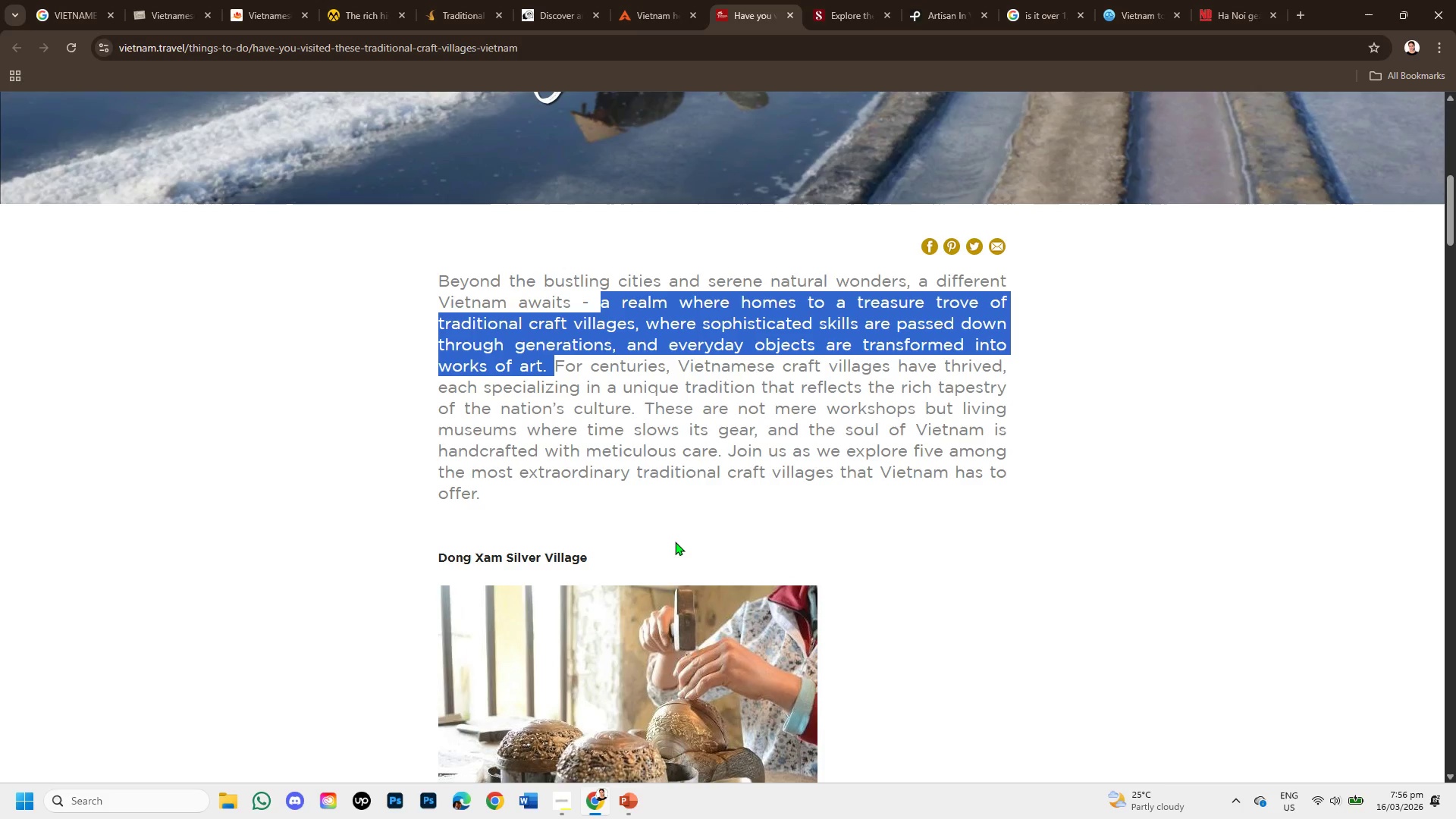 
scroll: coordinate [716, 519], scroll_direction: down, amount: 3.0
 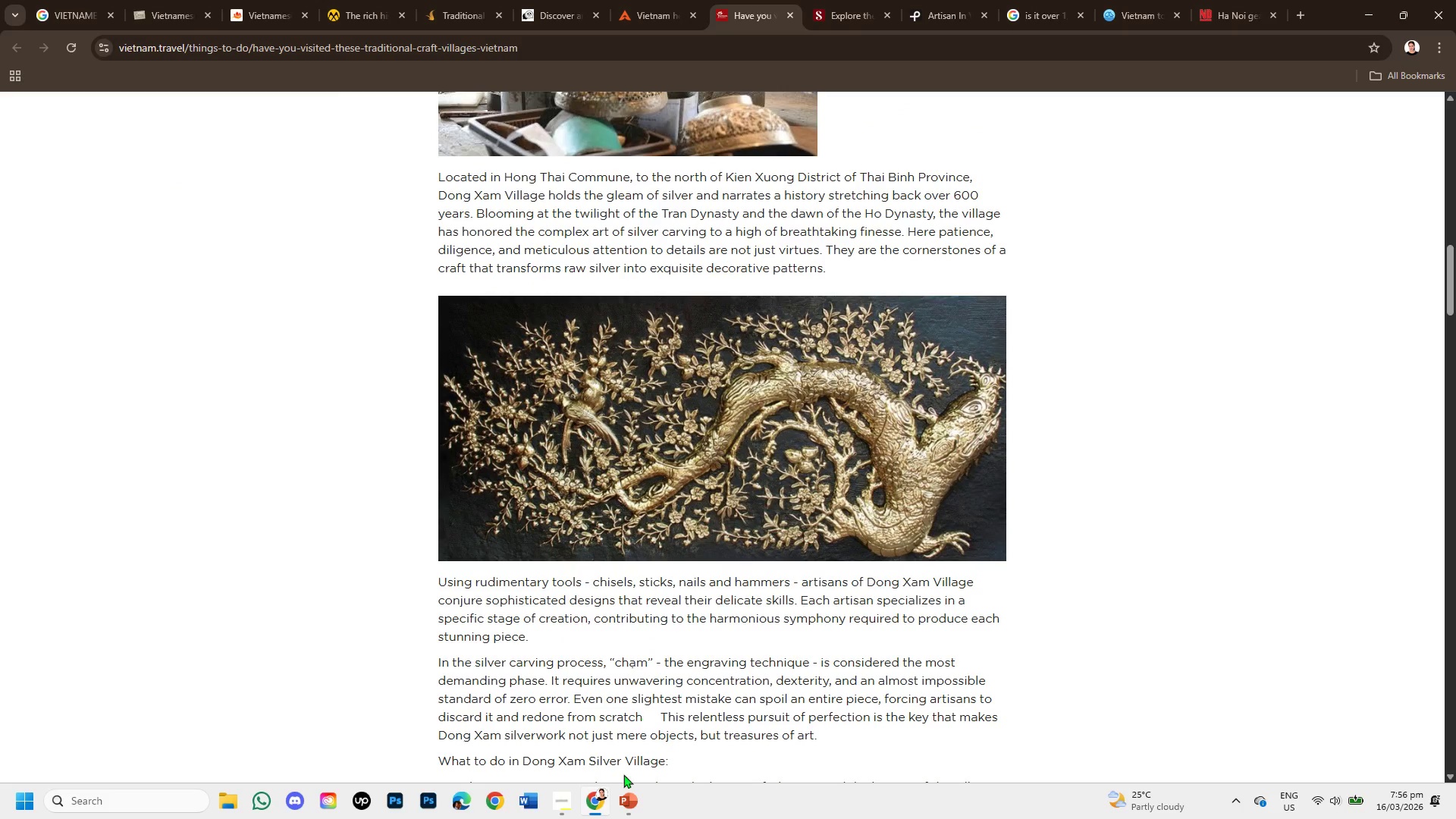 
left_click([623, 794])
 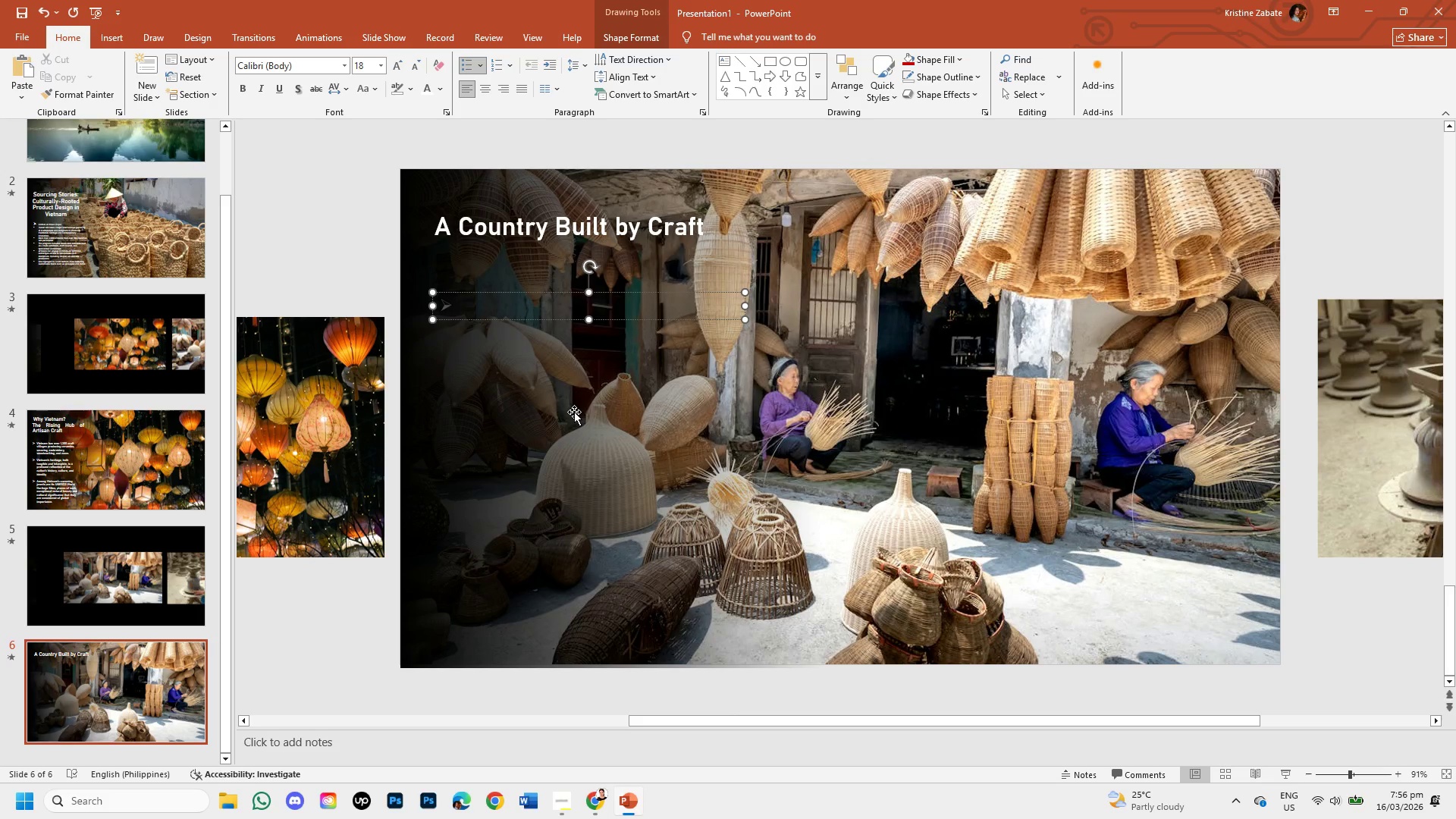 
key(Control+V)
 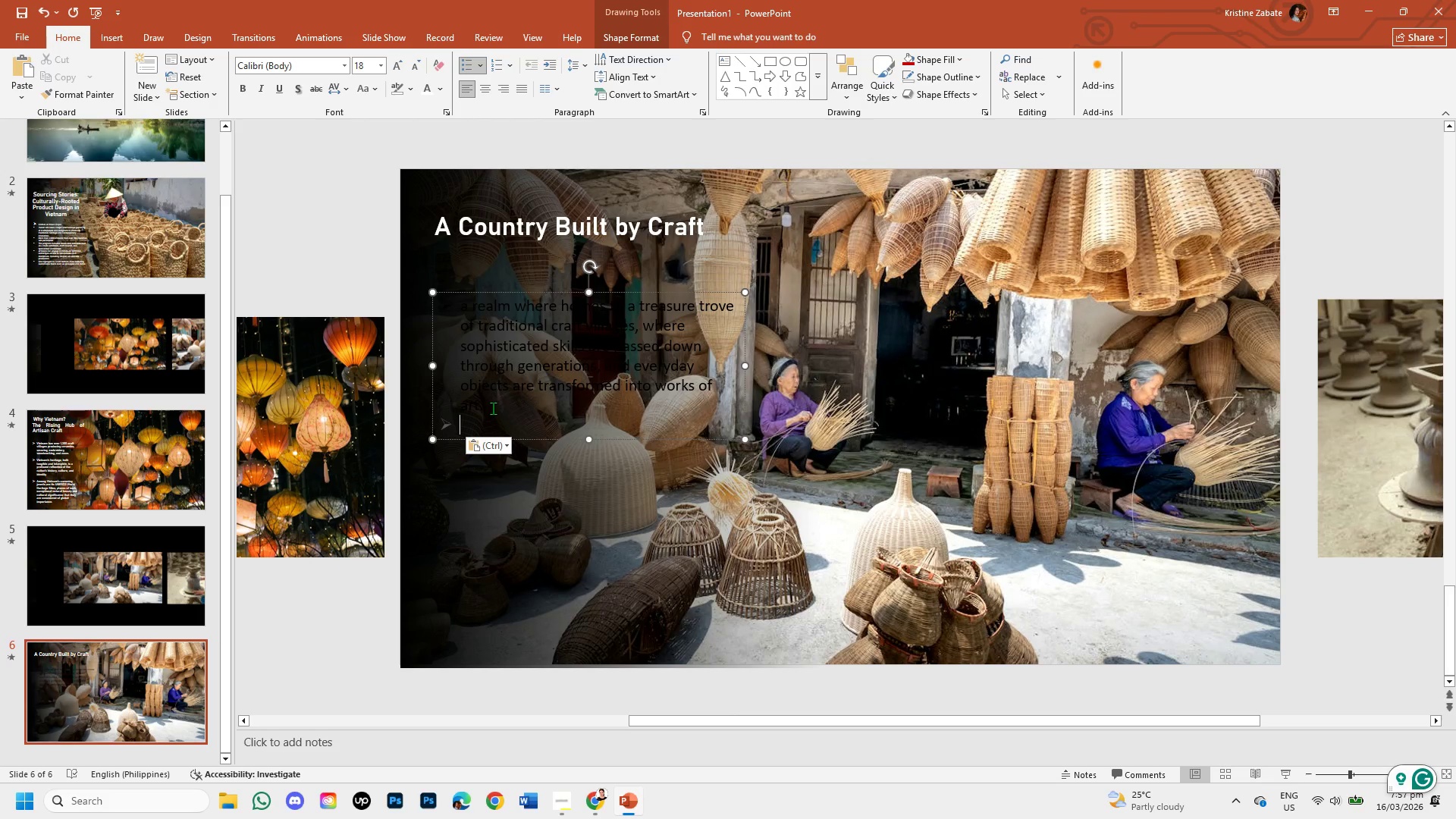 
left_click_drag(start_coordinate=[527, 406], to_coordinate=[458, 295])
 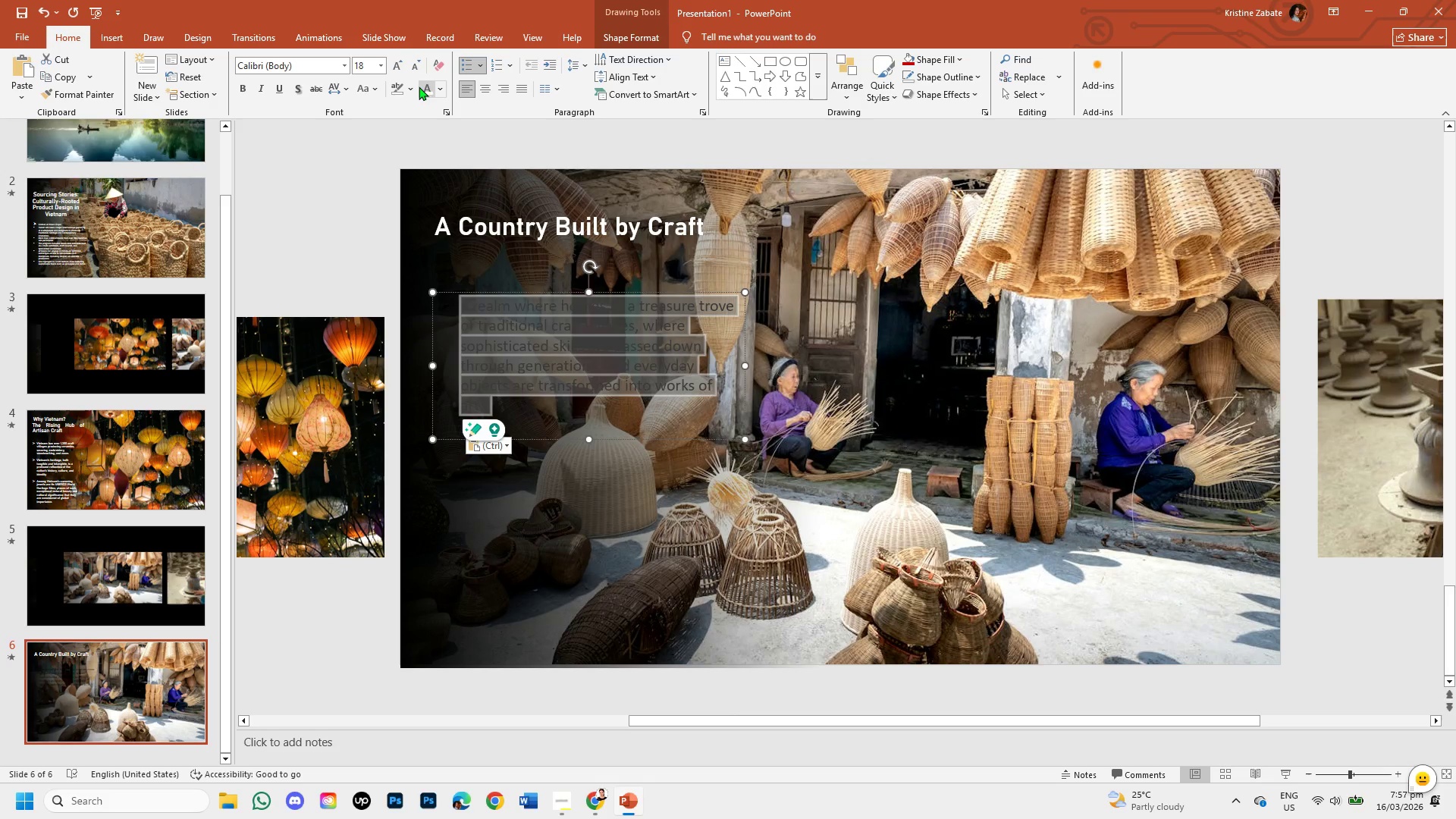 
left_click([425, 88])
 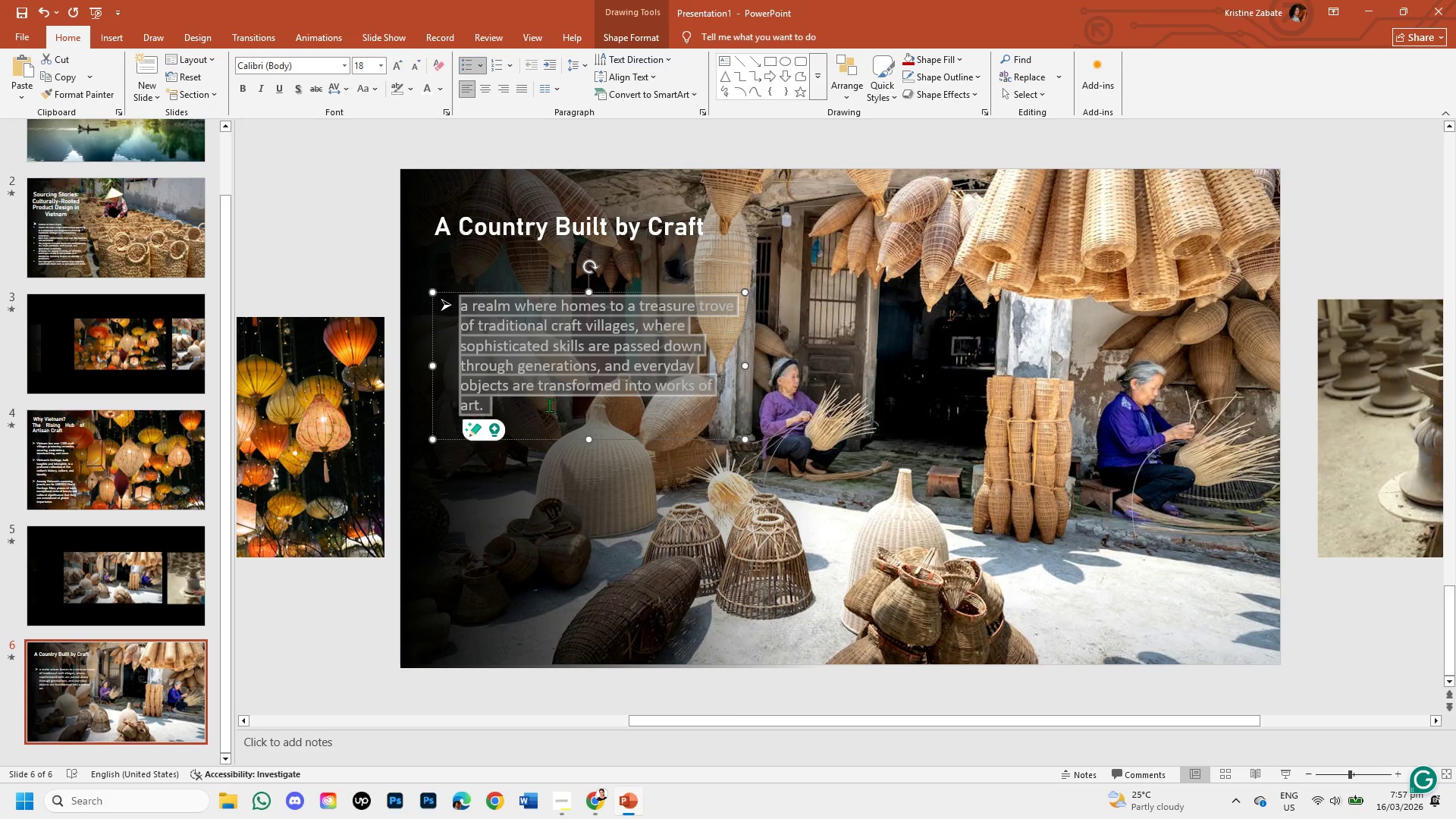 
left_click([547, 405])
 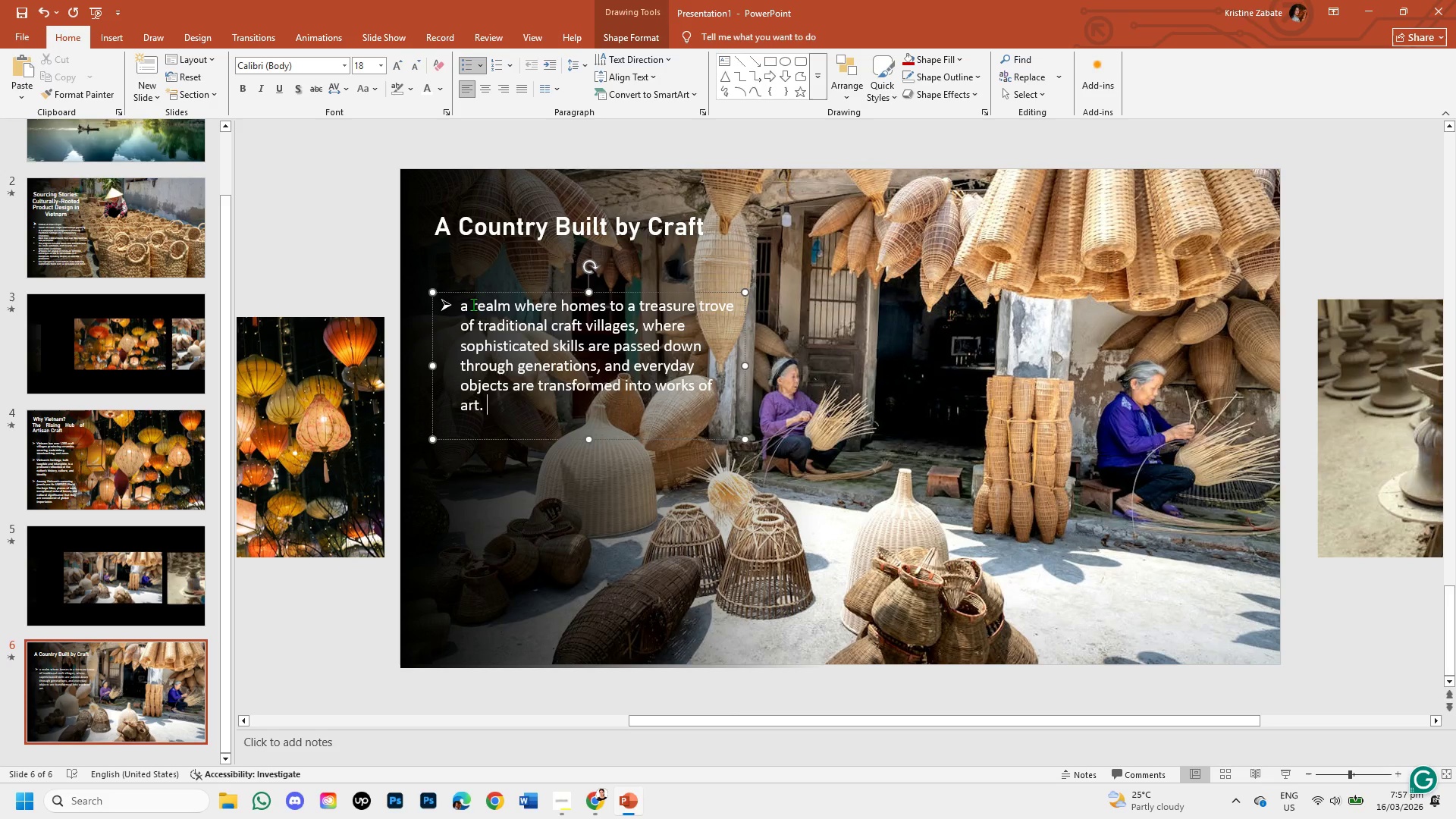 
left_click([473, 304])
 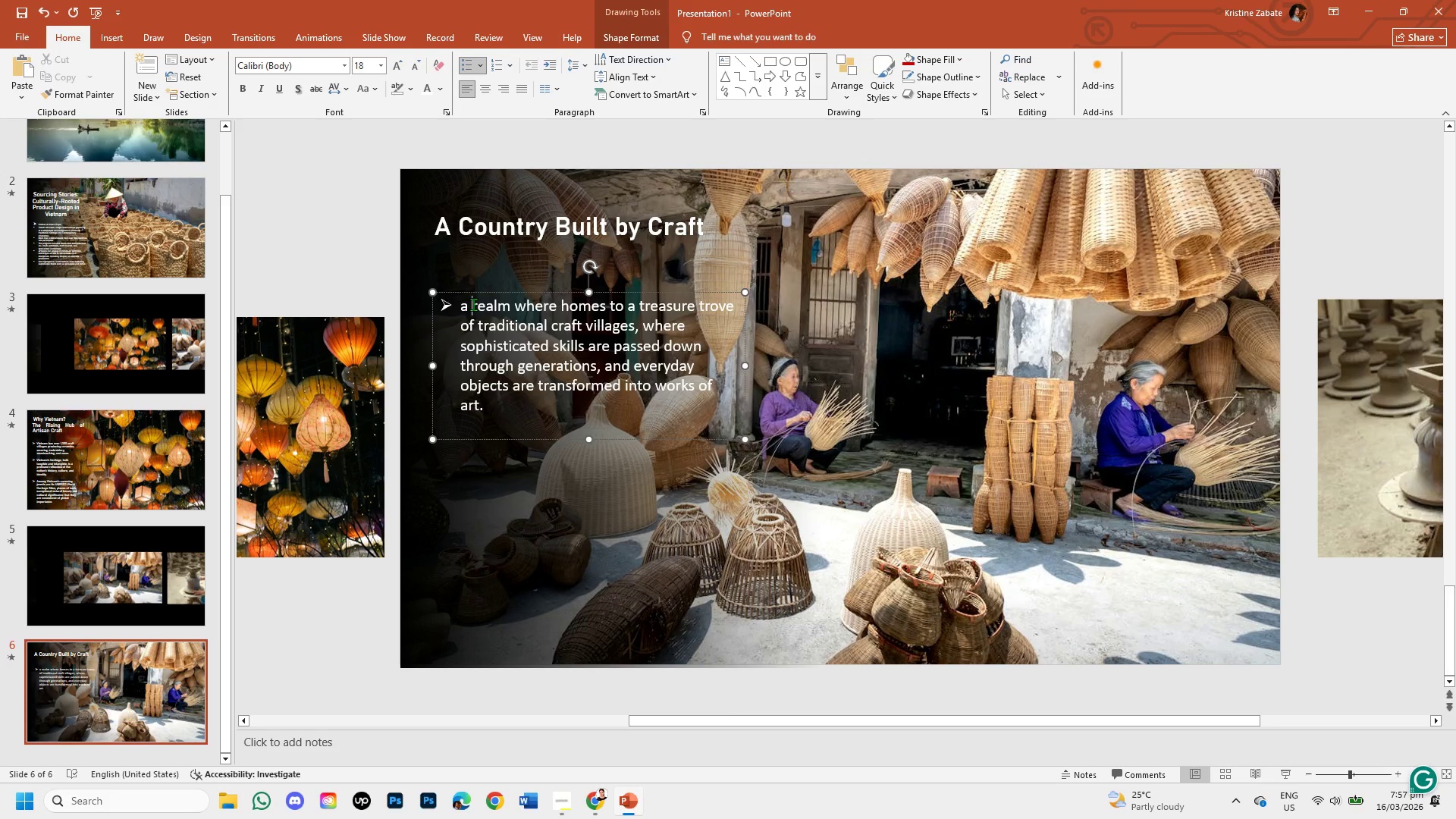 
key(Backspace)
 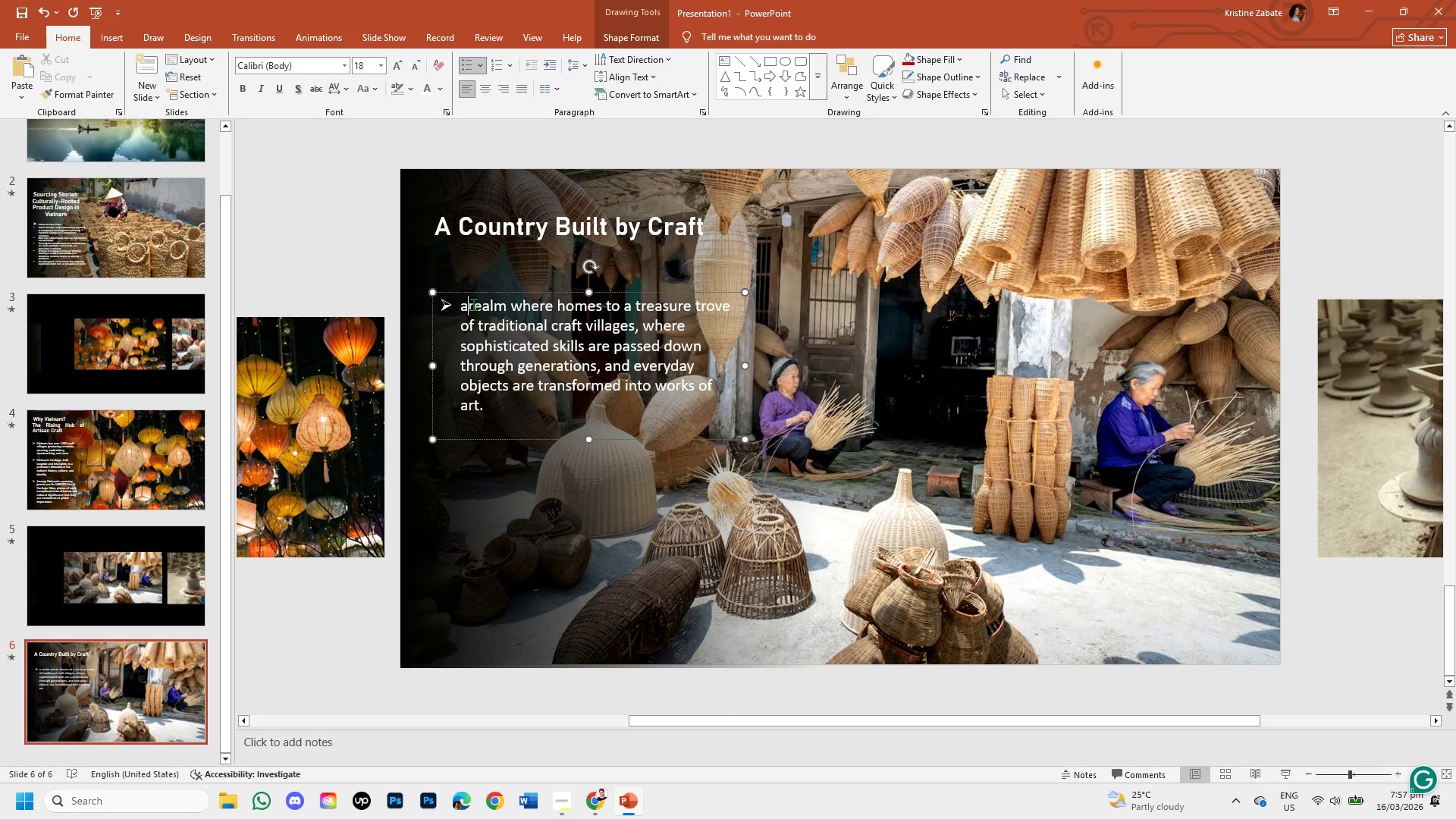 
key(Backspace)
 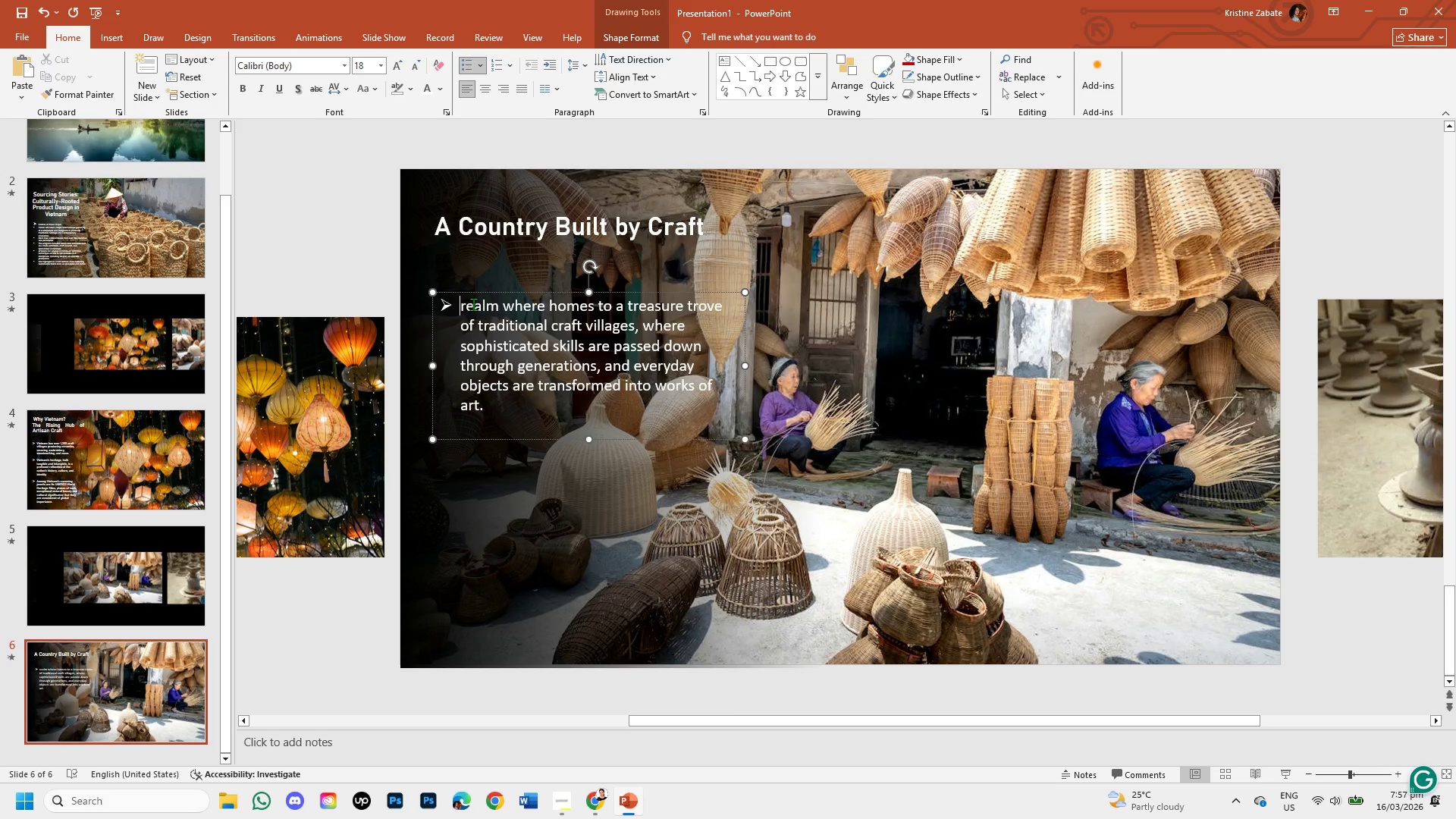 
key(CapsLock)
 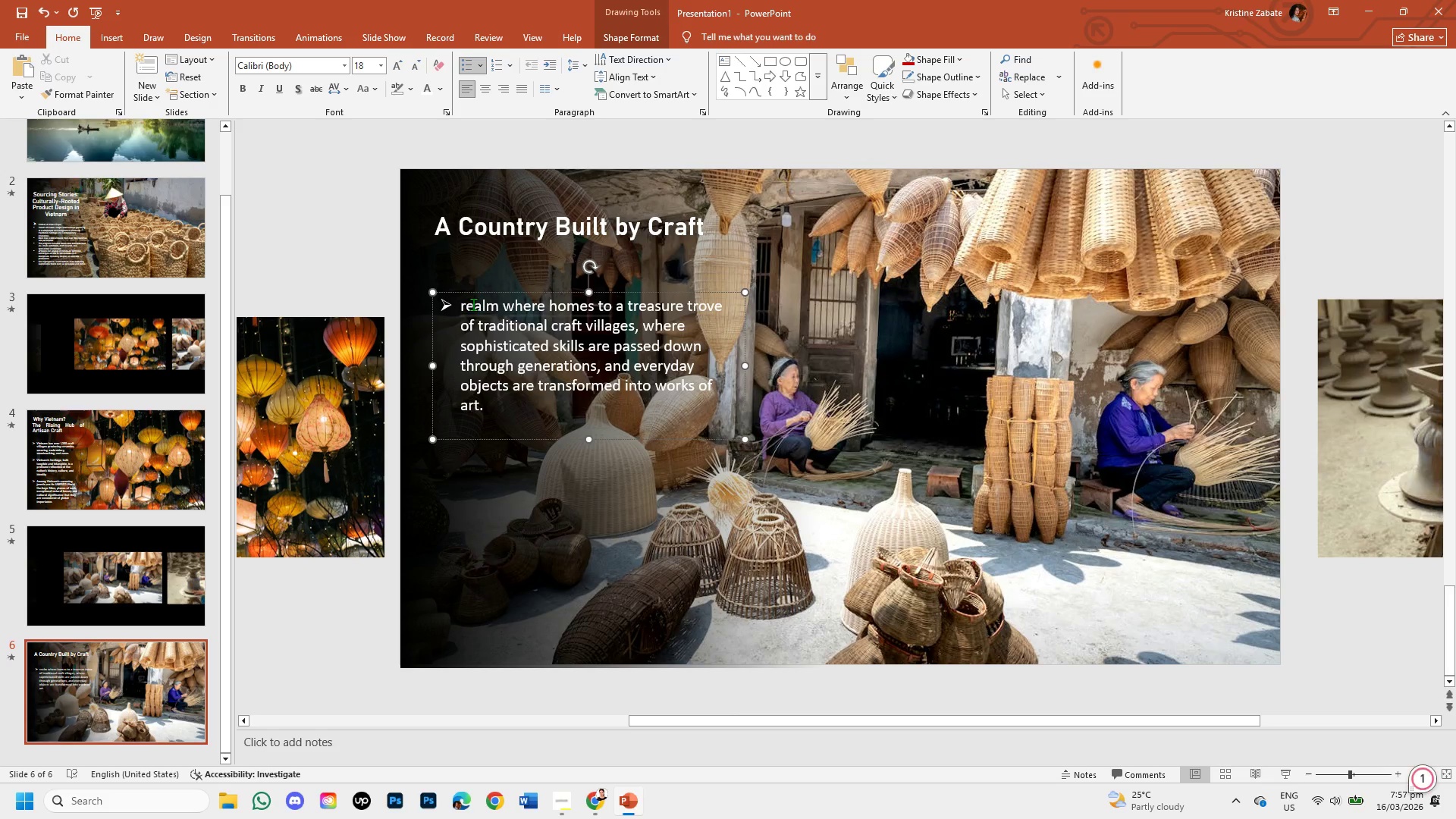 
key(A)
 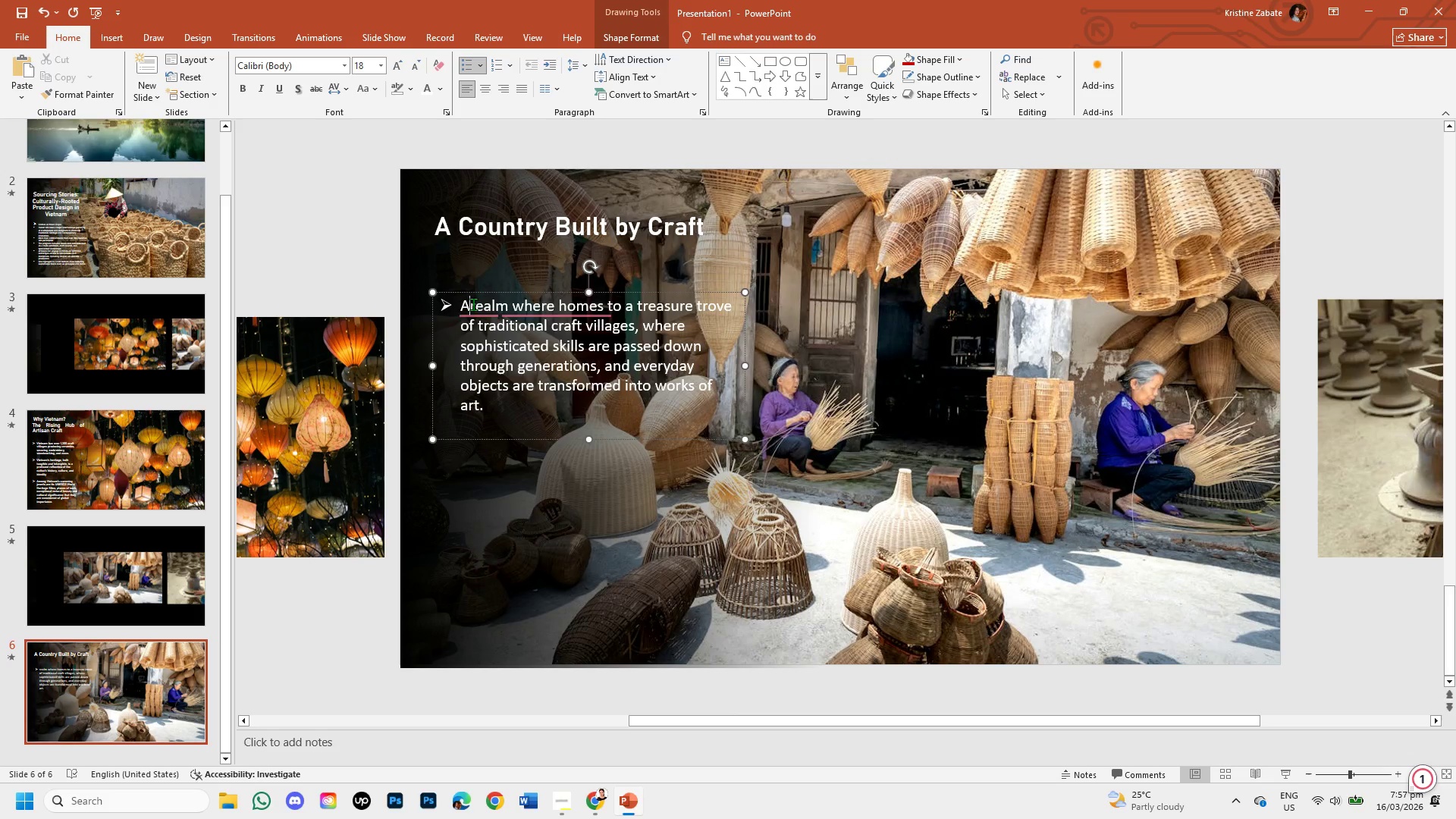 
key(CapsLock)
 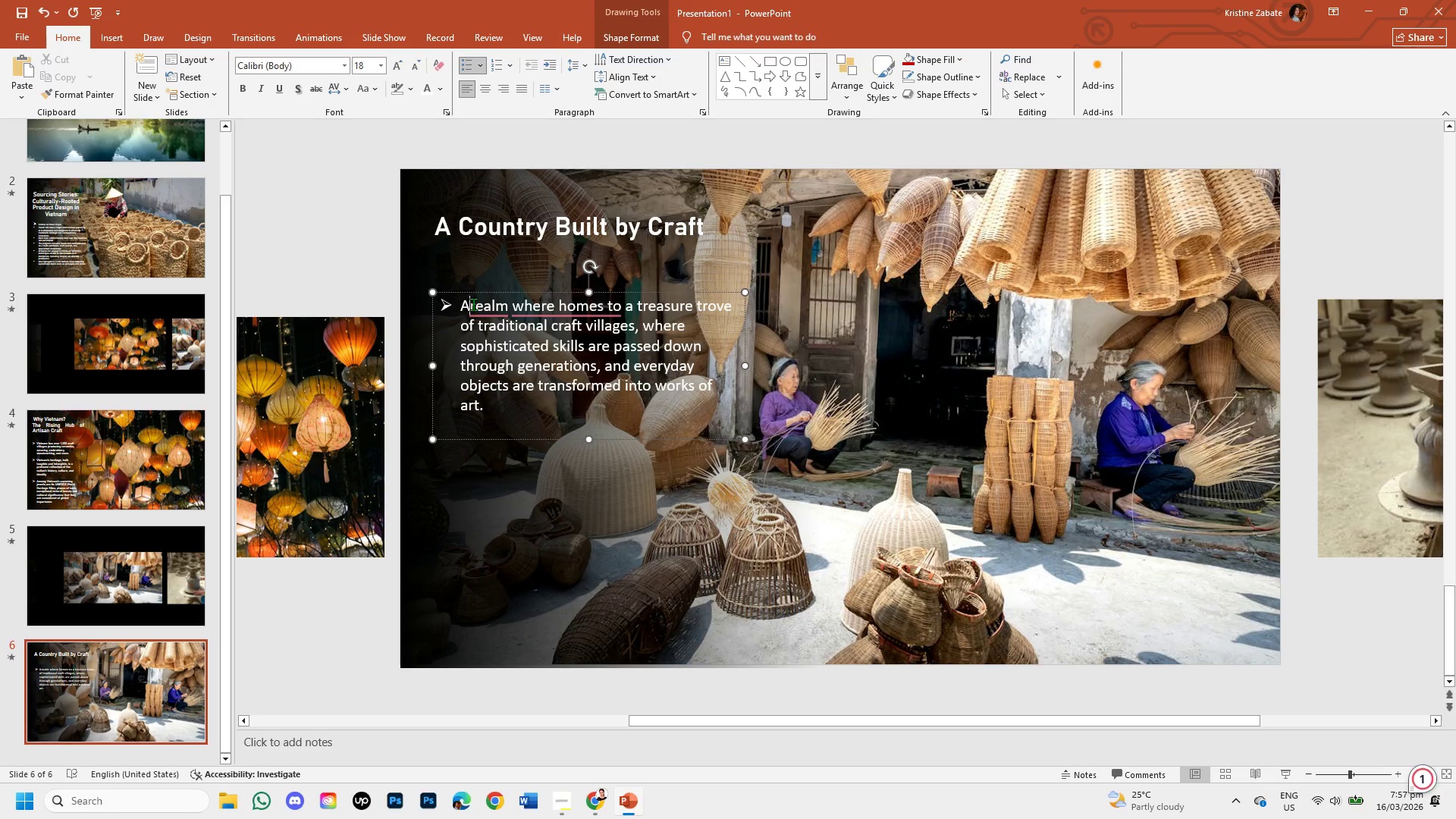 
key(Space)
 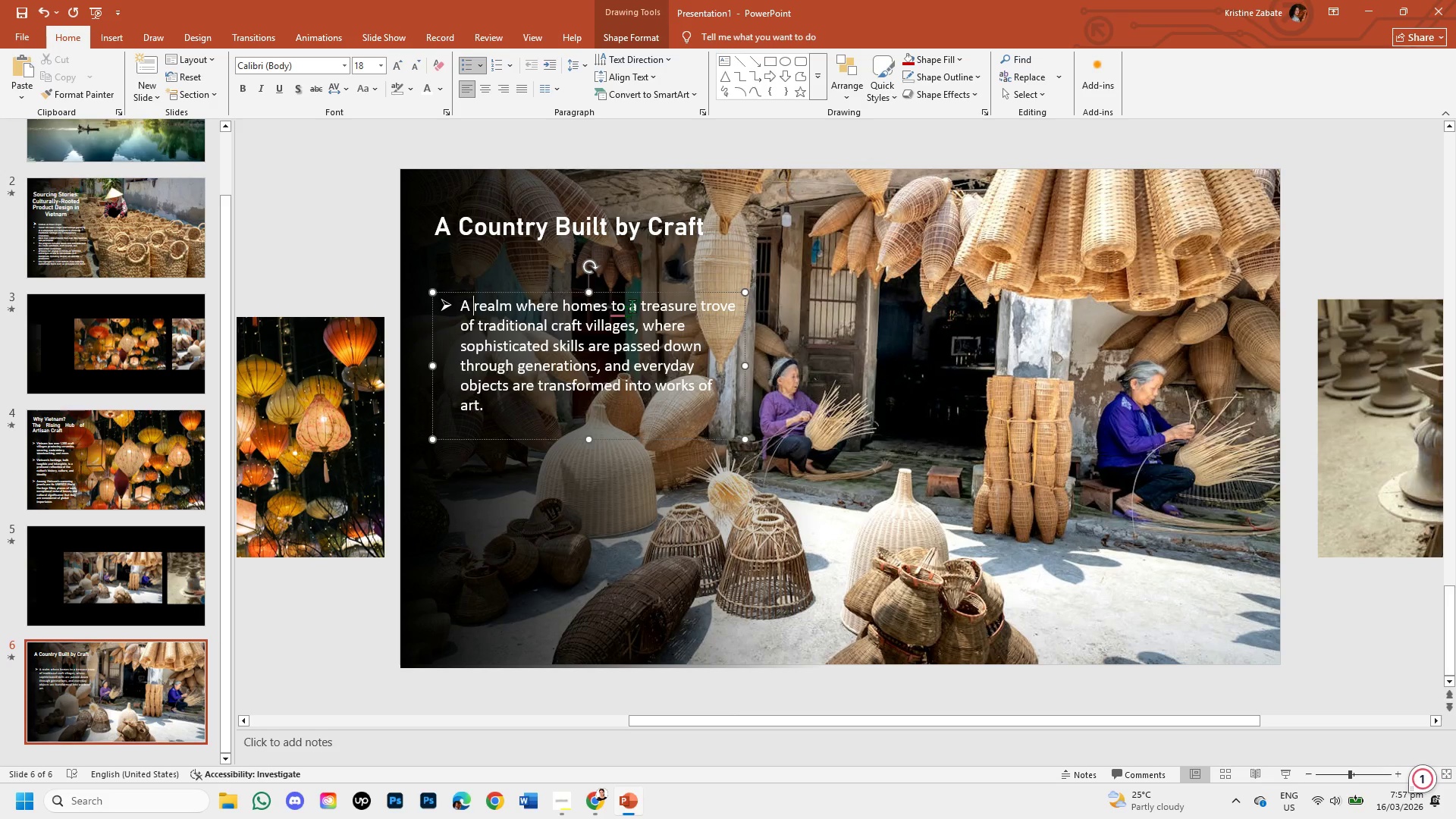 
left_click([620, 301])
 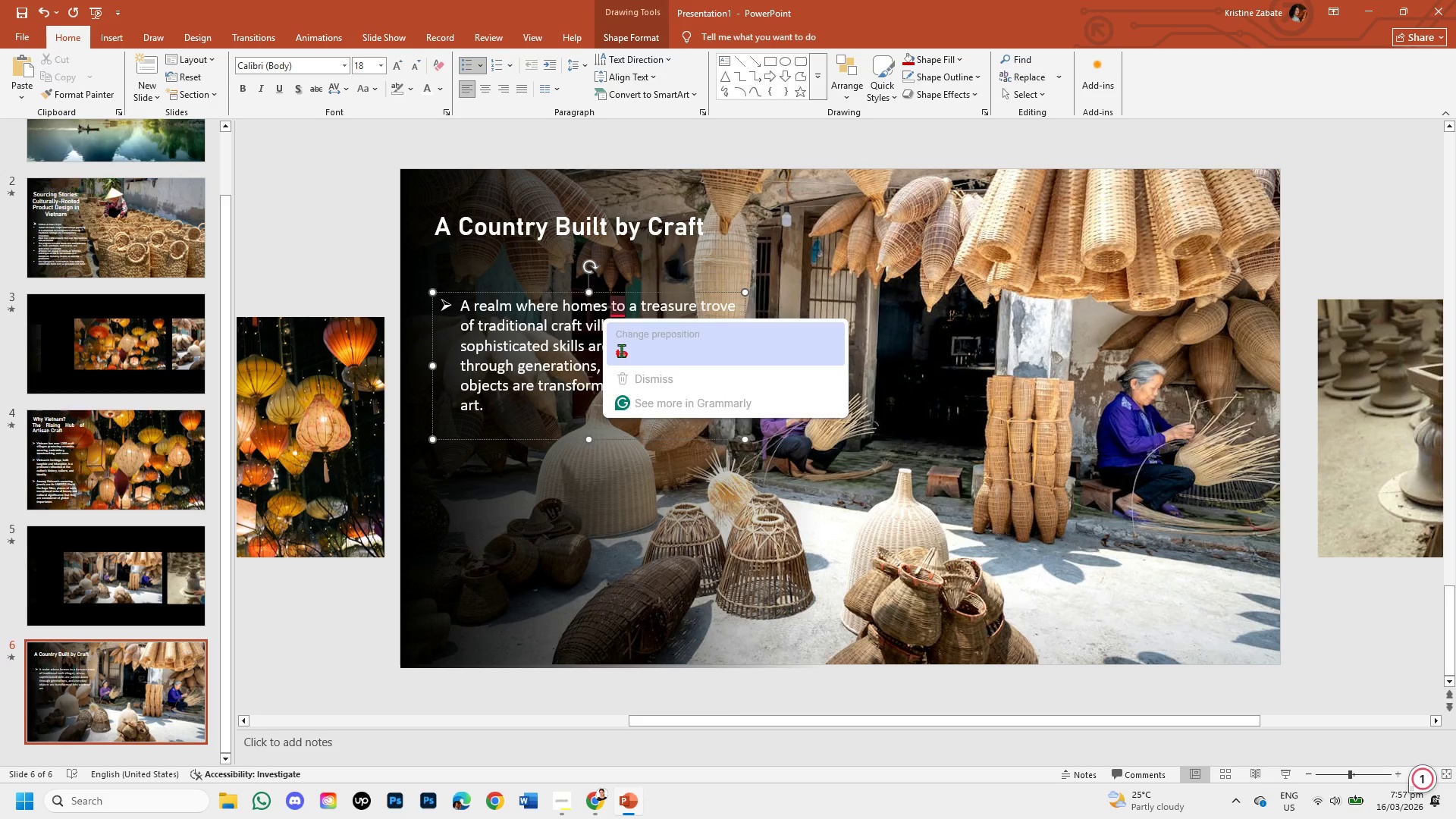 
left_click([621, 353])
 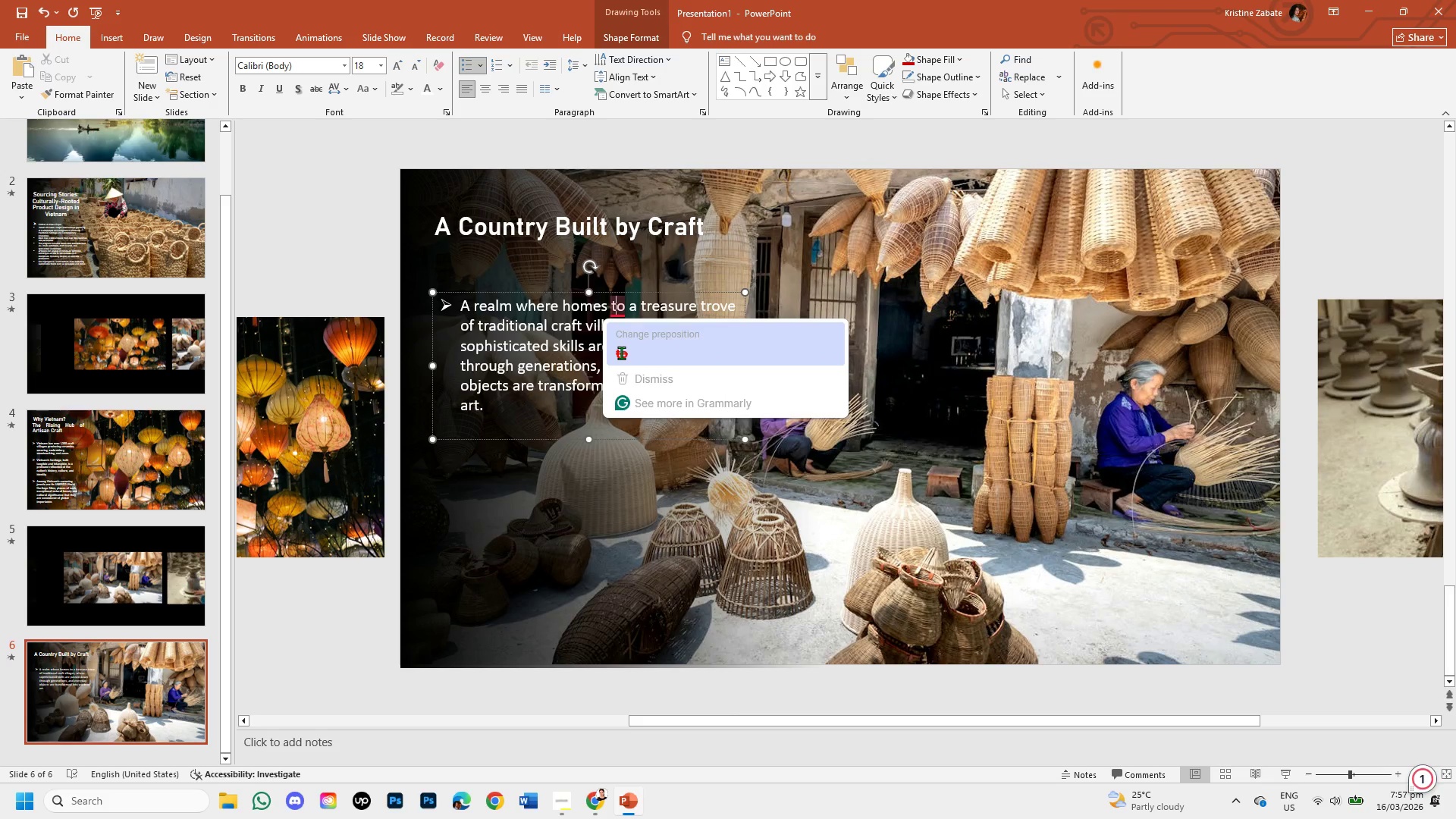 
key(Shift+ShiftLeft)
 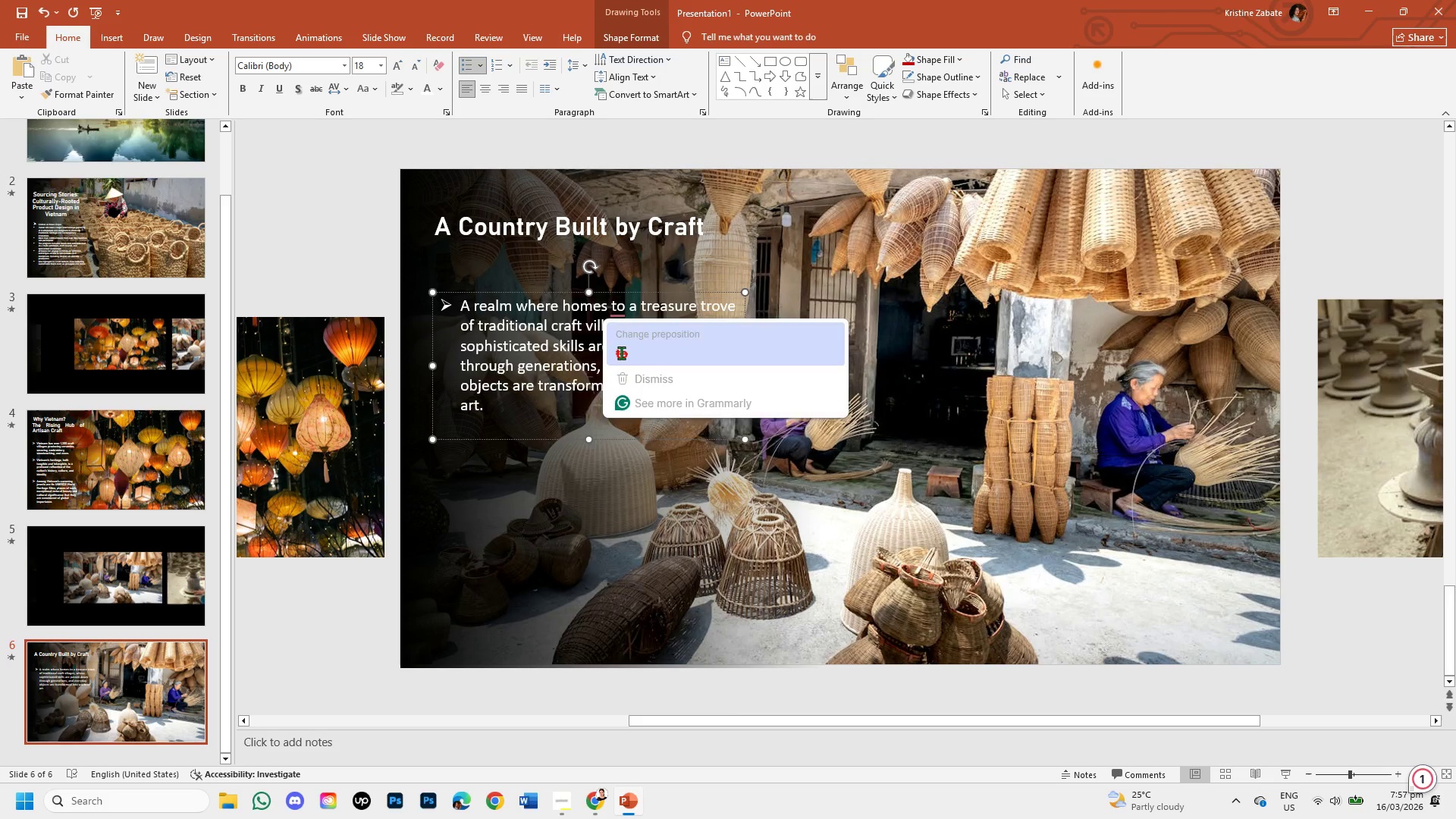 
key(Shift+ArrowRight)
 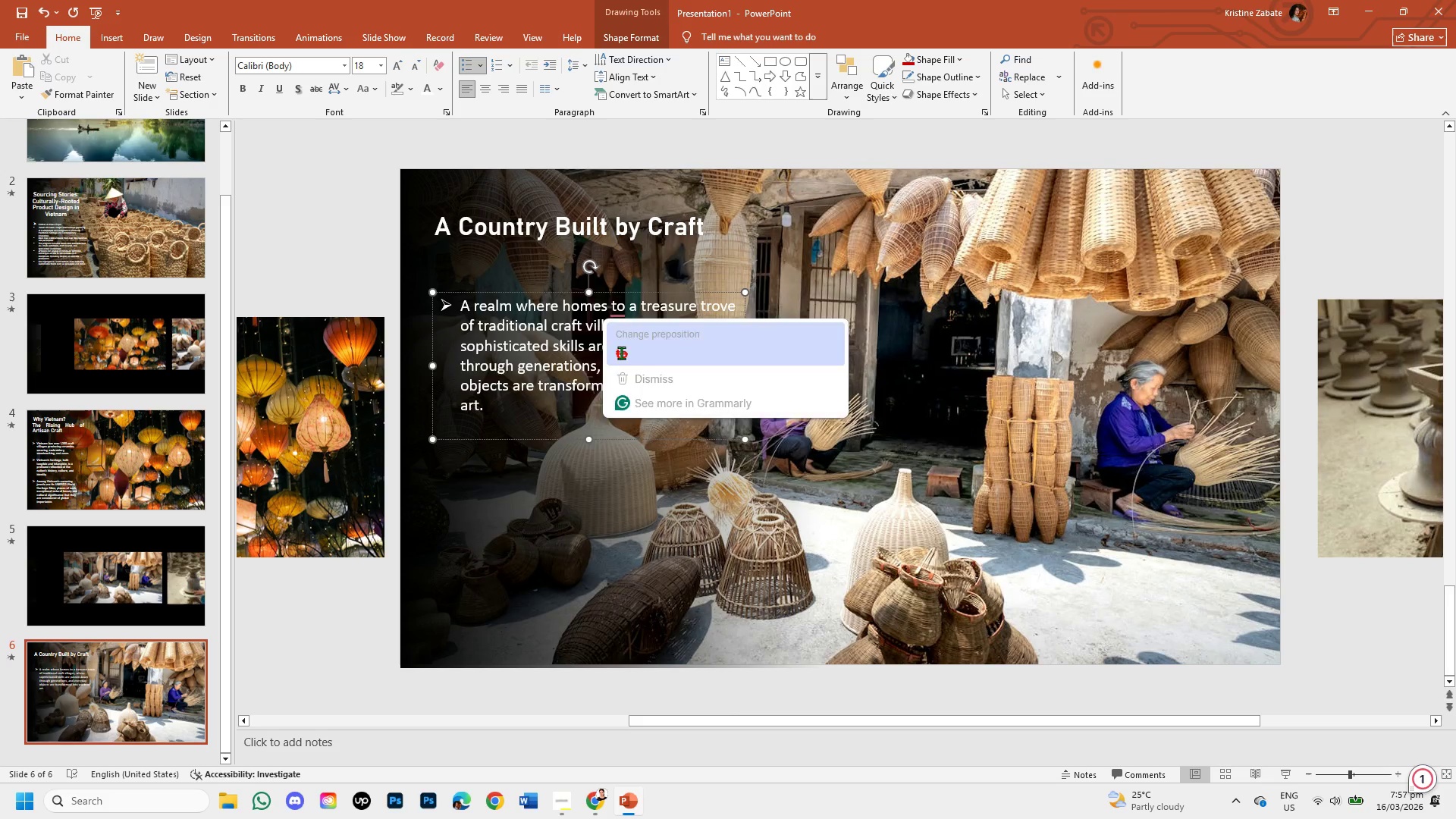 
key(Shift+ArrowRight)
 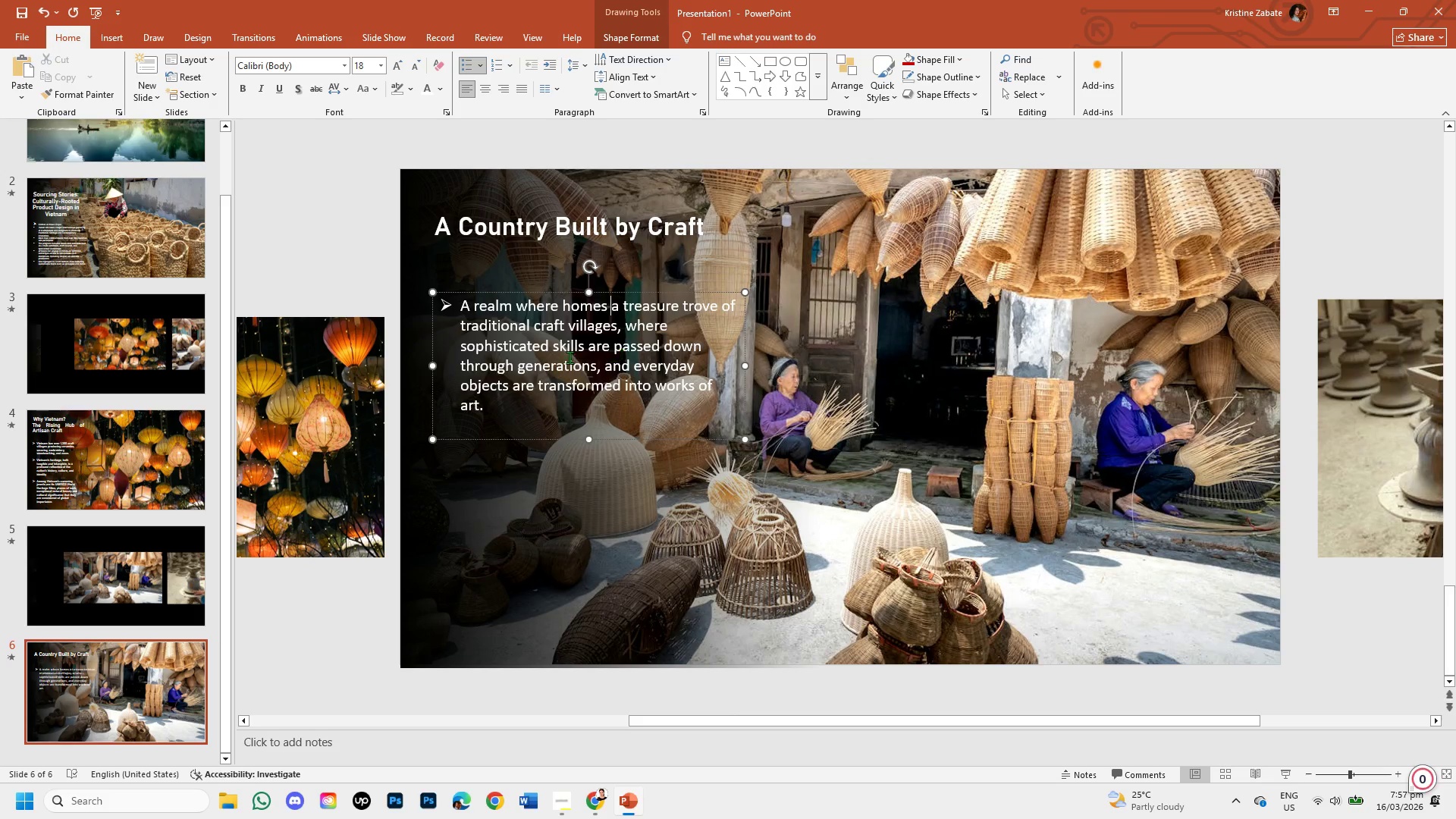 
key(Shift+ArrowRight)
 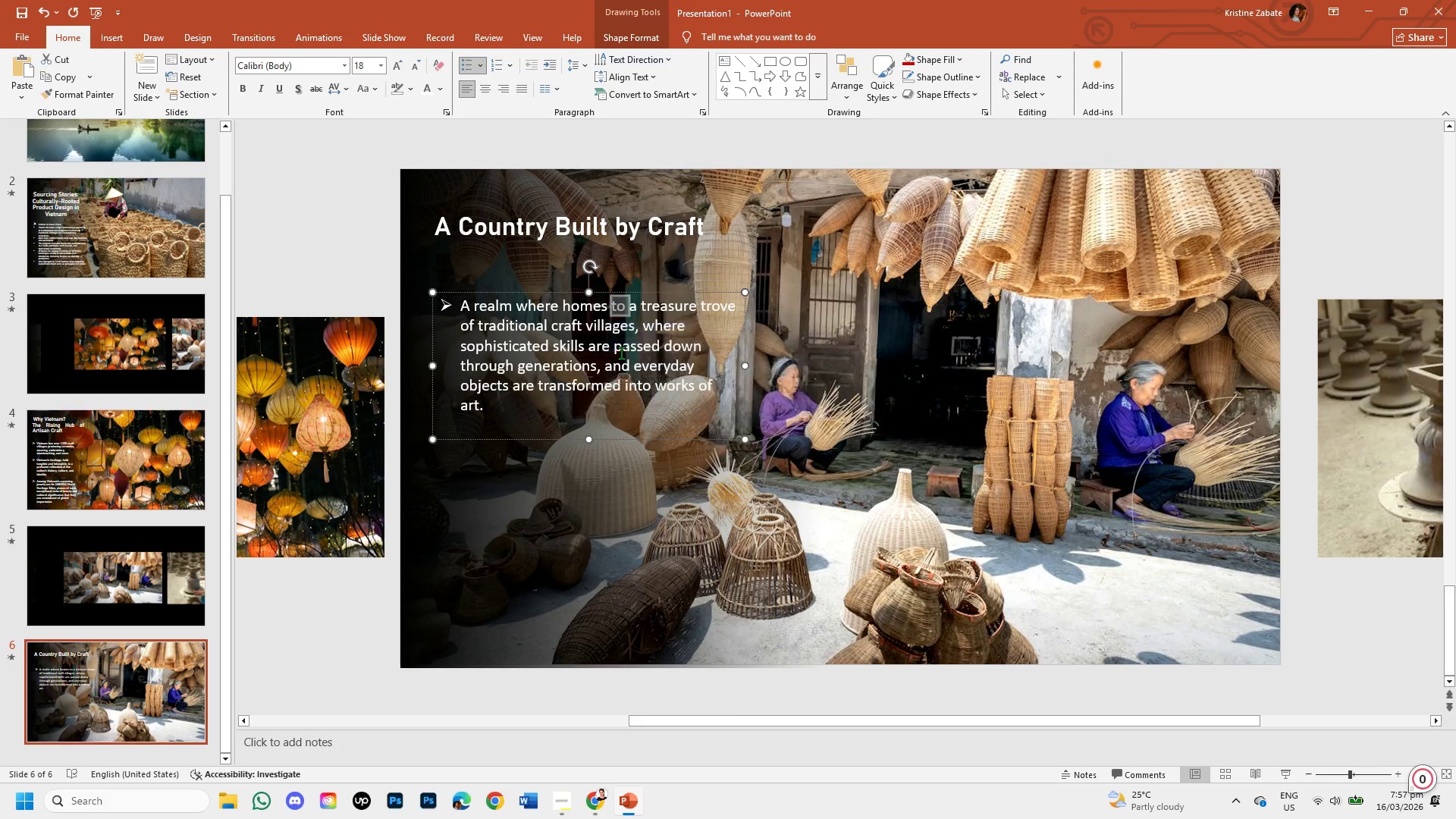 
left_click([552, 312])
 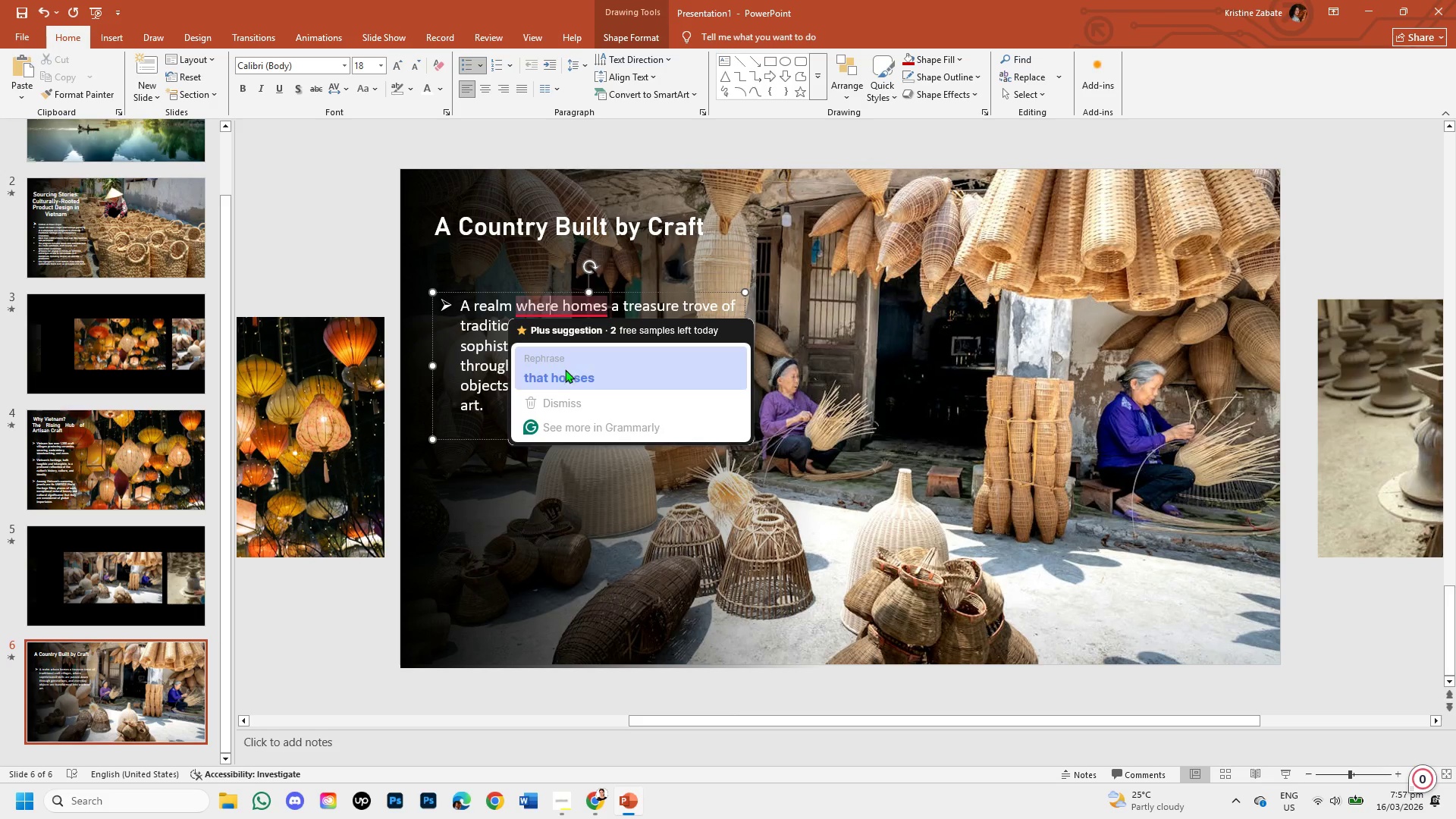 
left_click([563, 372])
 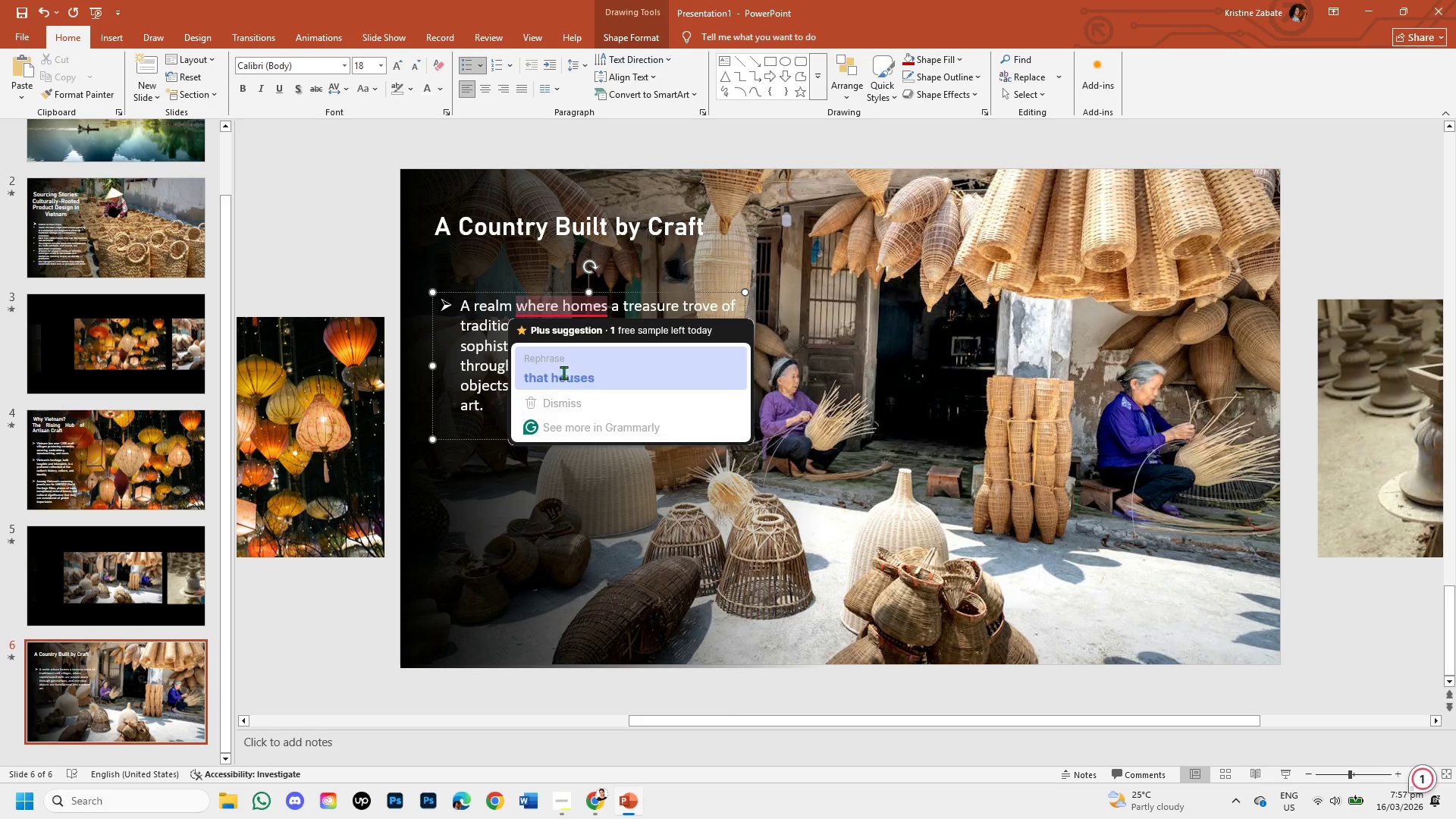 
key(Shift+ShiftLeft)
 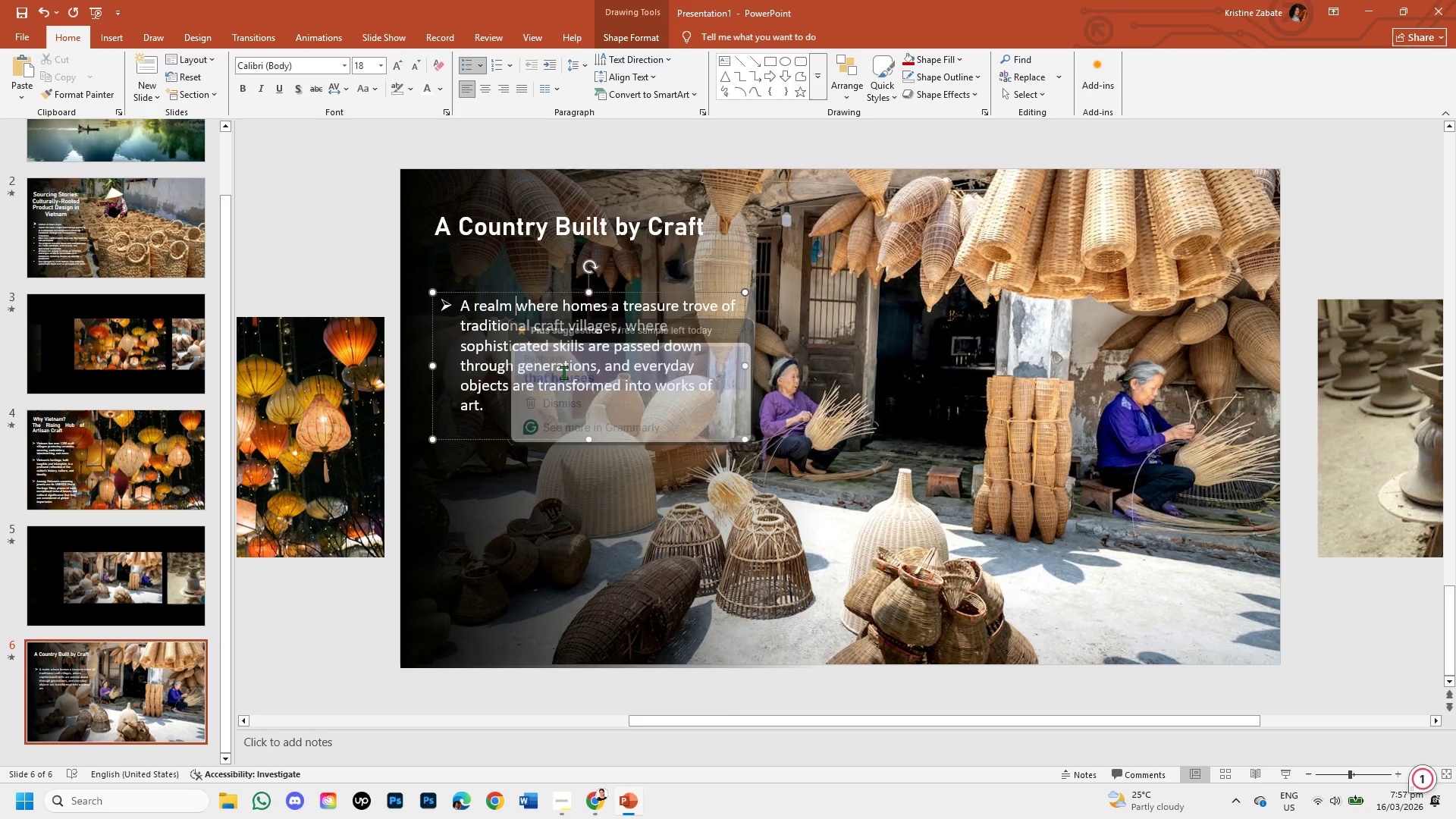 
key(Shift+ArrowRight)
 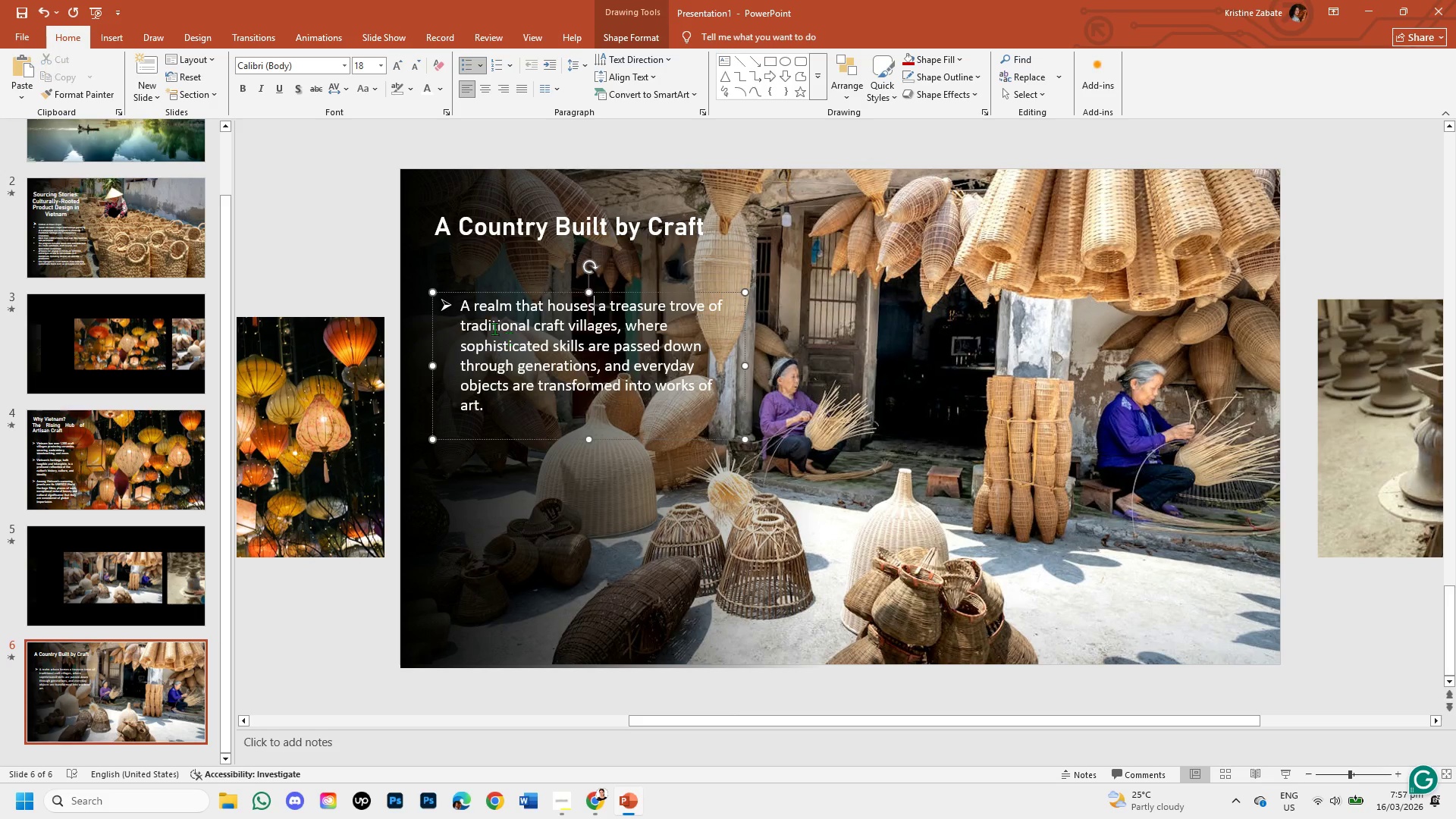 
key(Shift+ArrowRight)
 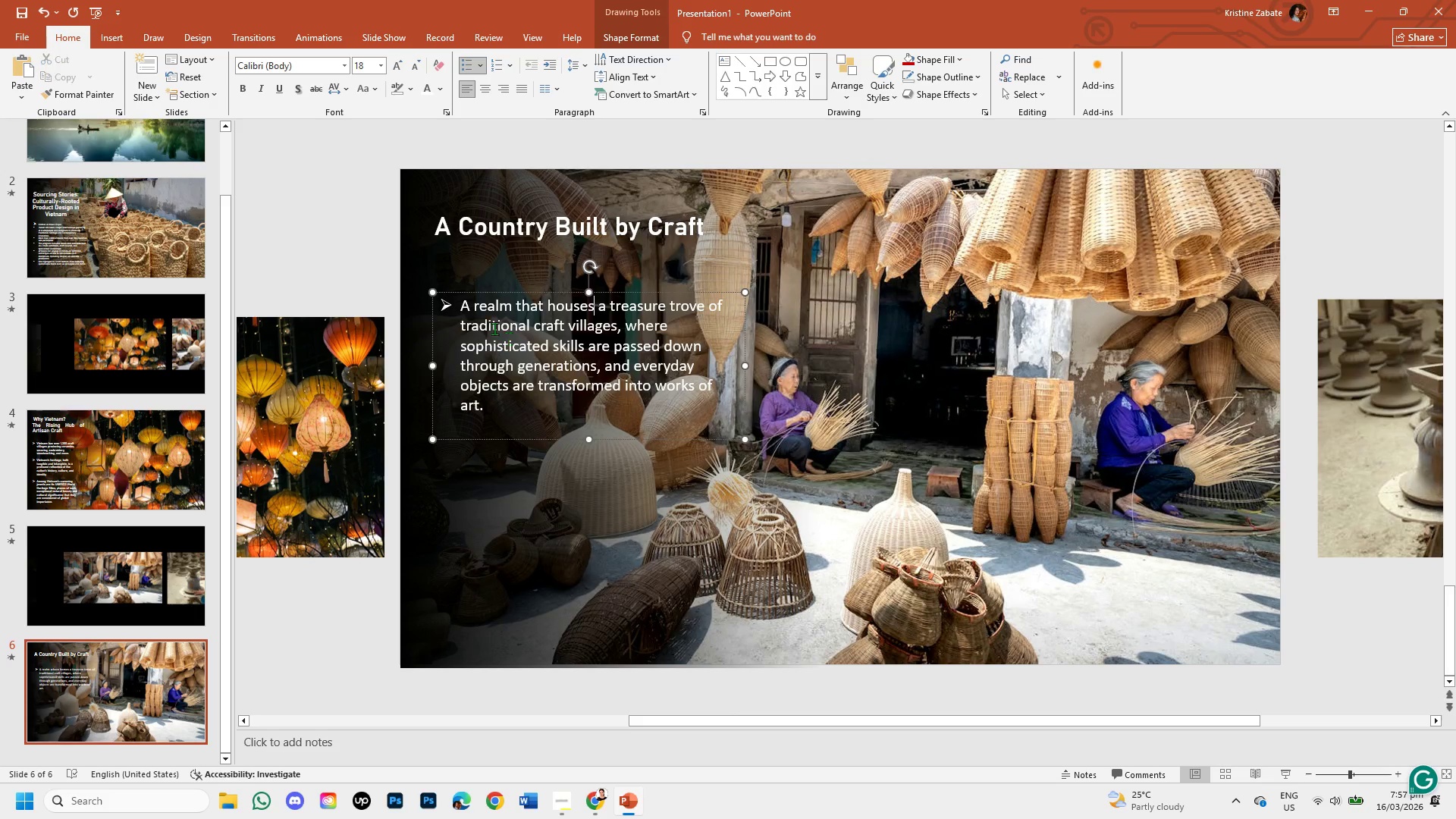 
key(Shift+ArrowRight)
 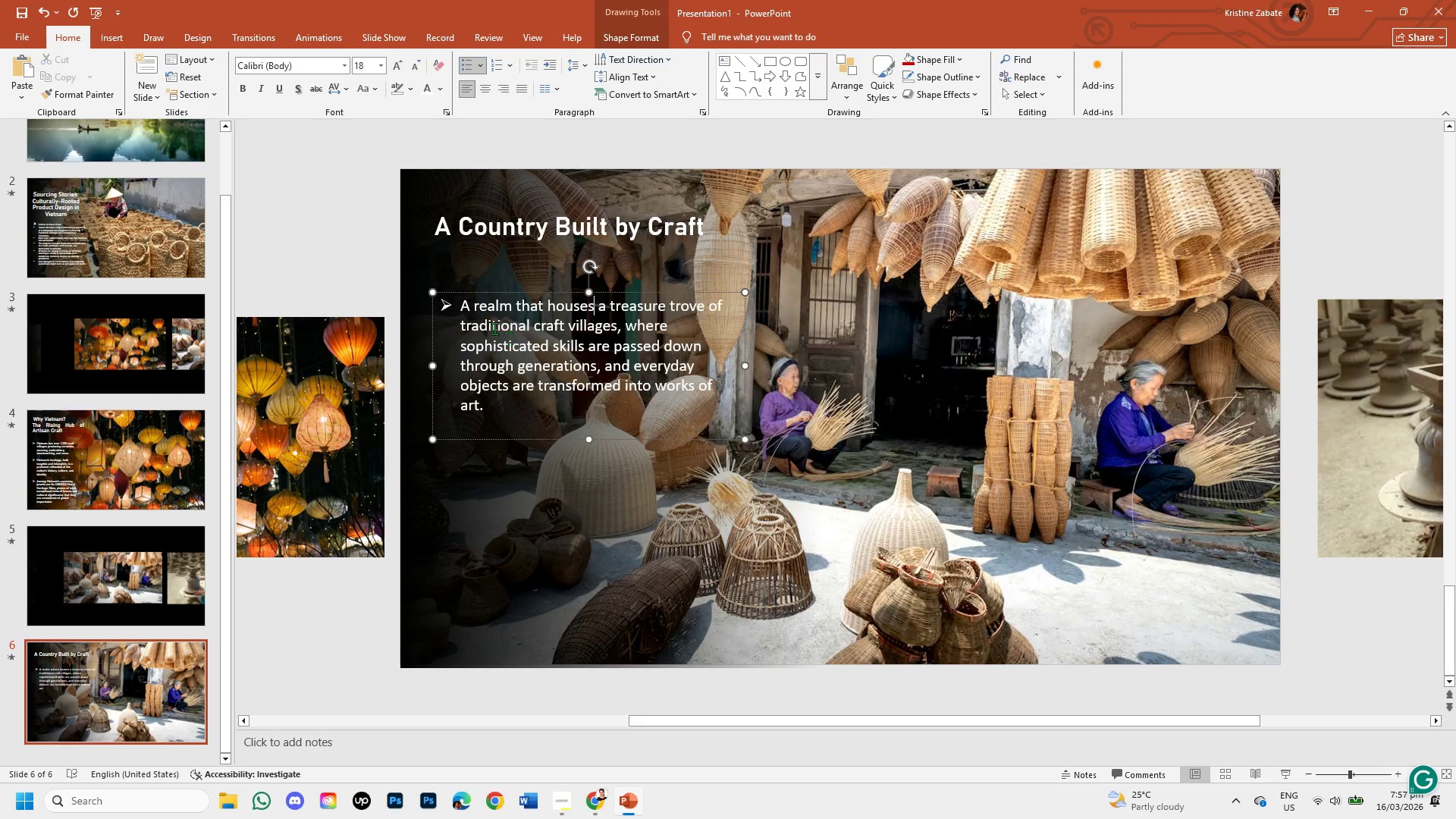 
key(Shift+ArrowRight)
 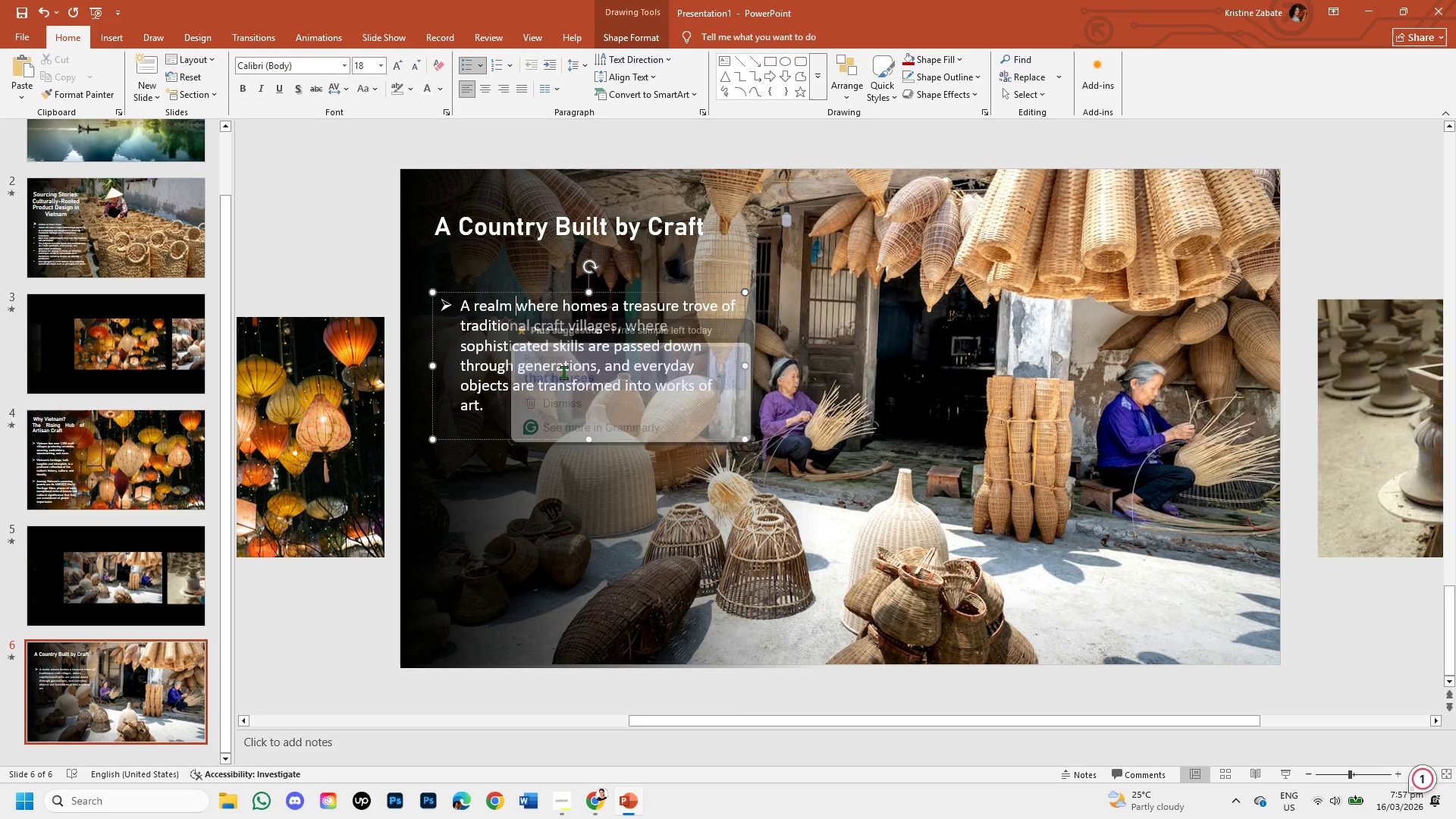 
key(Shift+ArrowRight)
 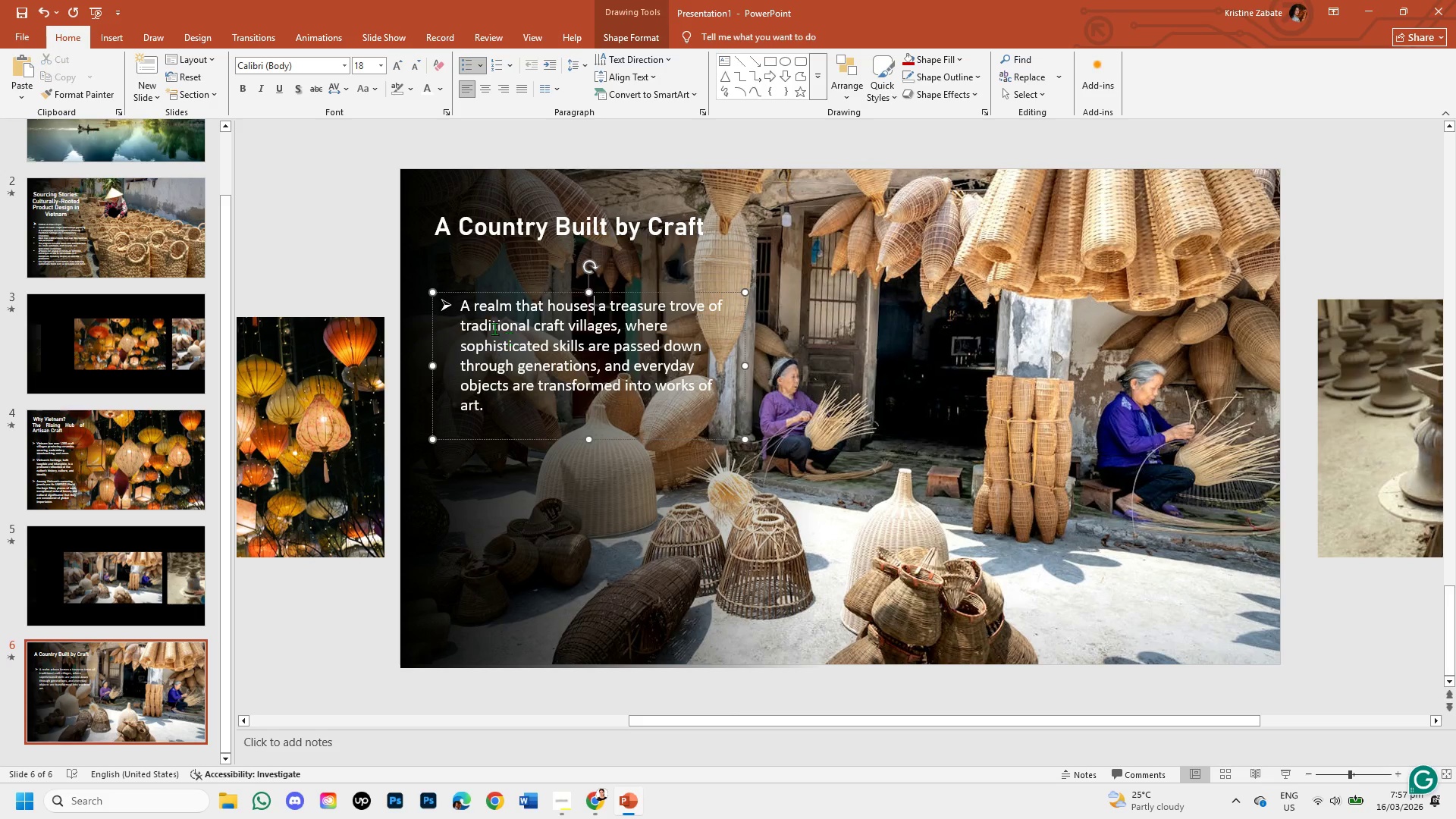 
key(Shift+ArrowRight)
 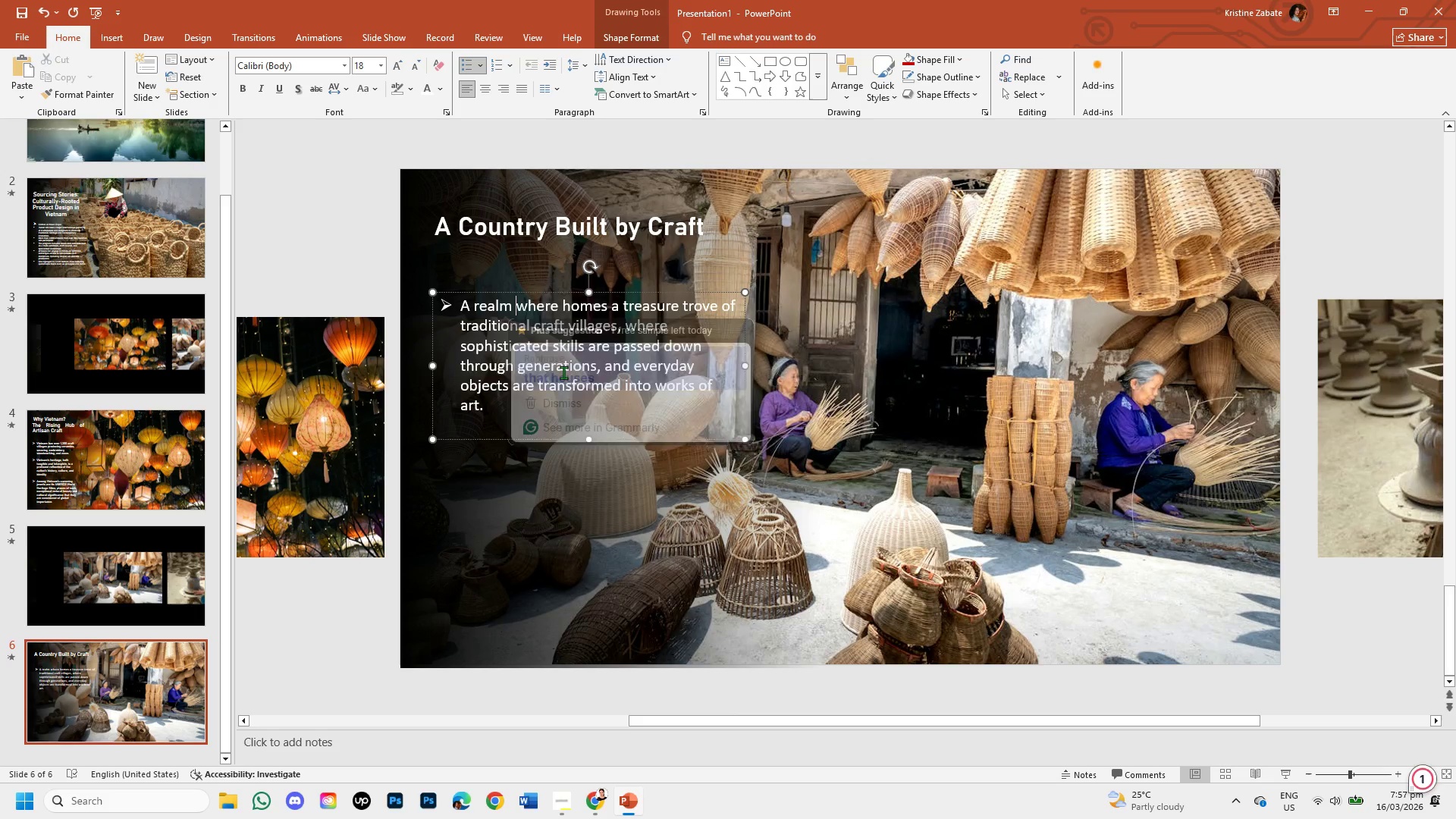 
key(Shift+ArrowRight)
 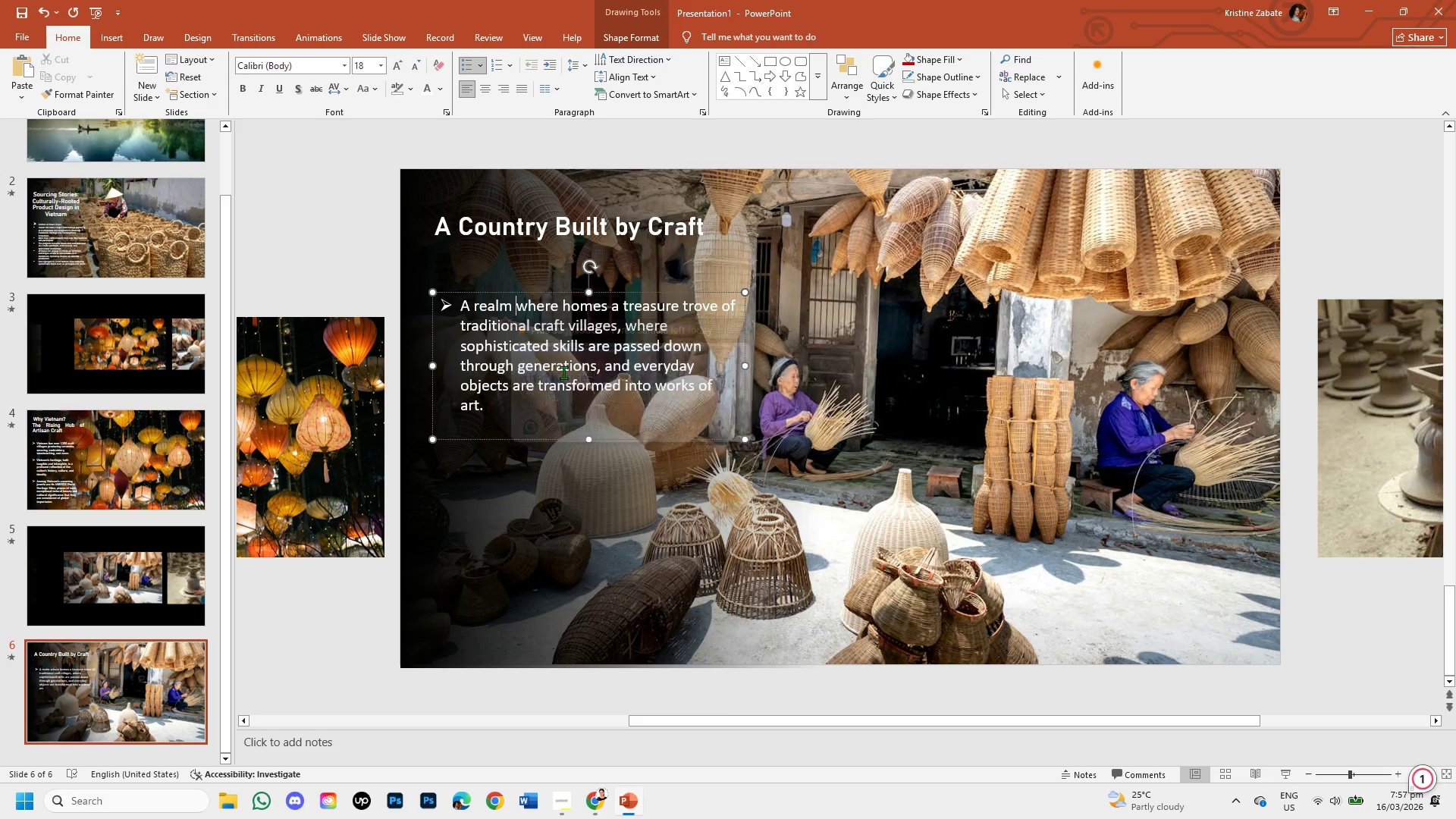 
key(Shift+ArrowRight)
 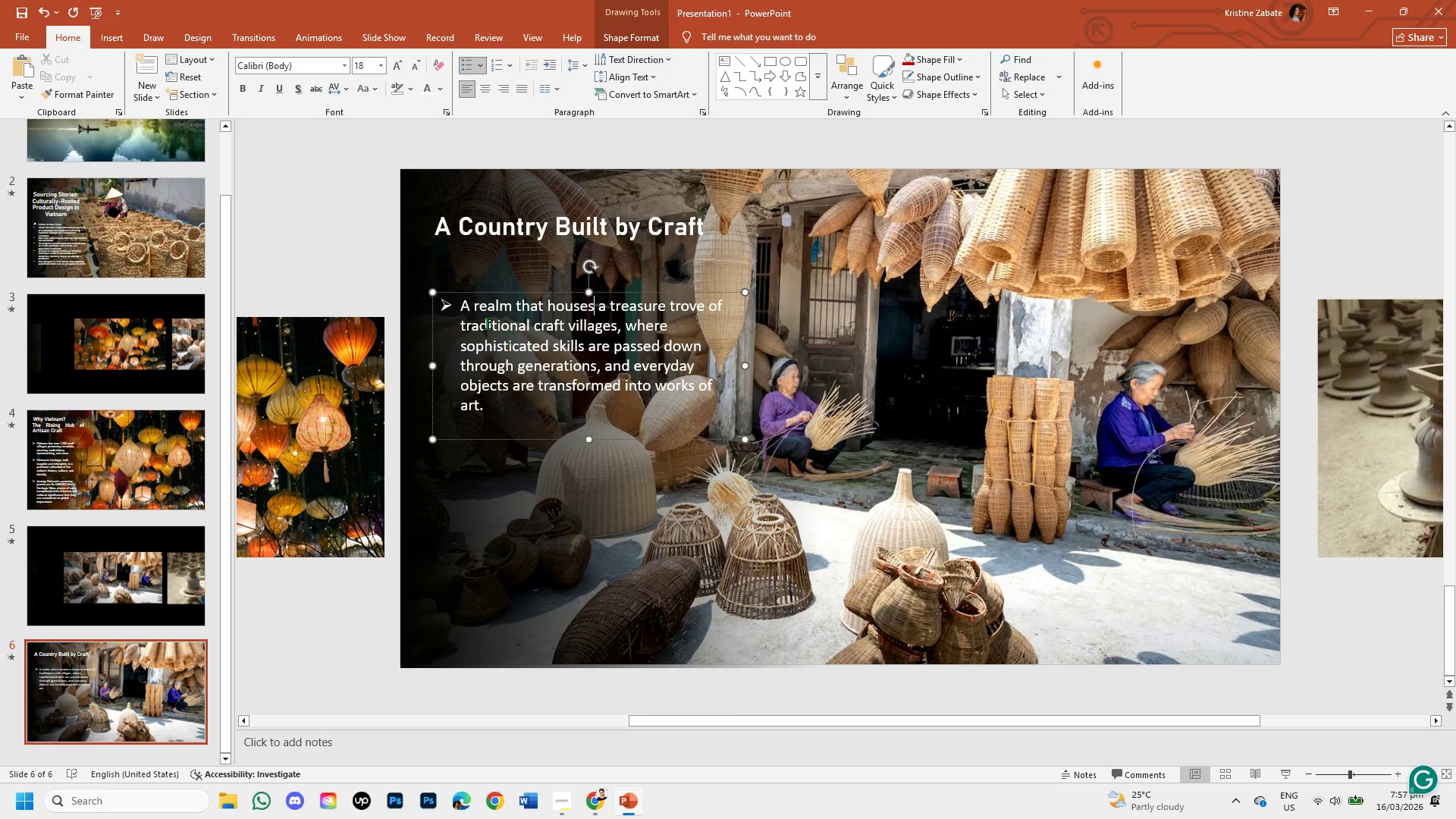 
key(Shift+ArrowRight)
 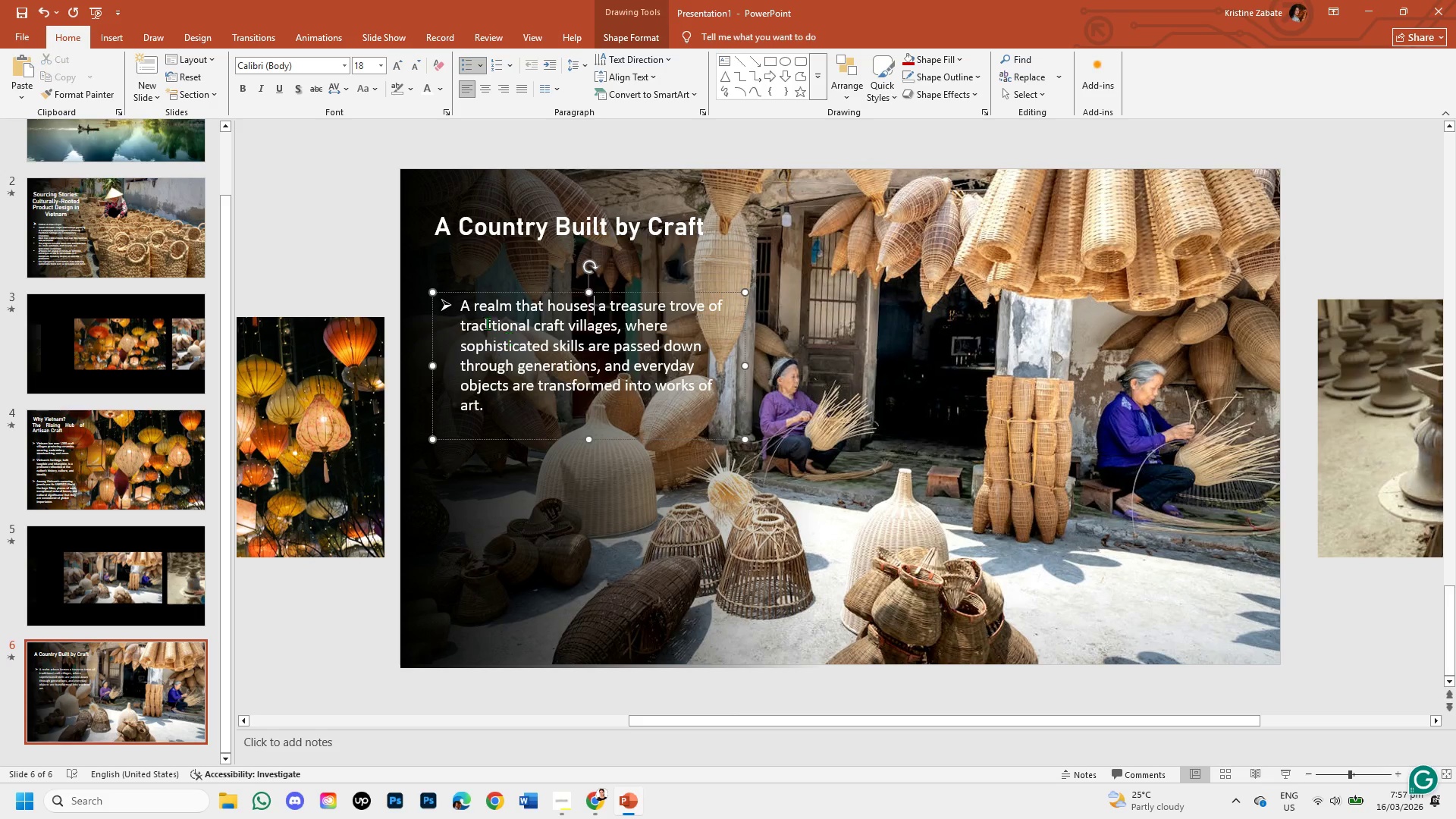 
key(Shift+ArrowRight)
 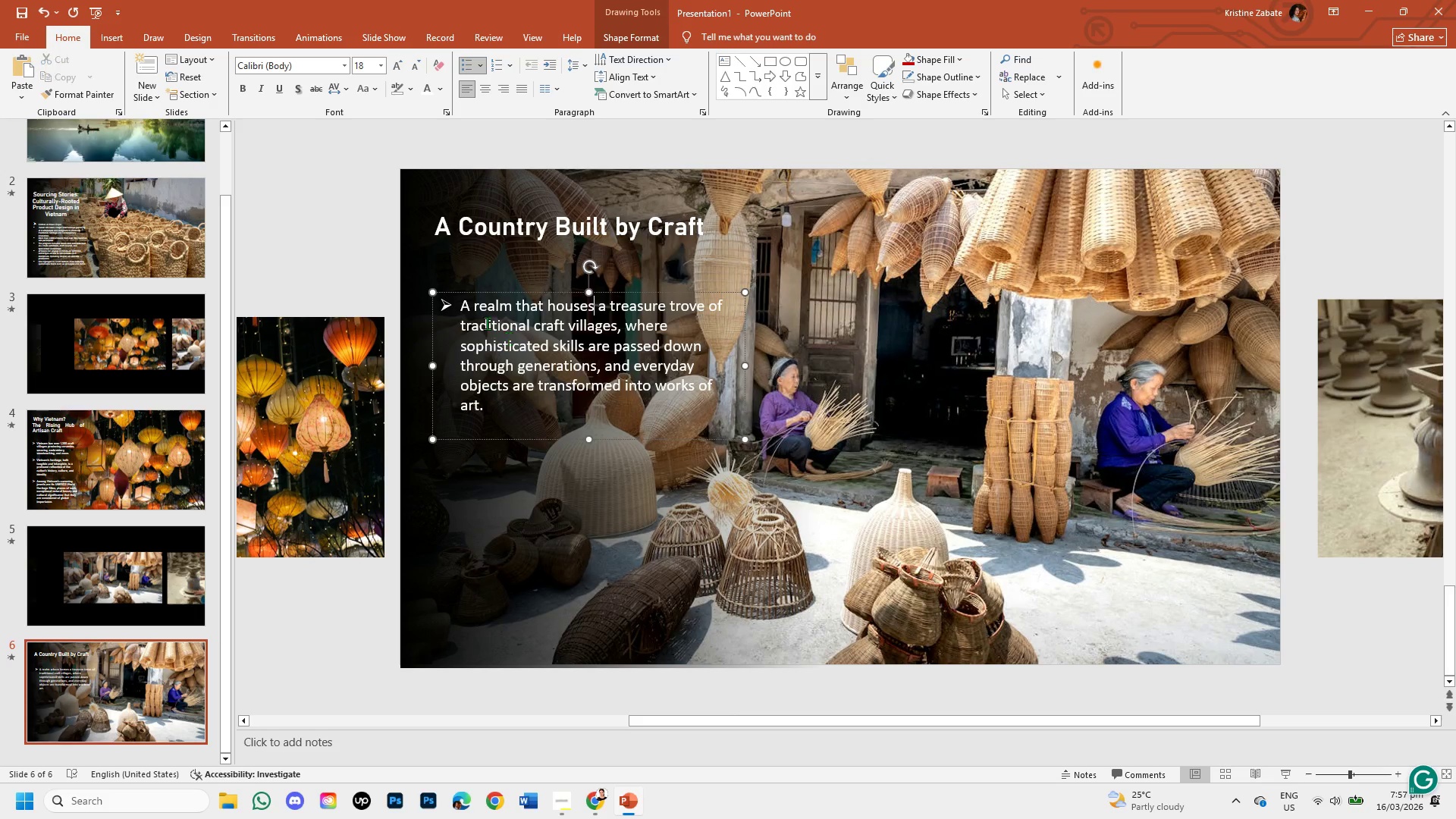 
key(Shift+ArrowRight)
 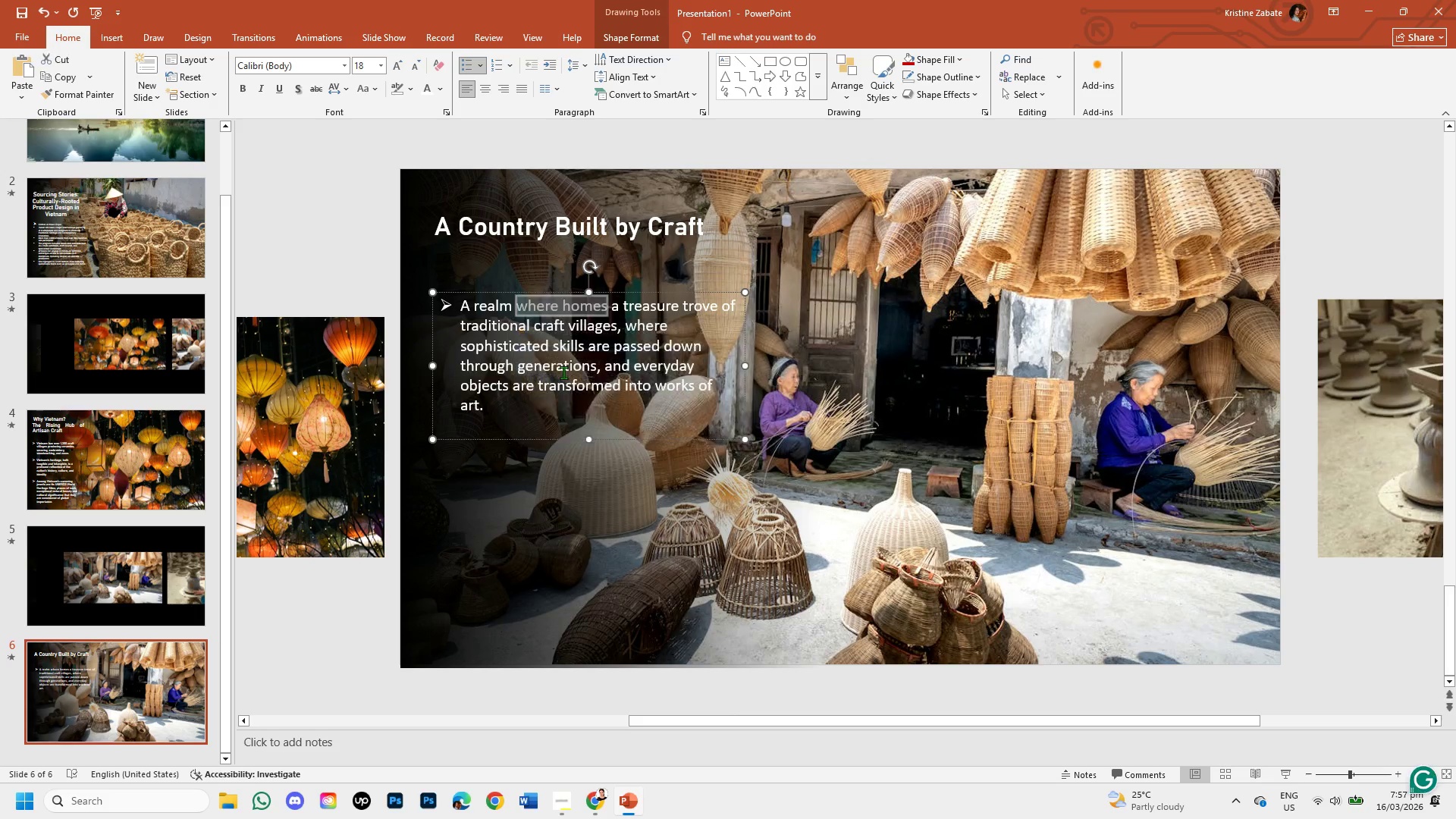 
key(Unknown)
 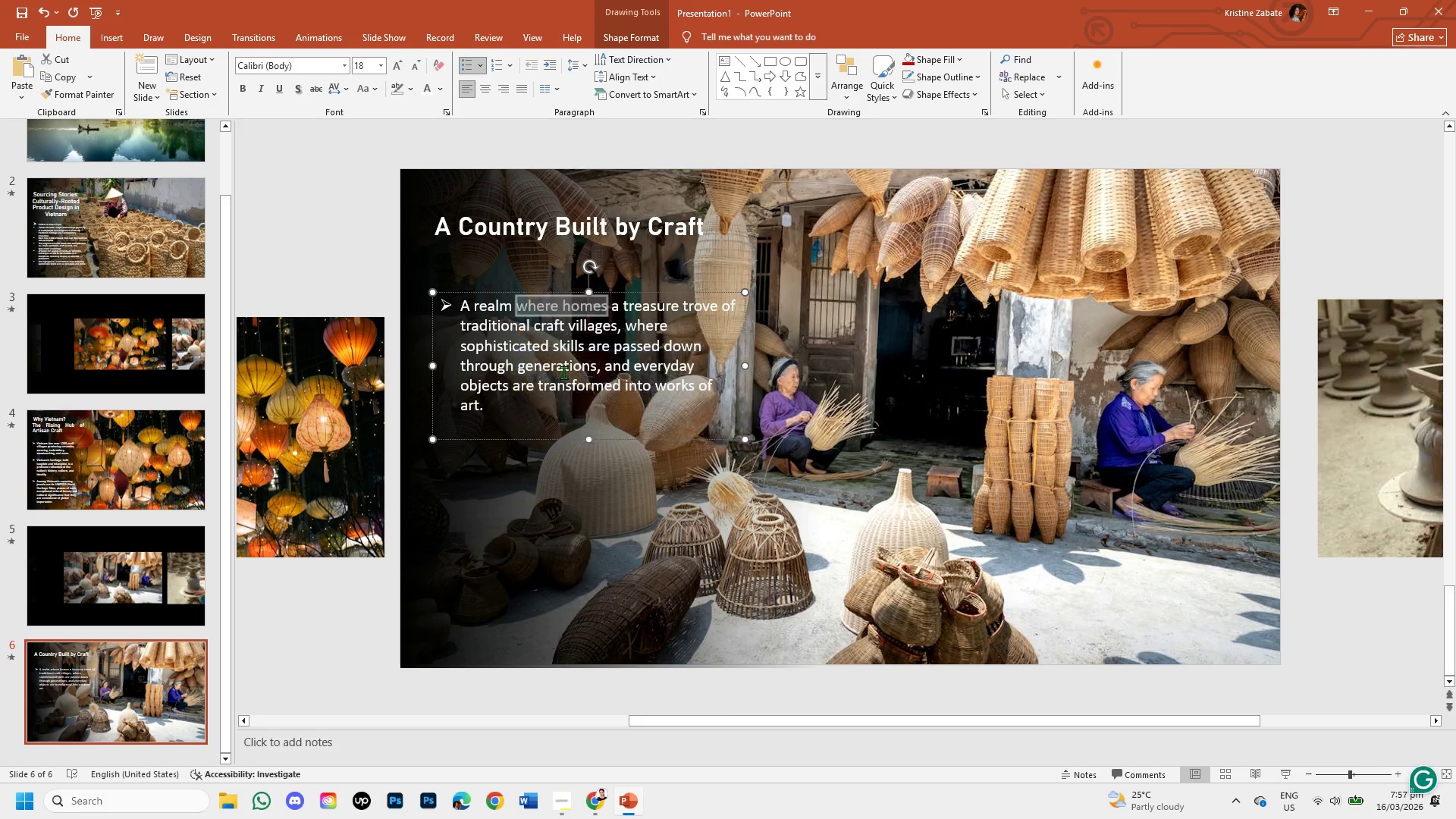 
key(Unknown)
 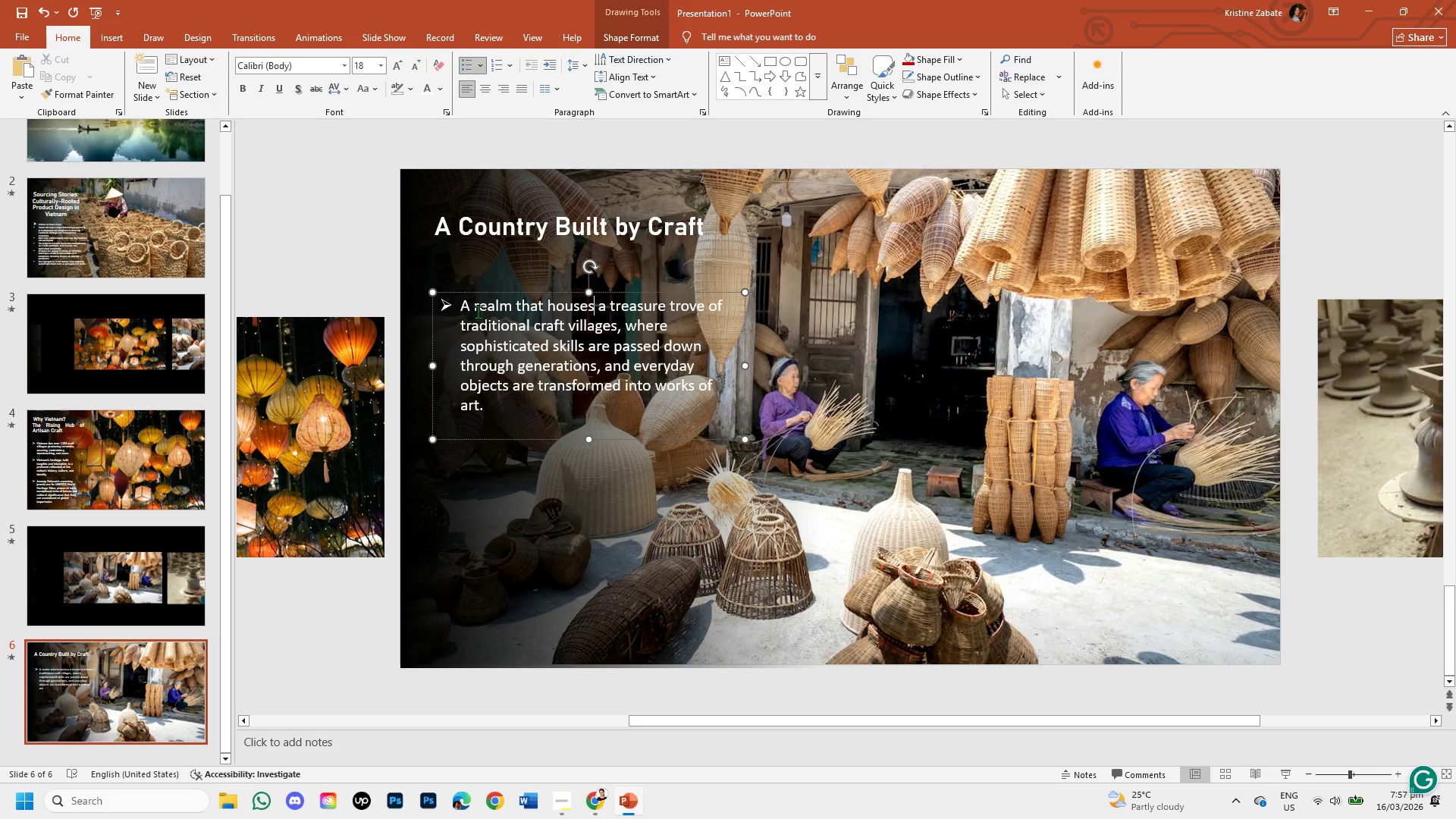 
key(Unknown)
 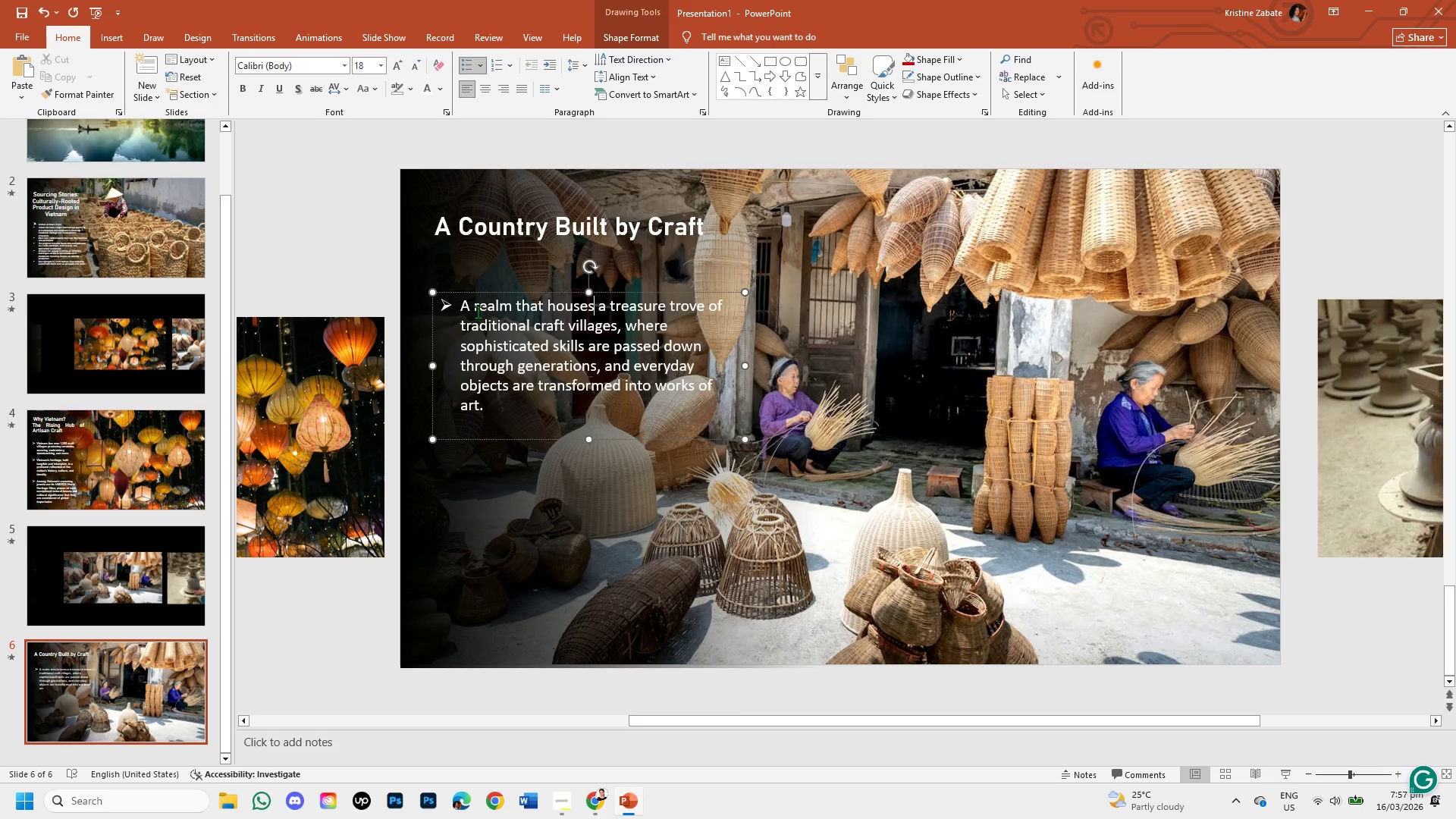 
key(Unknown)
 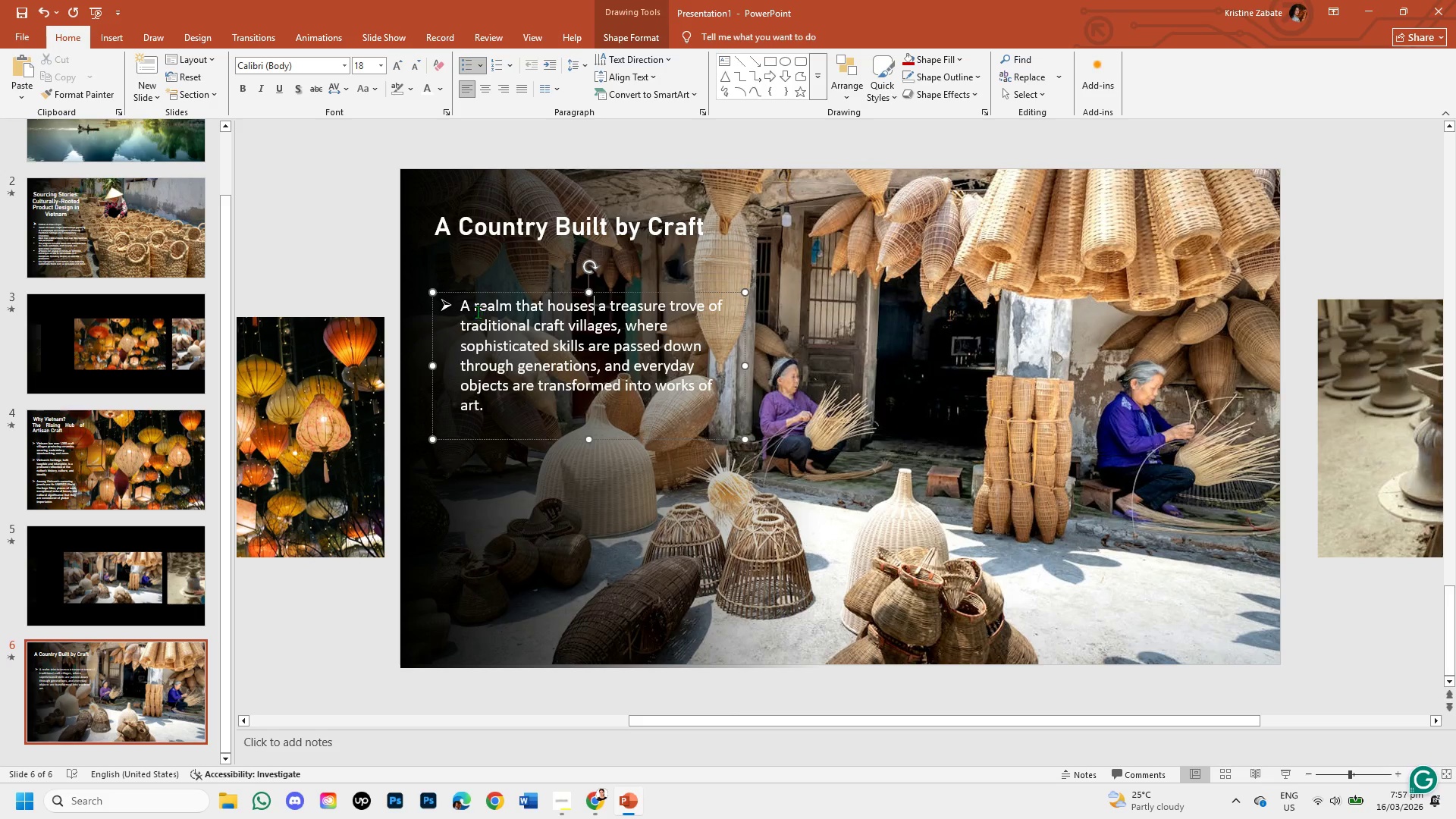 
key(Unknown)
 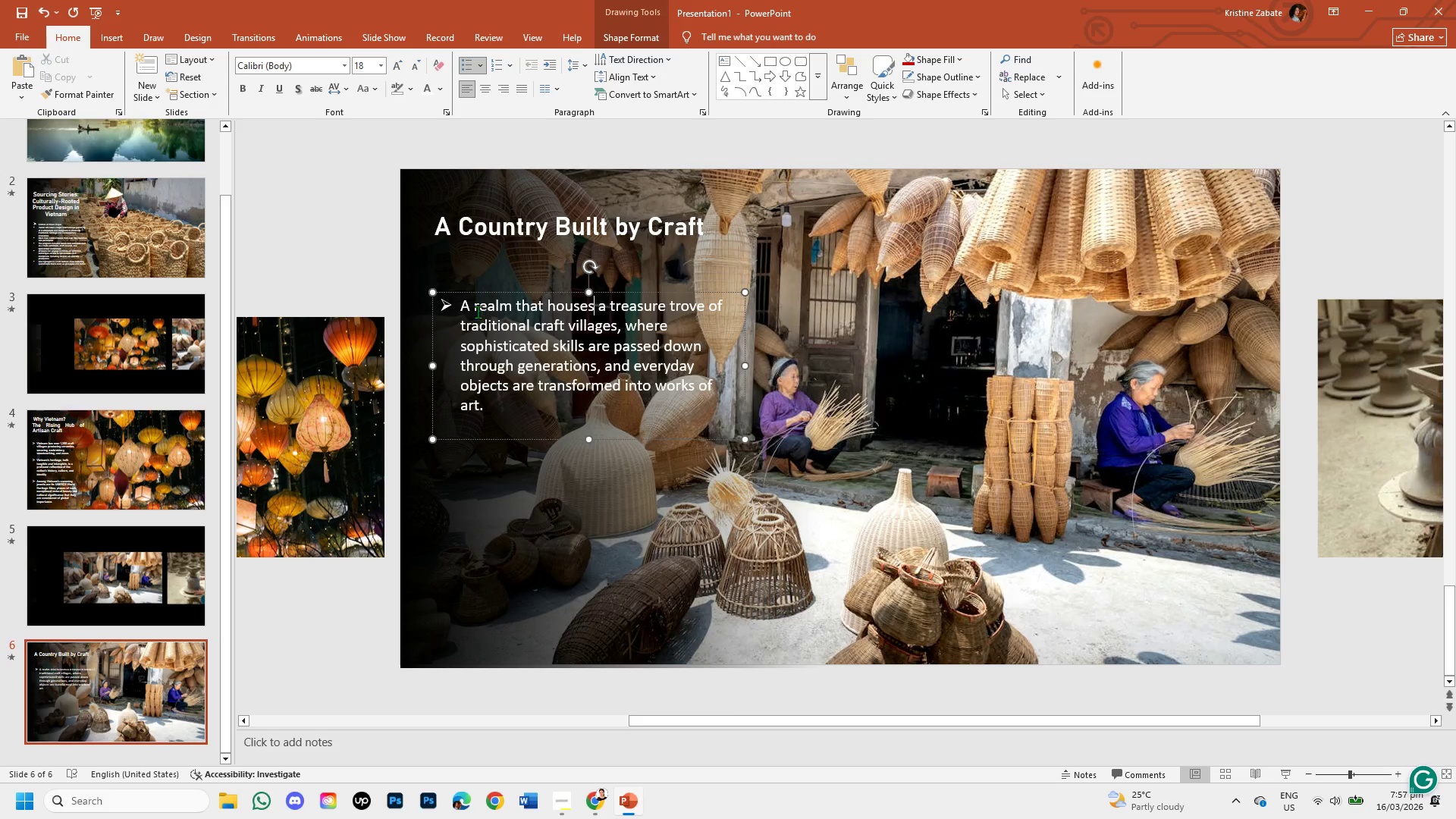 
key(Unknown)
 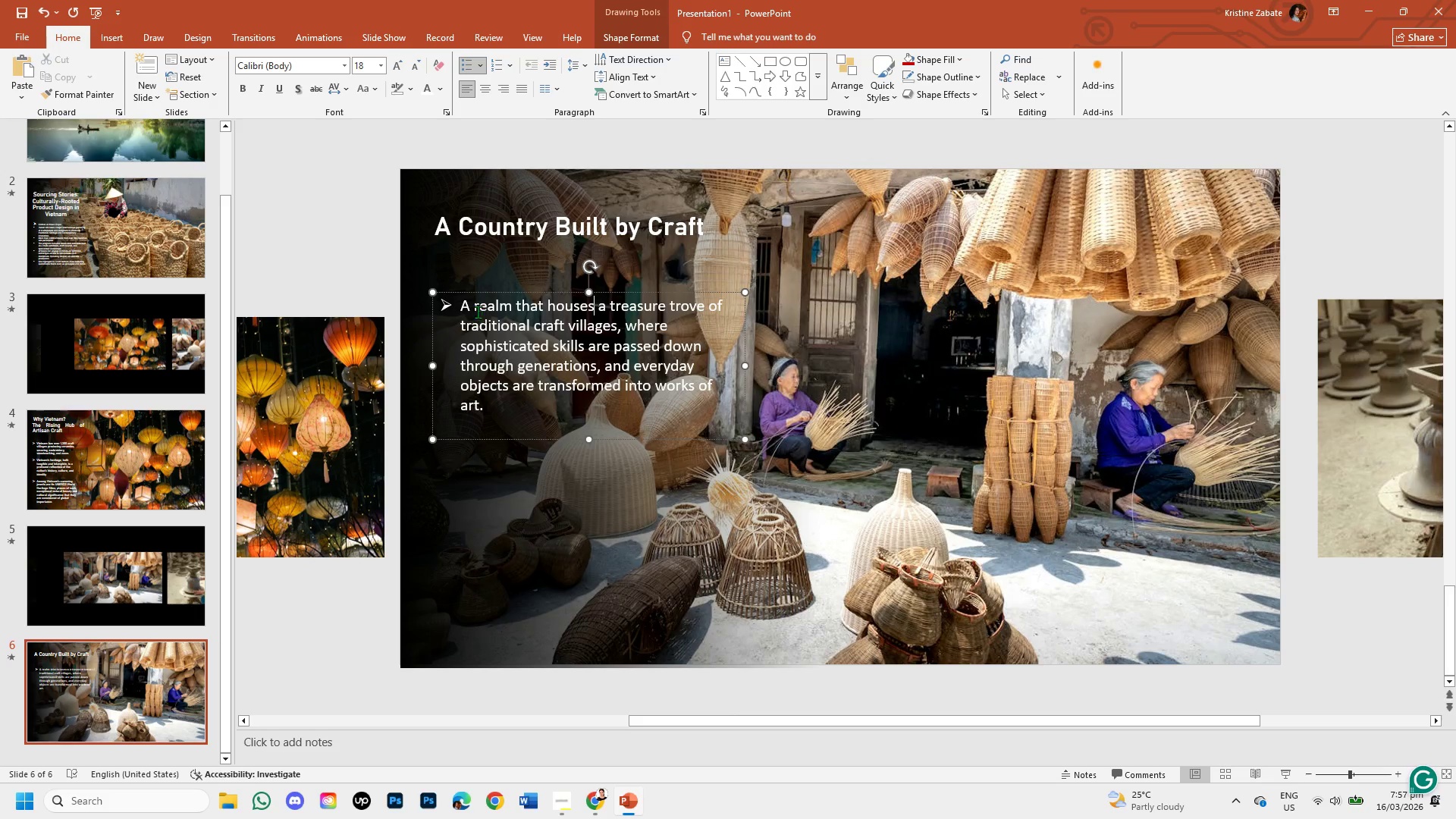 
key(Unknown)
 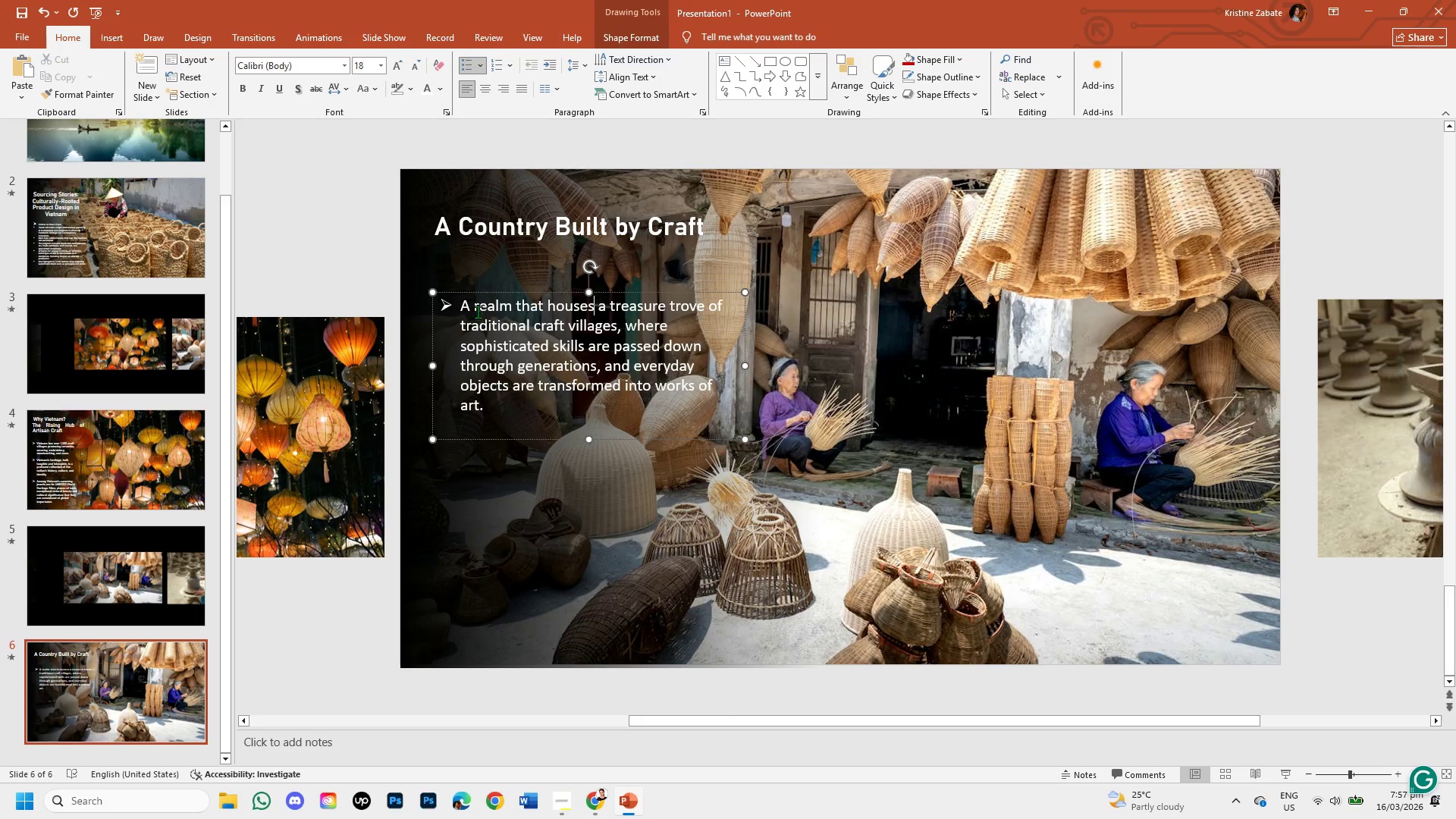 
key(Unknown)
 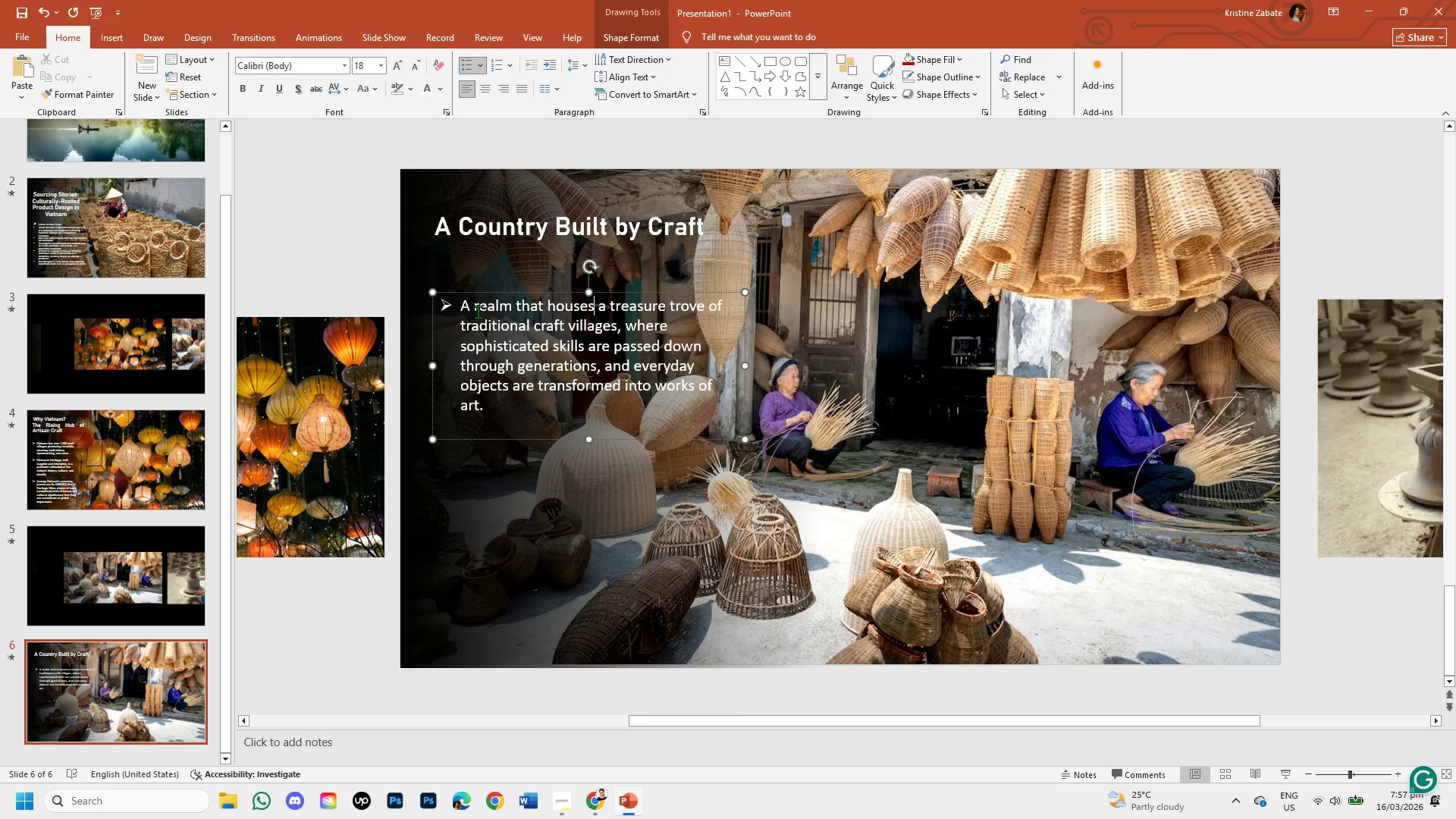 
key(Unknown)
 